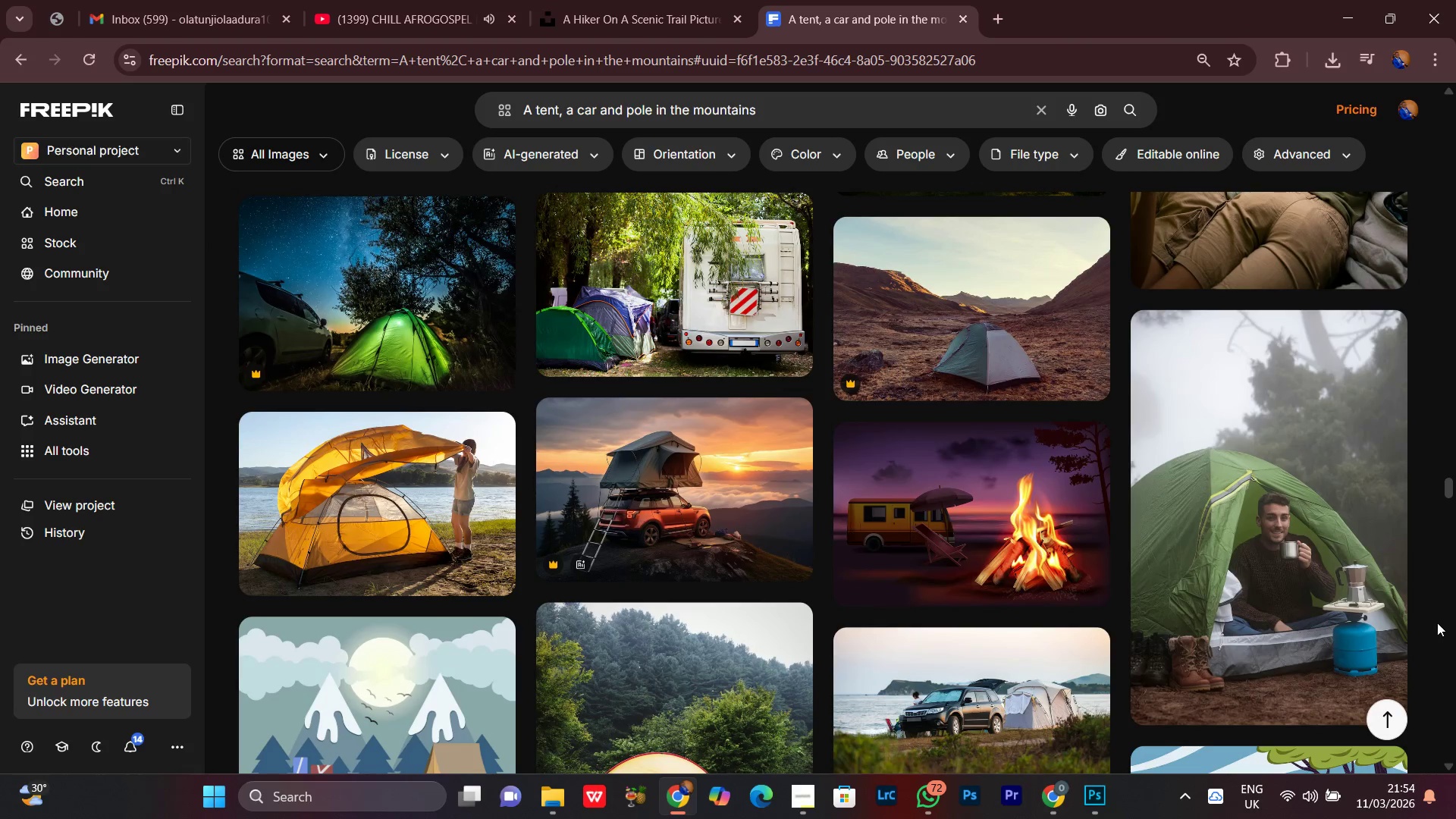 
scroll: coordinate [1437, 623], scroll_direction: up, amount: 1.0
 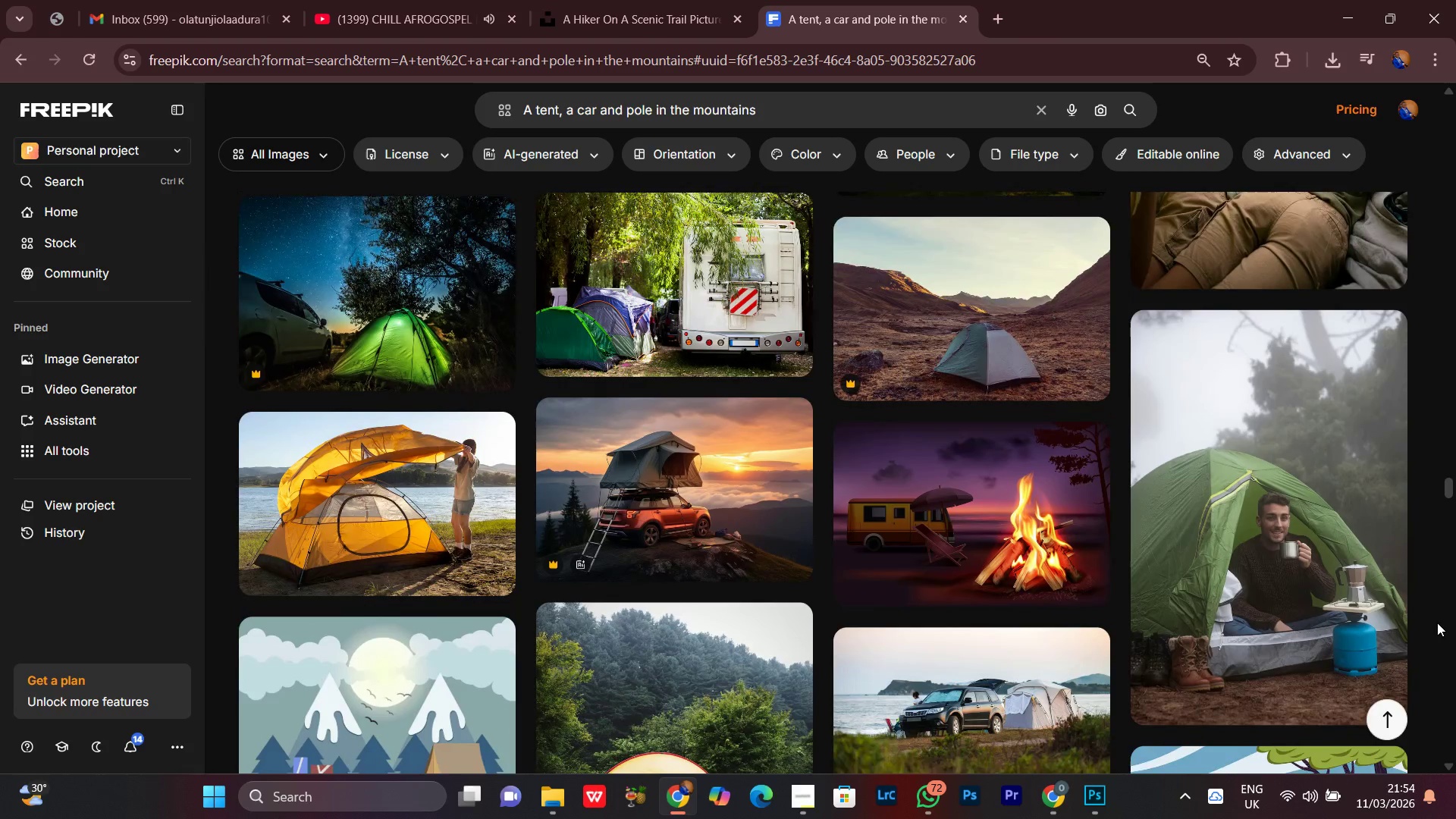 
scroll: coordinate [1437, 623], scroll_direction: down, amount: 1.0
 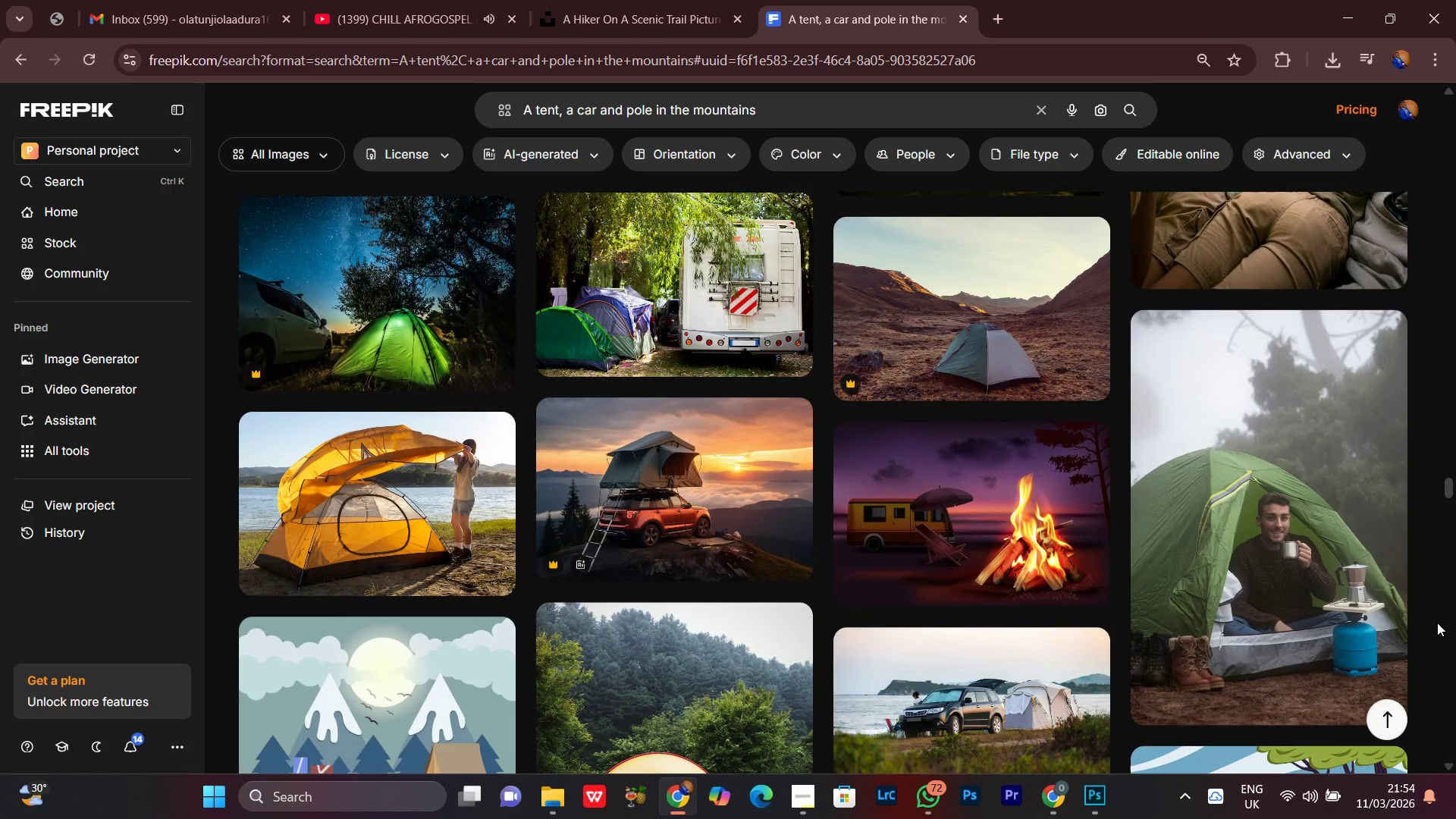 
scroll: coordinate [1437, 623], scroll_direction: up, amount: 1.0
 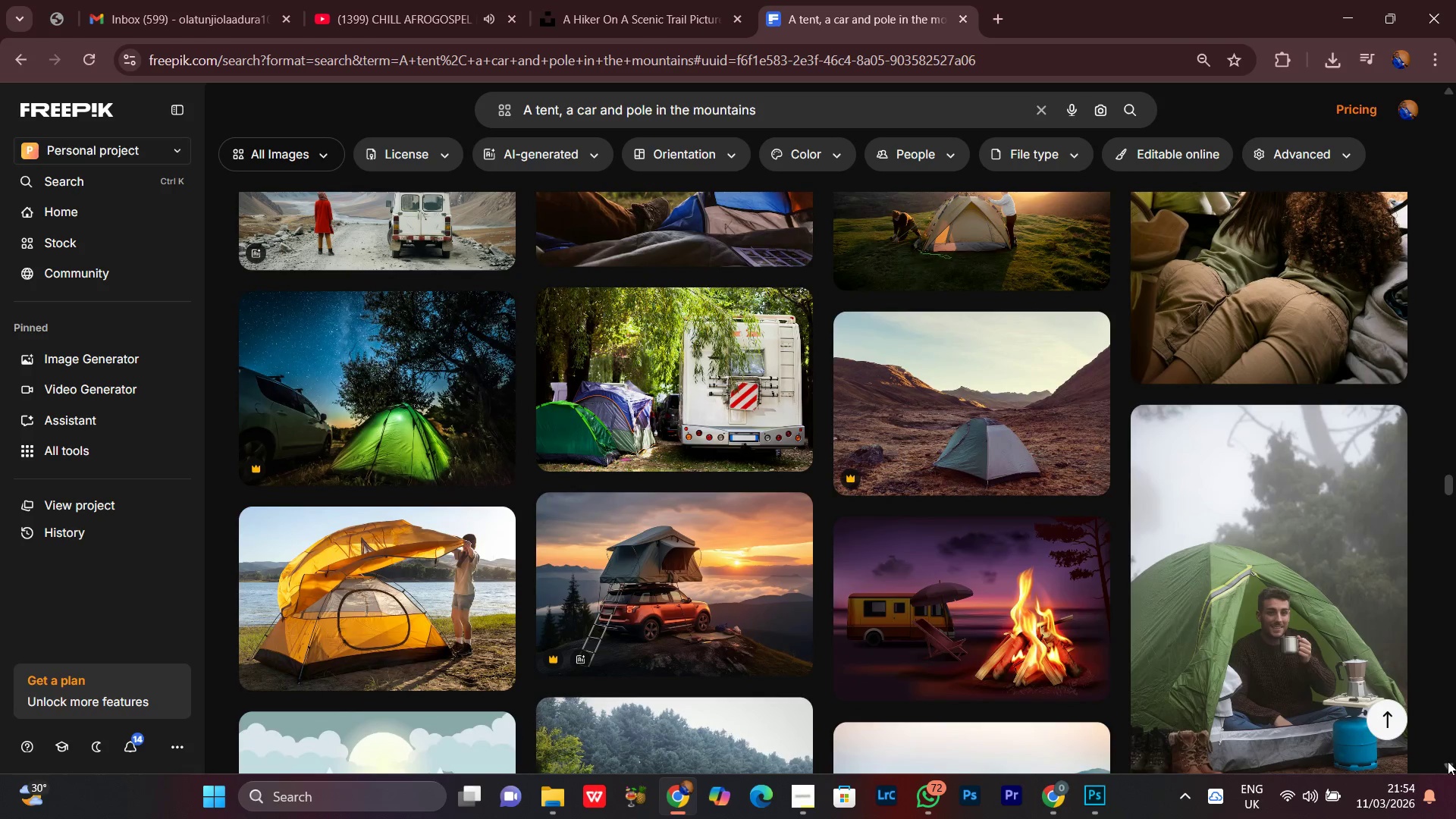 
double_click([1448, 765])
 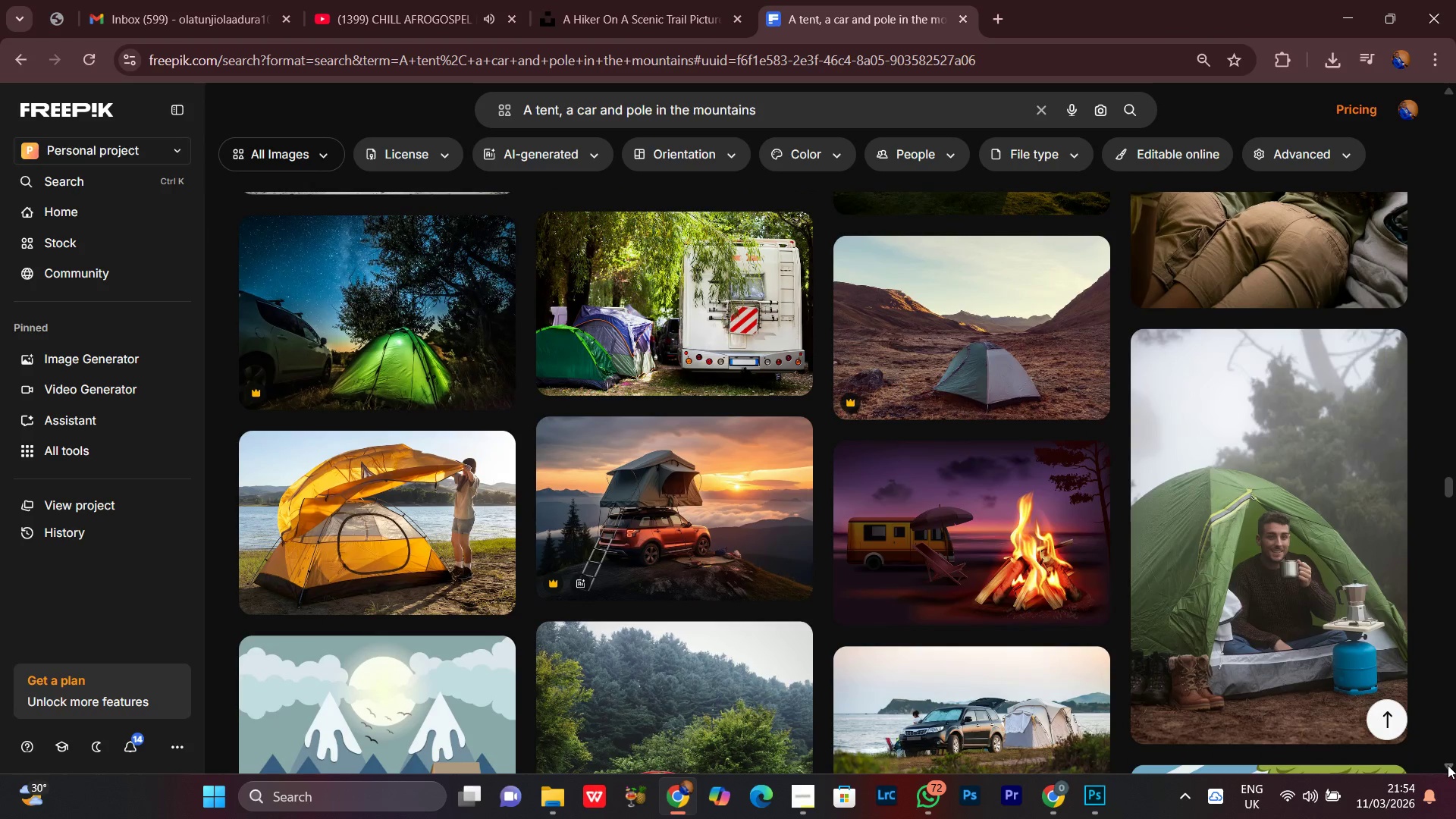 
double_click([1448, 765])
 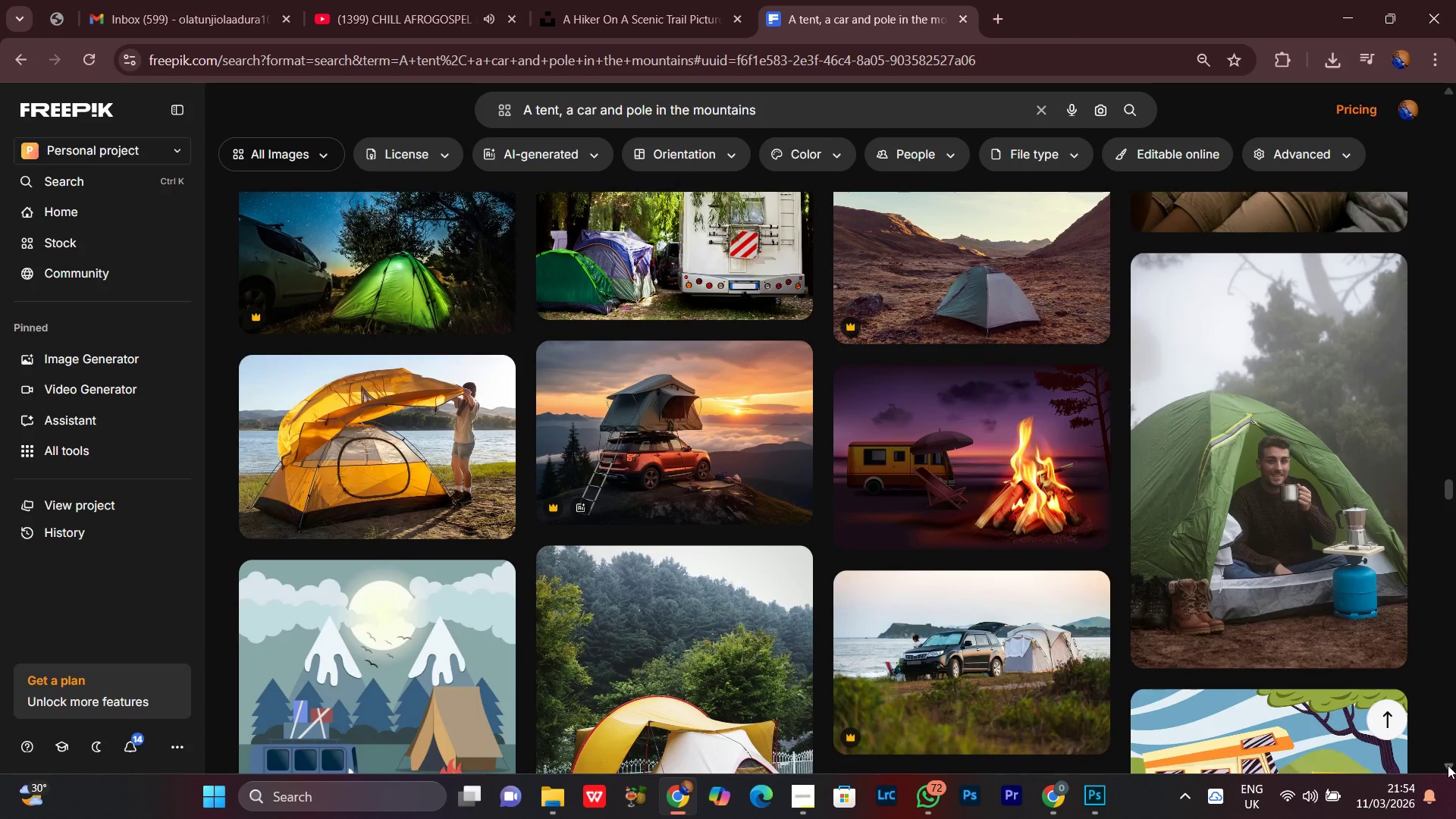 
triple_click([1448, 765])
 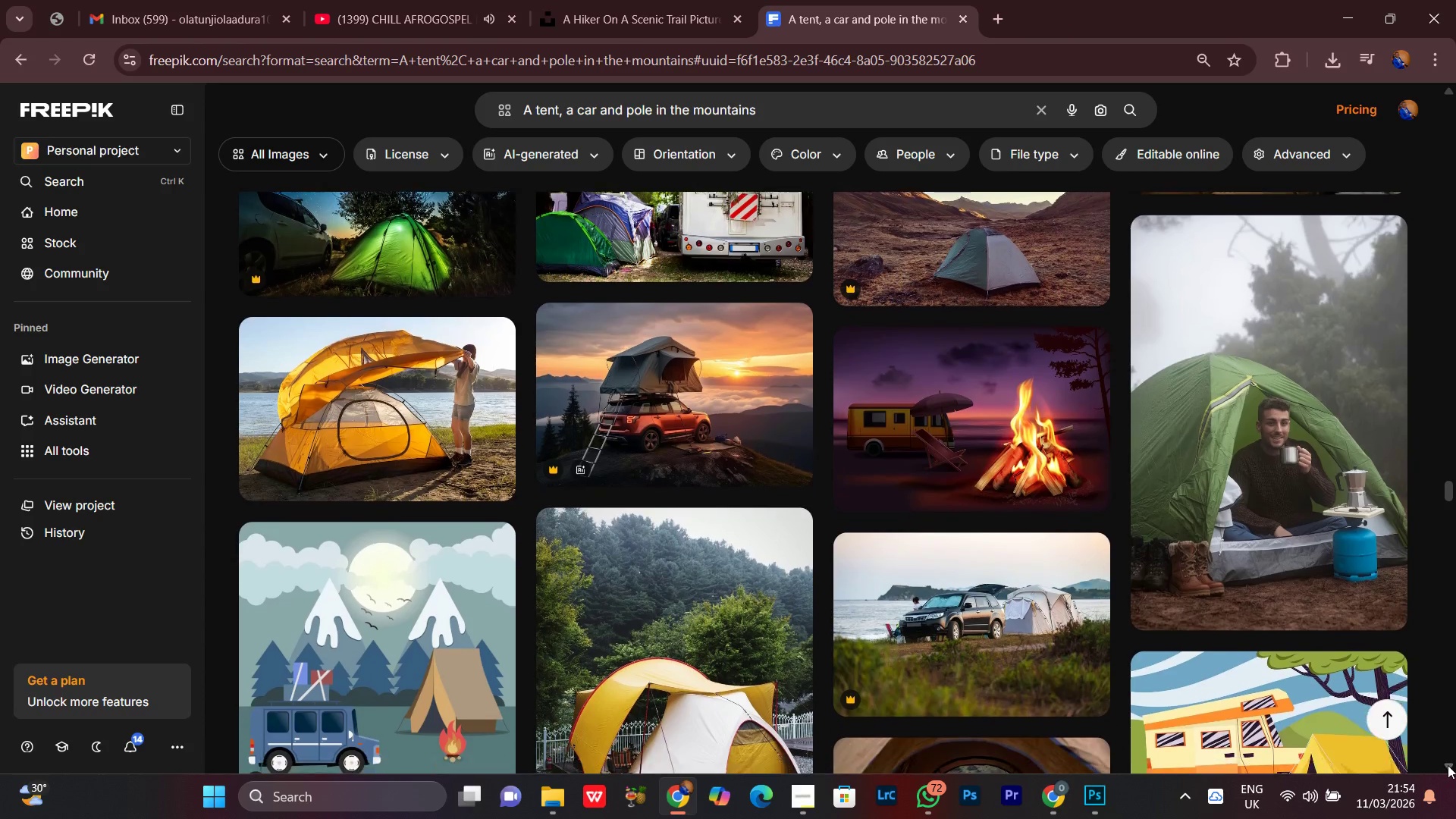 
triple_click([1448, 765])
 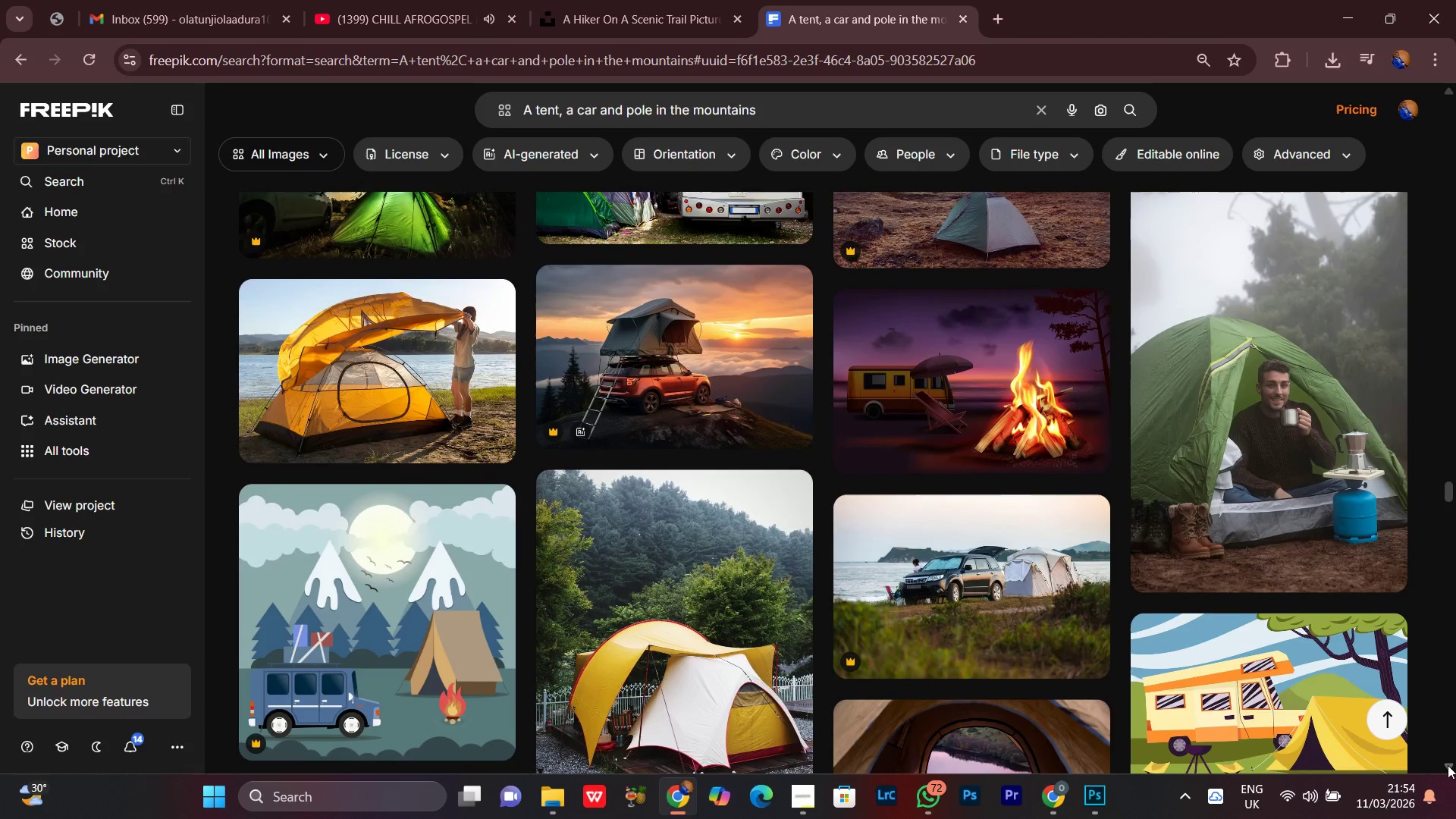 
triple_click([1448, 765])
 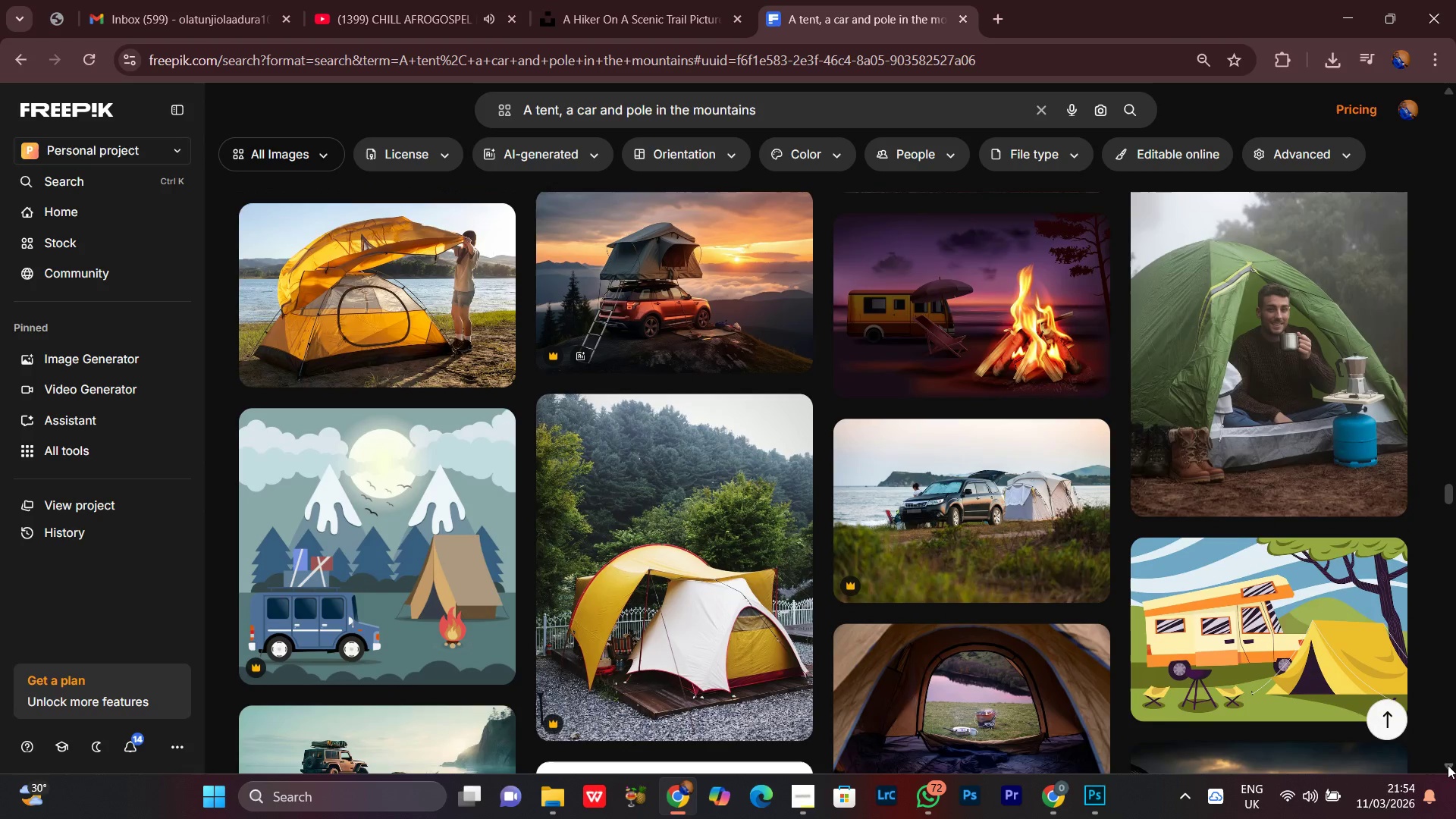 
double_click([1448, 765])
 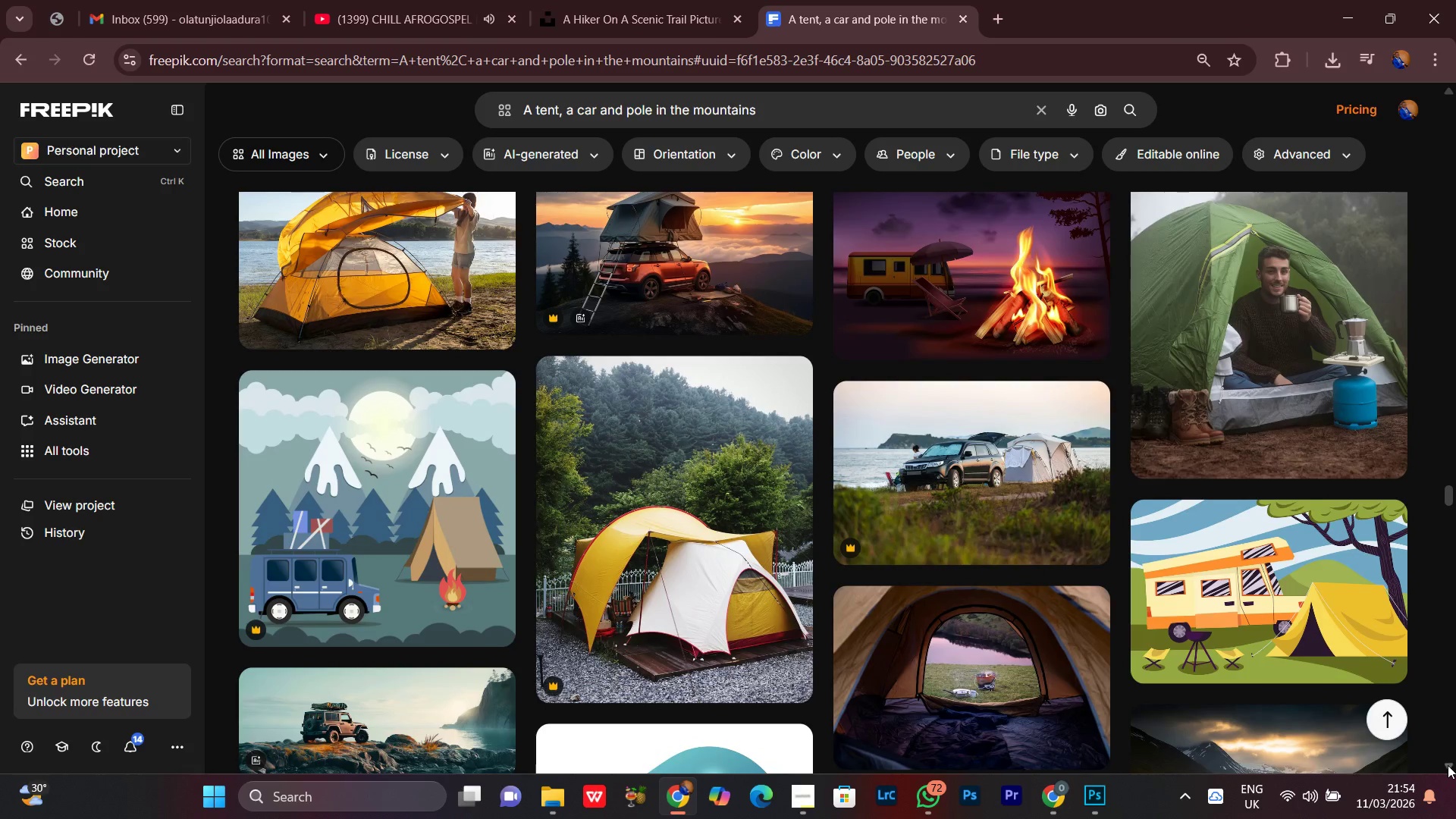 
left_click([1448, 765])
 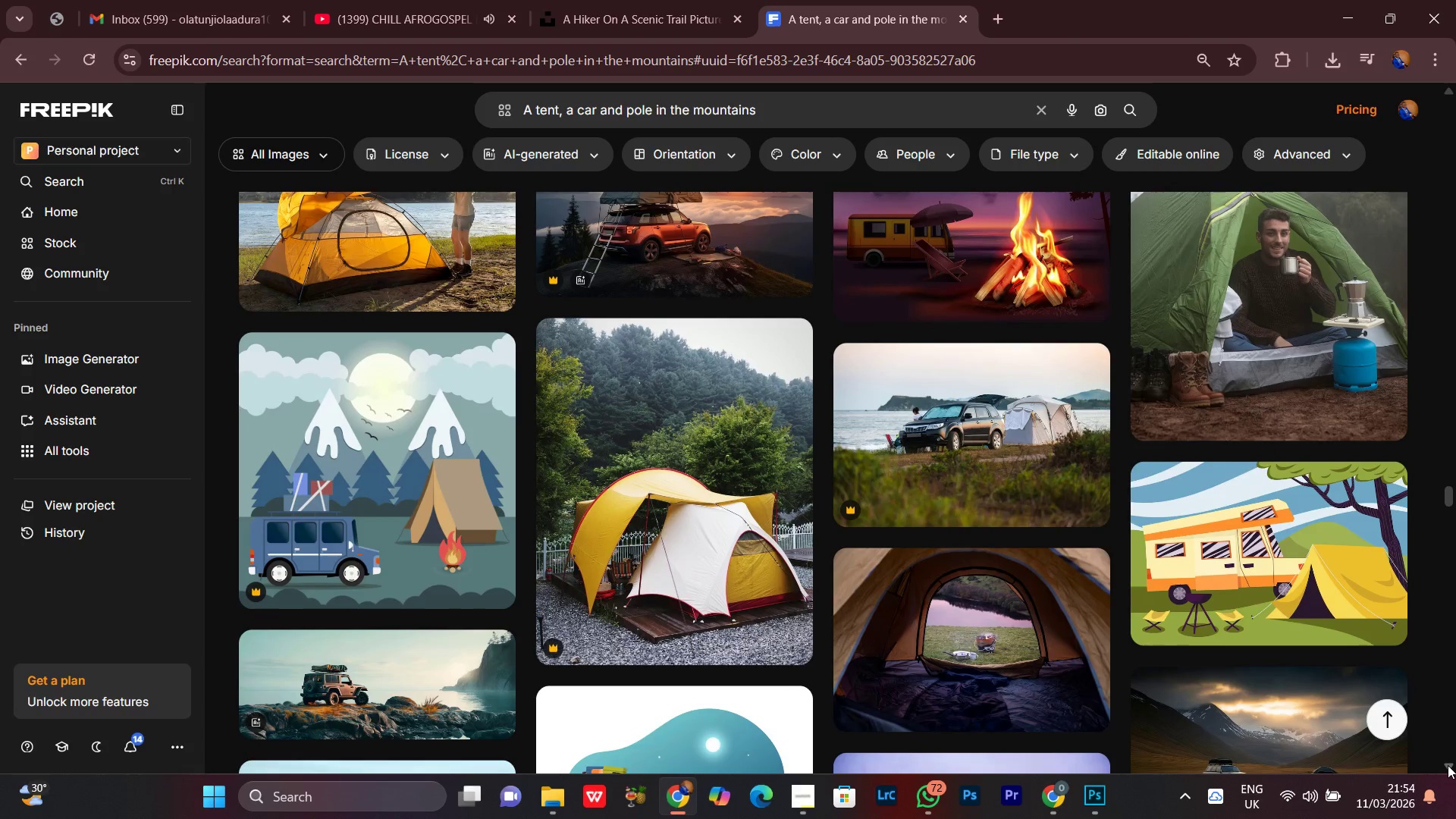 
left_click([1448, 765])
 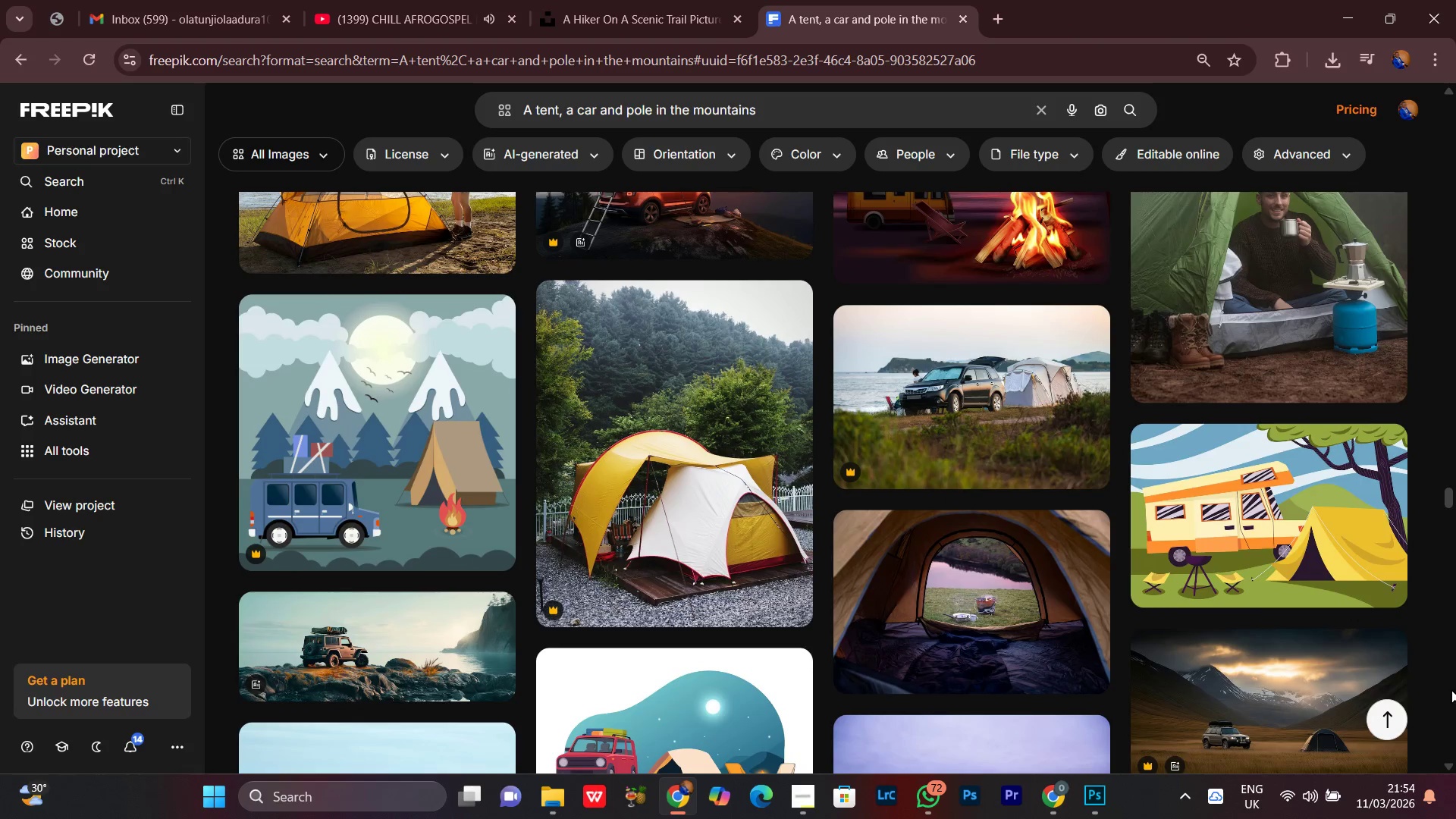 
scroll: coordinate [1450, 678], scroll_direction: down, amount: 1.0
 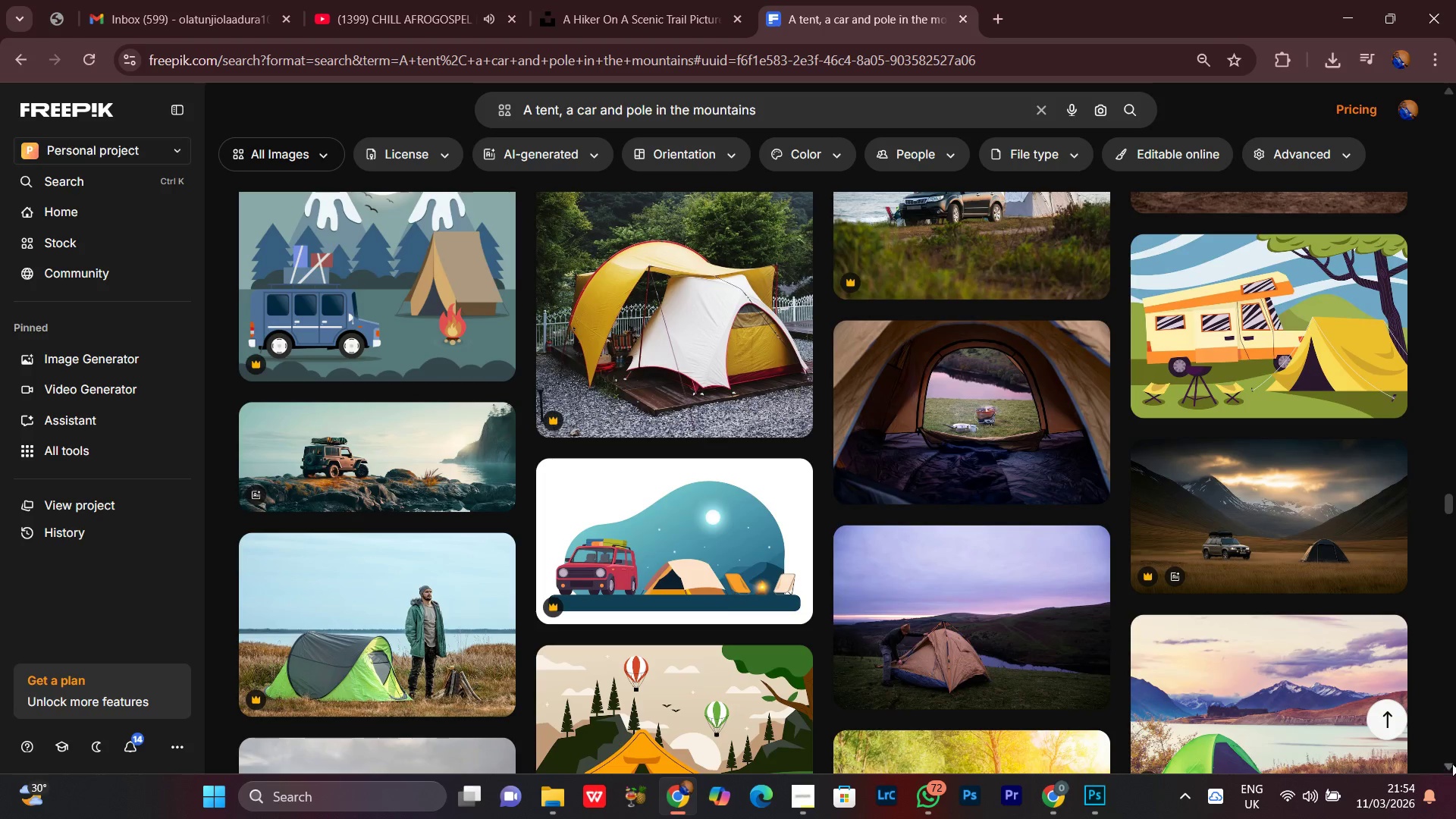 
wait(6.2)
 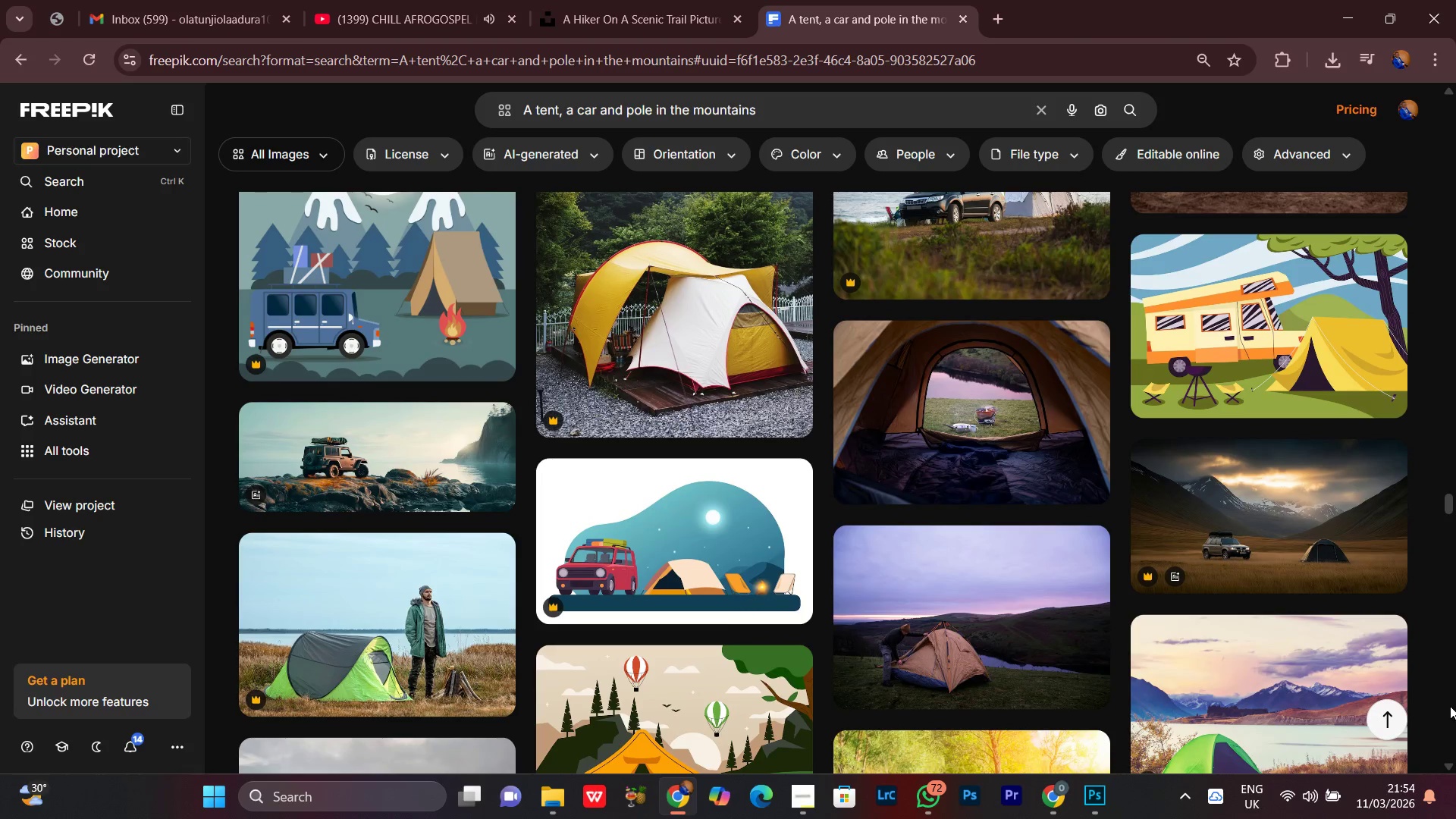 
double_click([1448, 765])
 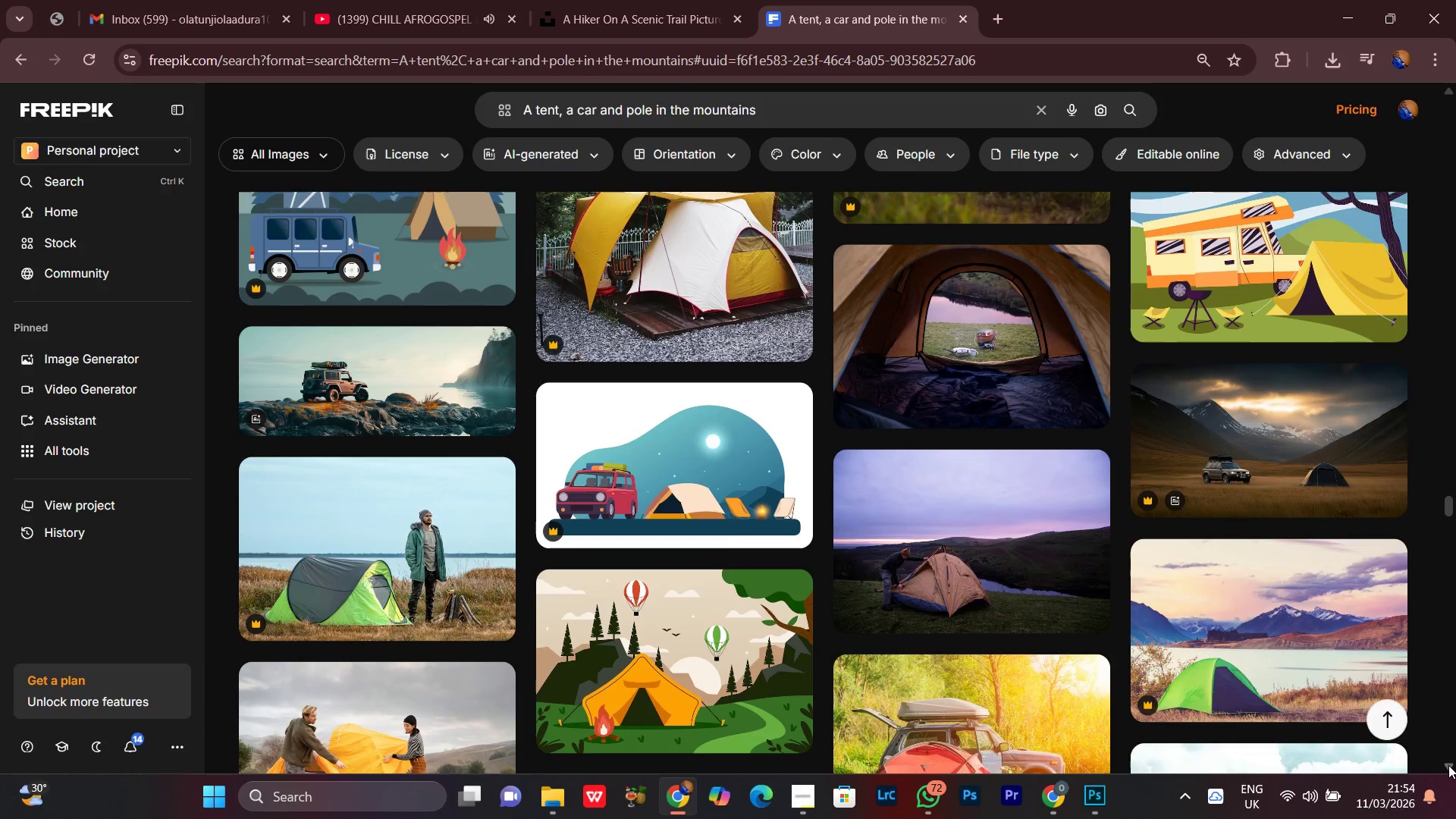 
triple_click([1448, 765])
 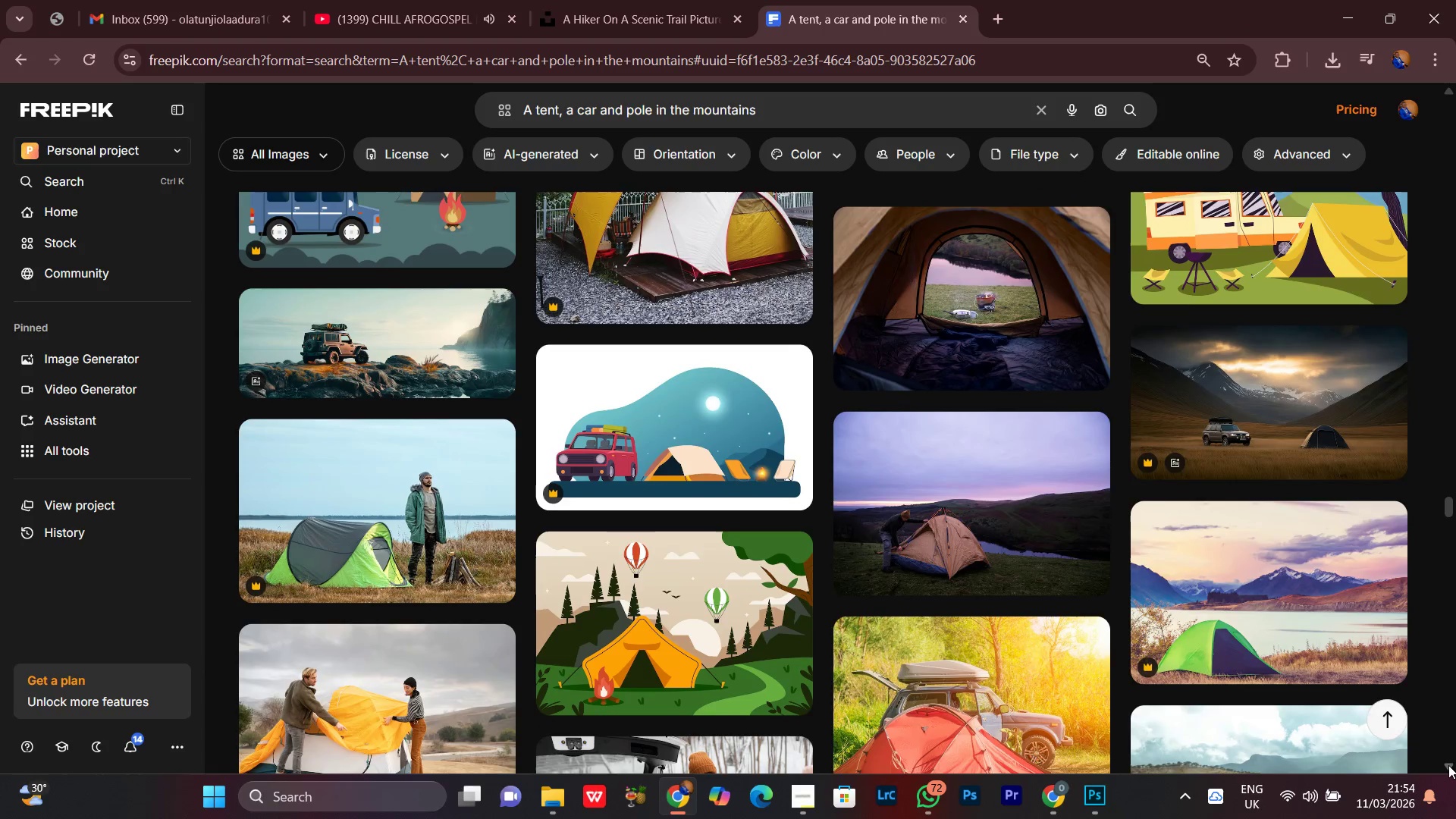 
triple_click([1448, 765])
 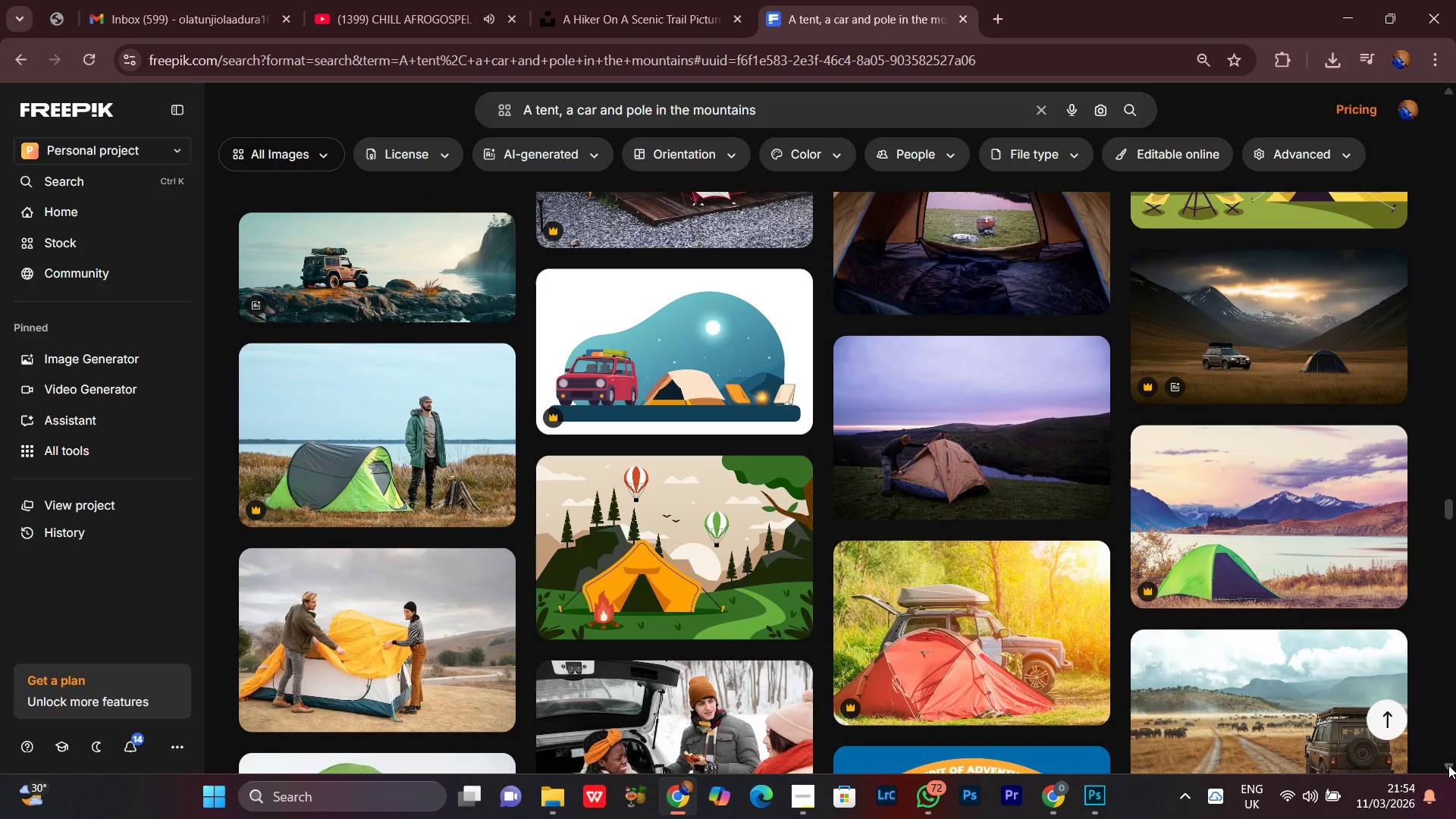 
double_click([1448, 765])
 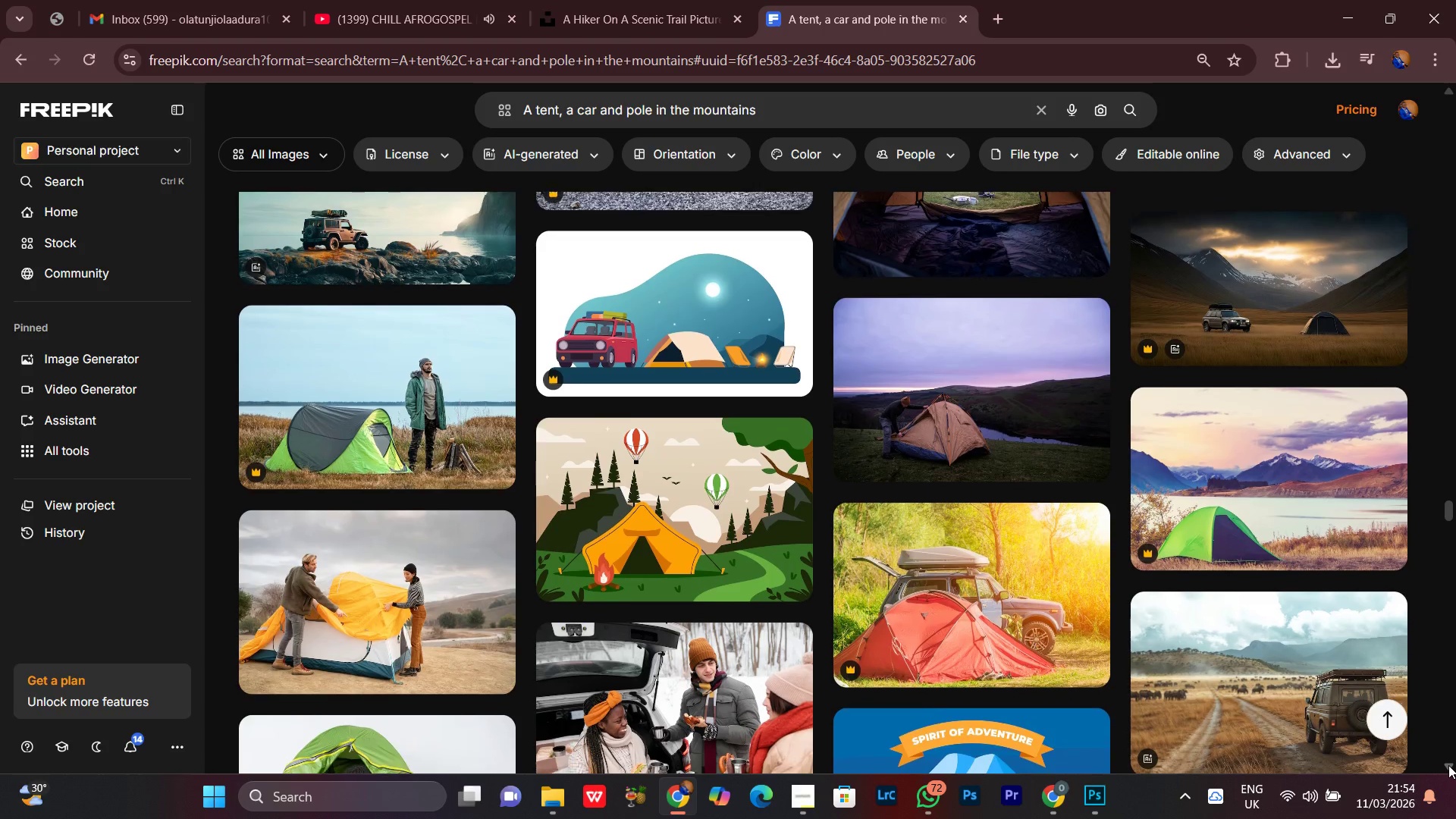 
triple_click([1448, 765])
 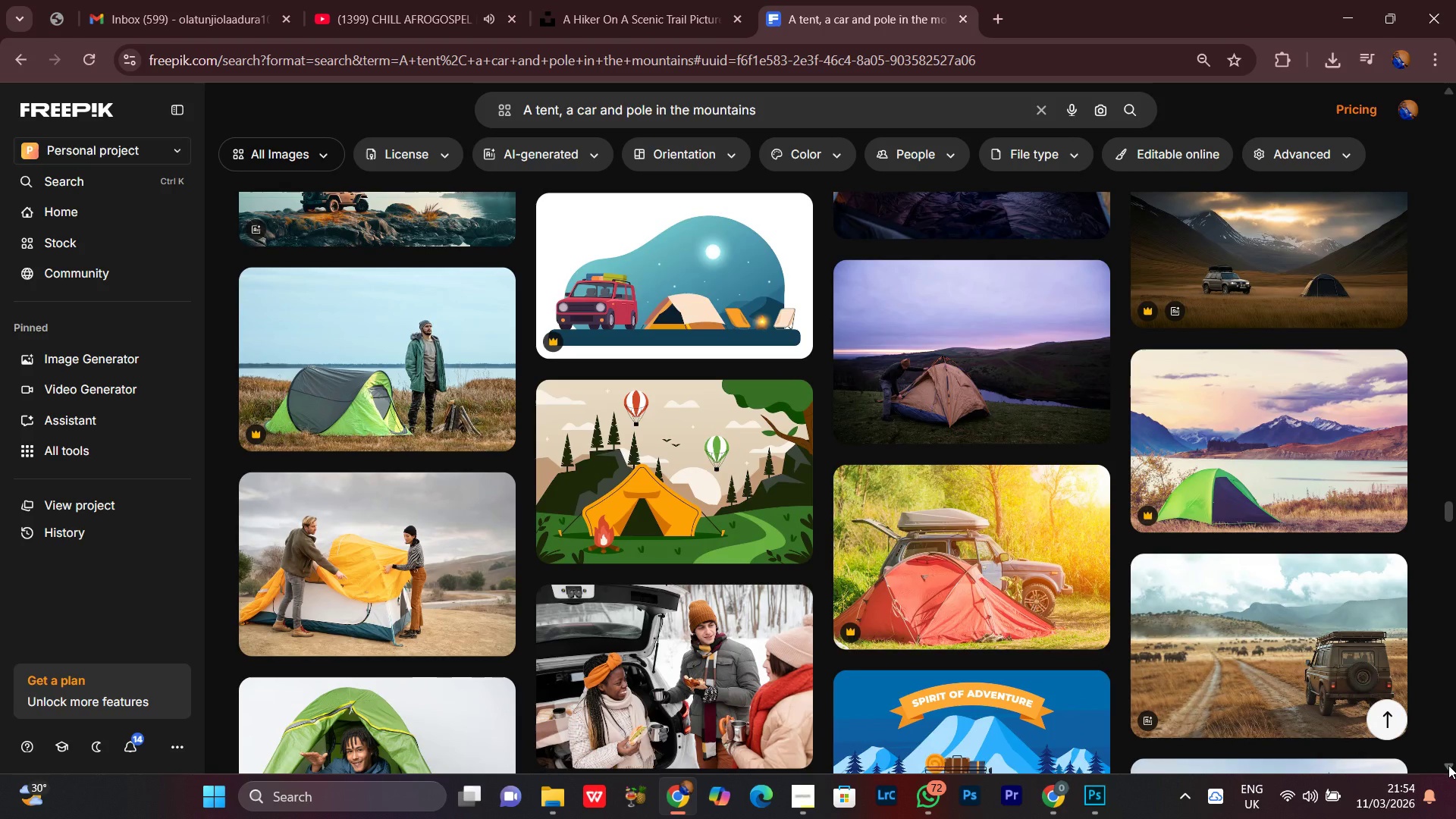 
left_click([1448, 765])
 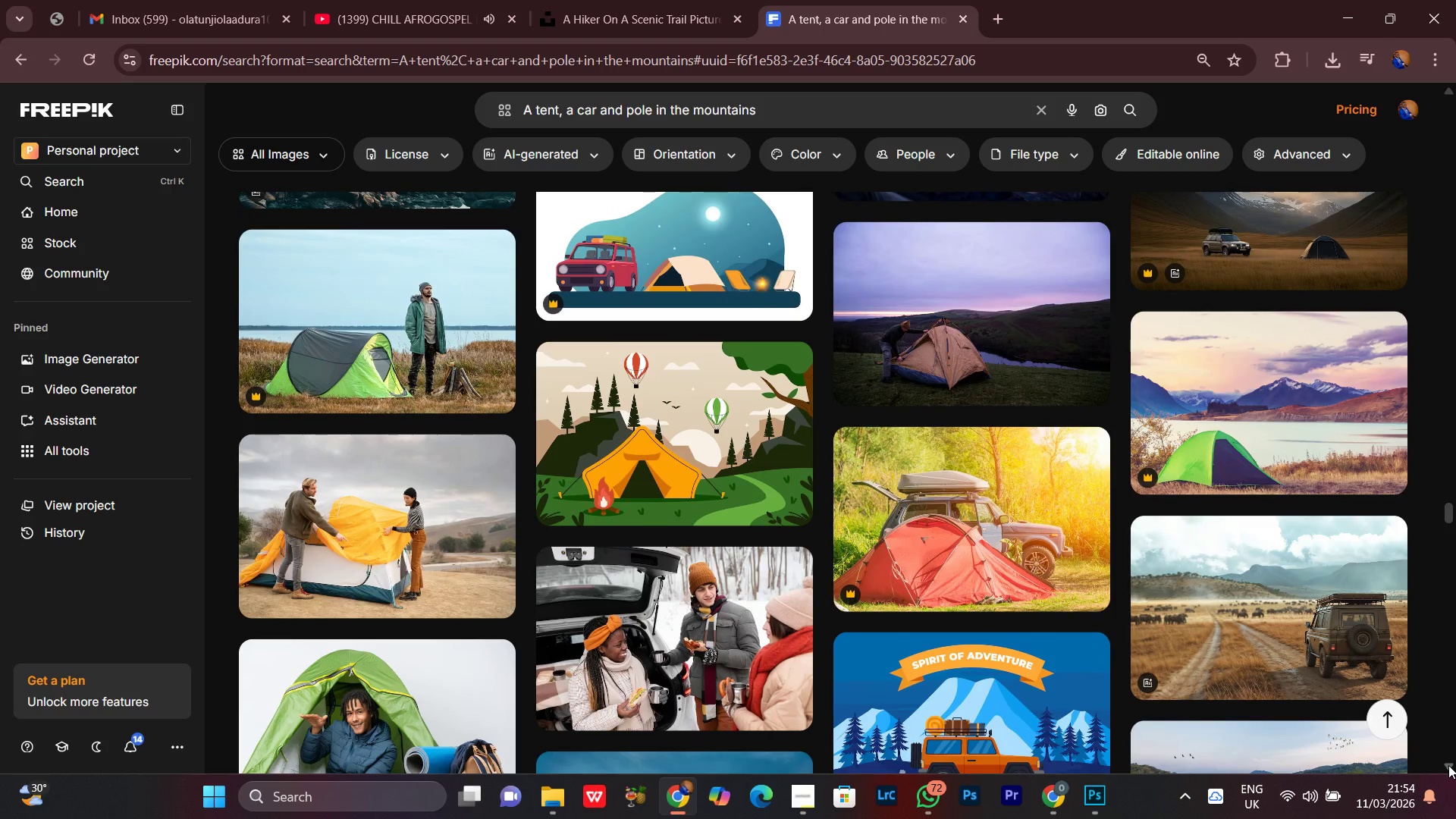 
double_click([1448, 765])
 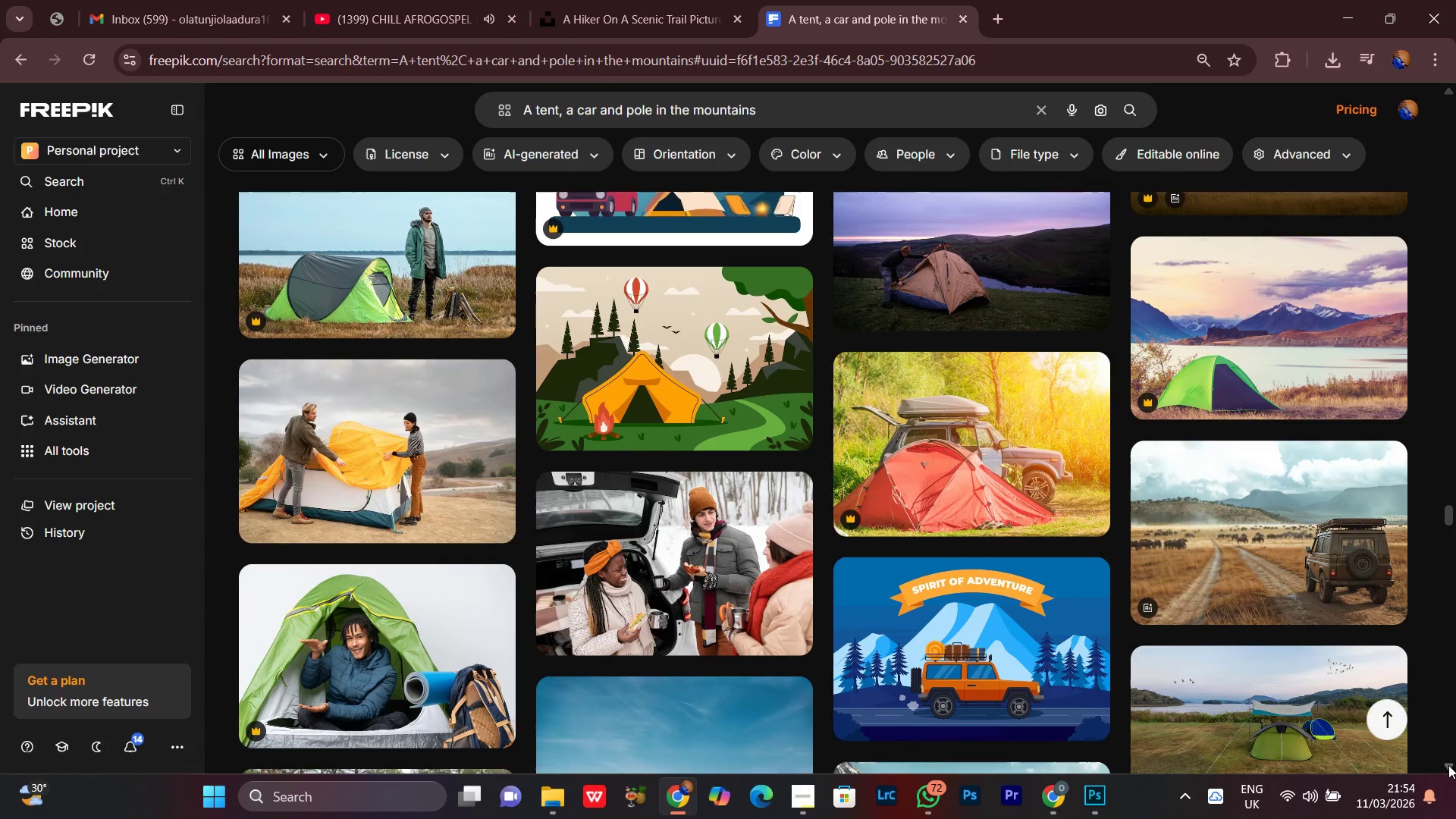 
triple_click([1448, 765])
 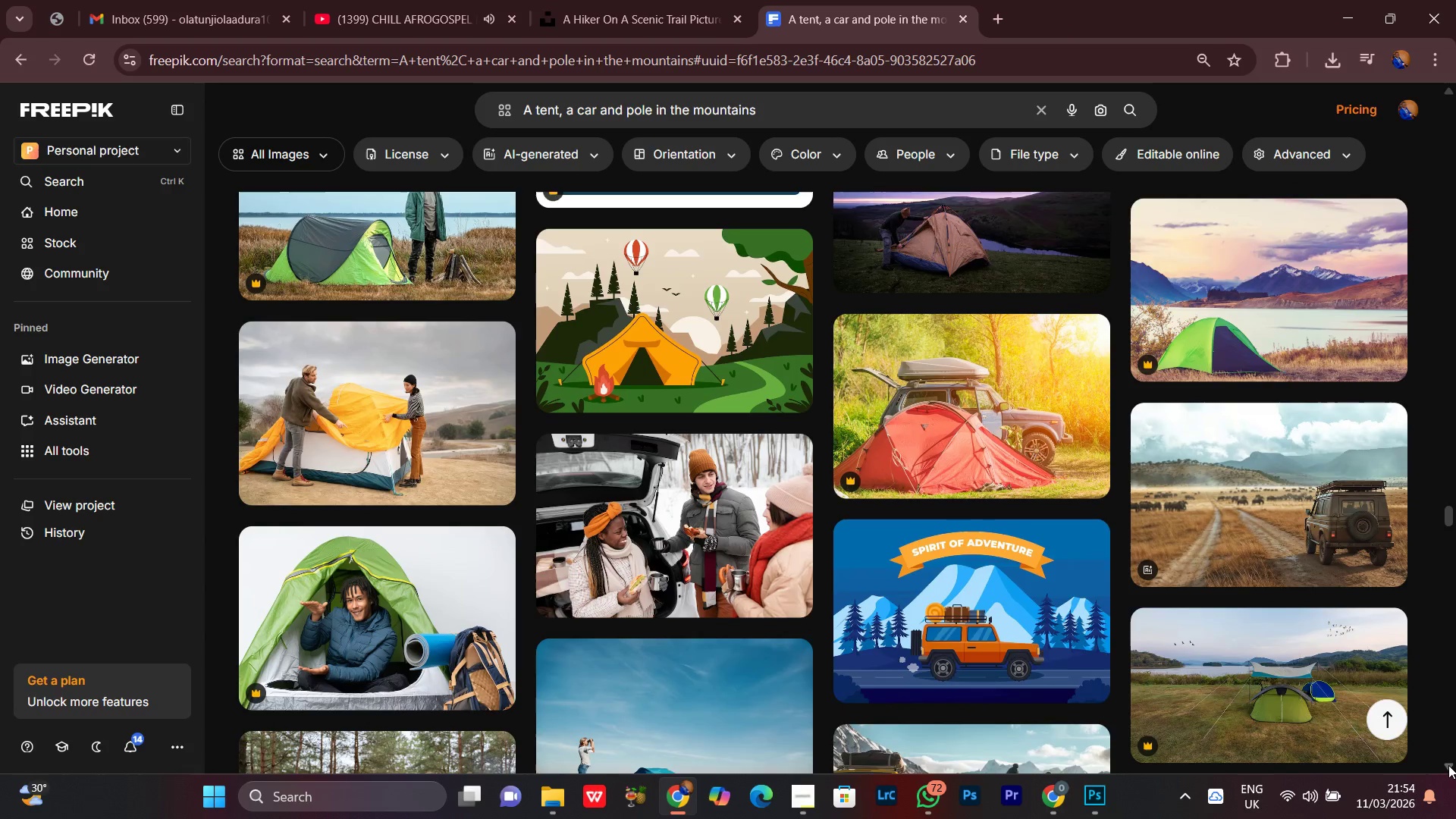 
triple_click([1448, 765])
 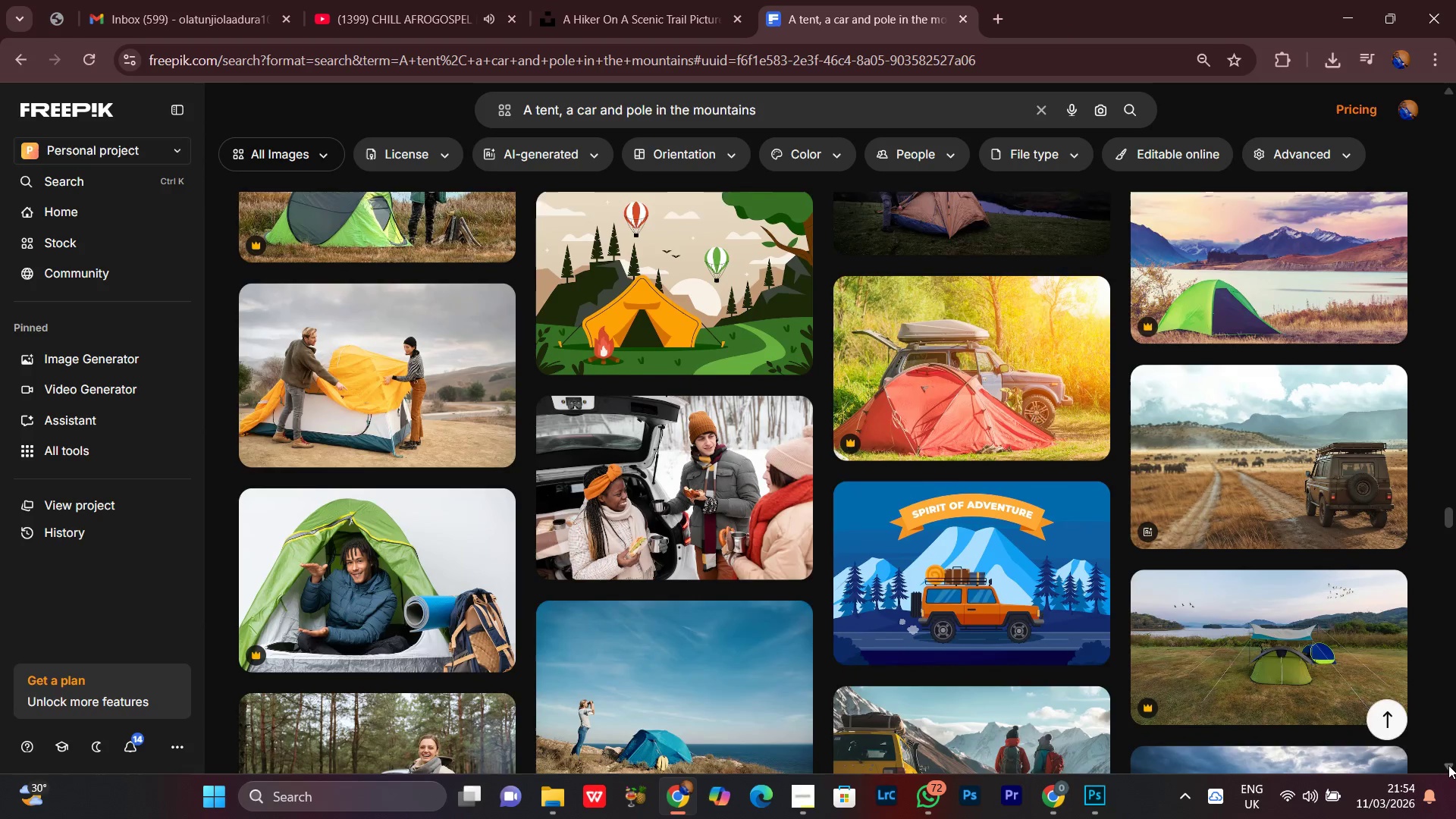 
triple_click([1448, 765])
 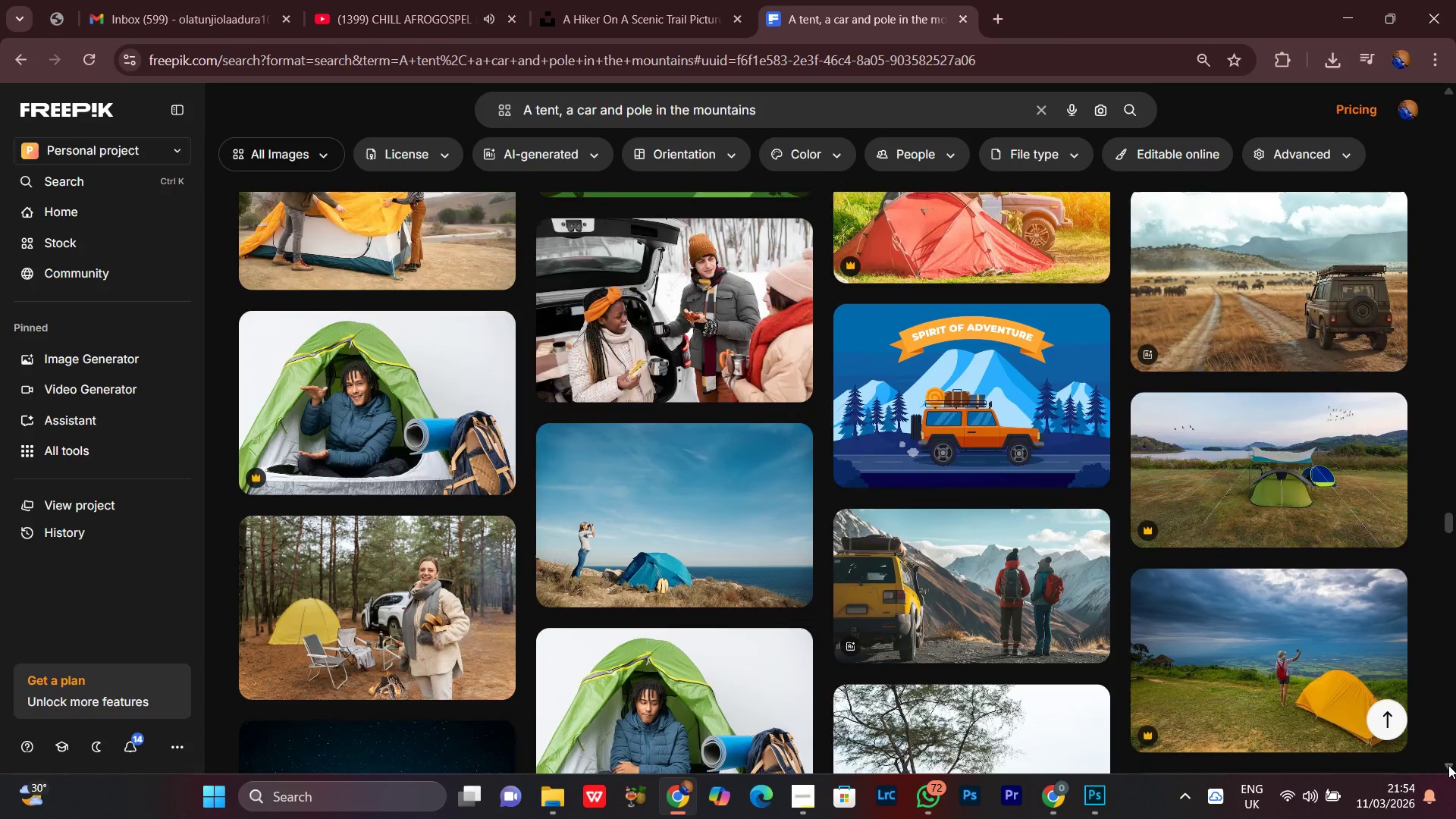 
triple_click([1448, 765])
 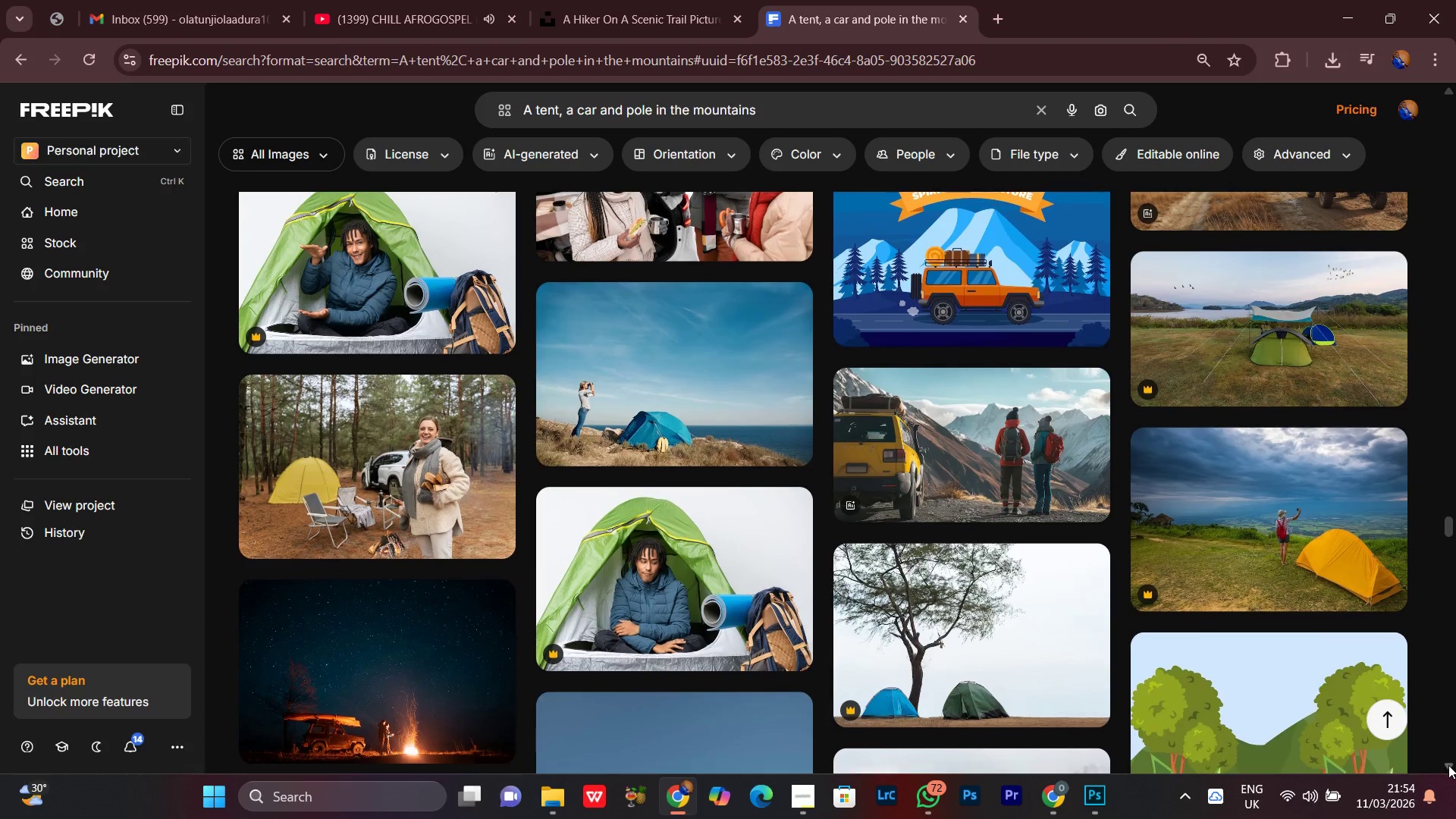 
left_click([1448, 765])
 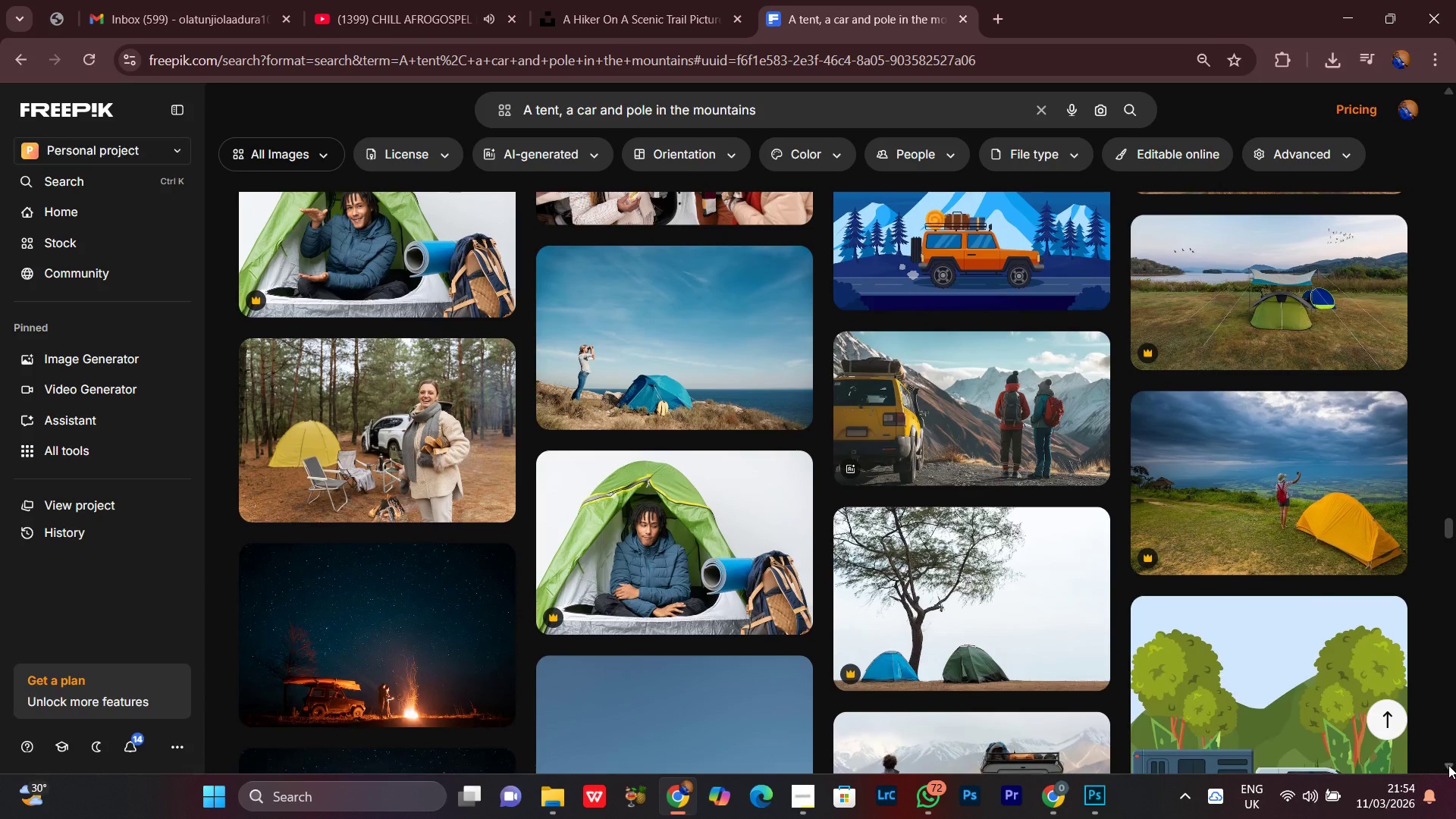 
left_click([1448, 765])
 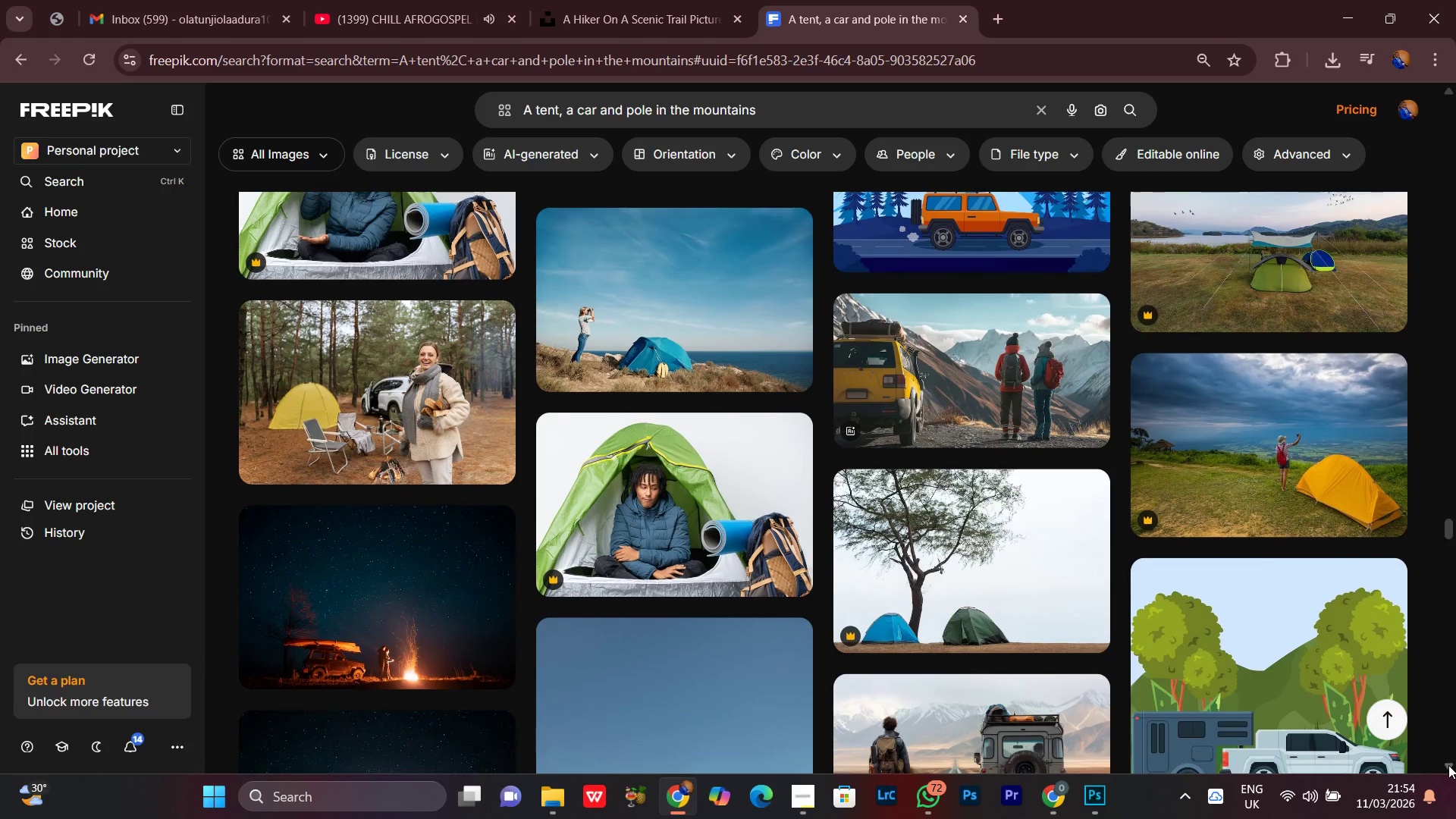 
left_click([1448, 765])
 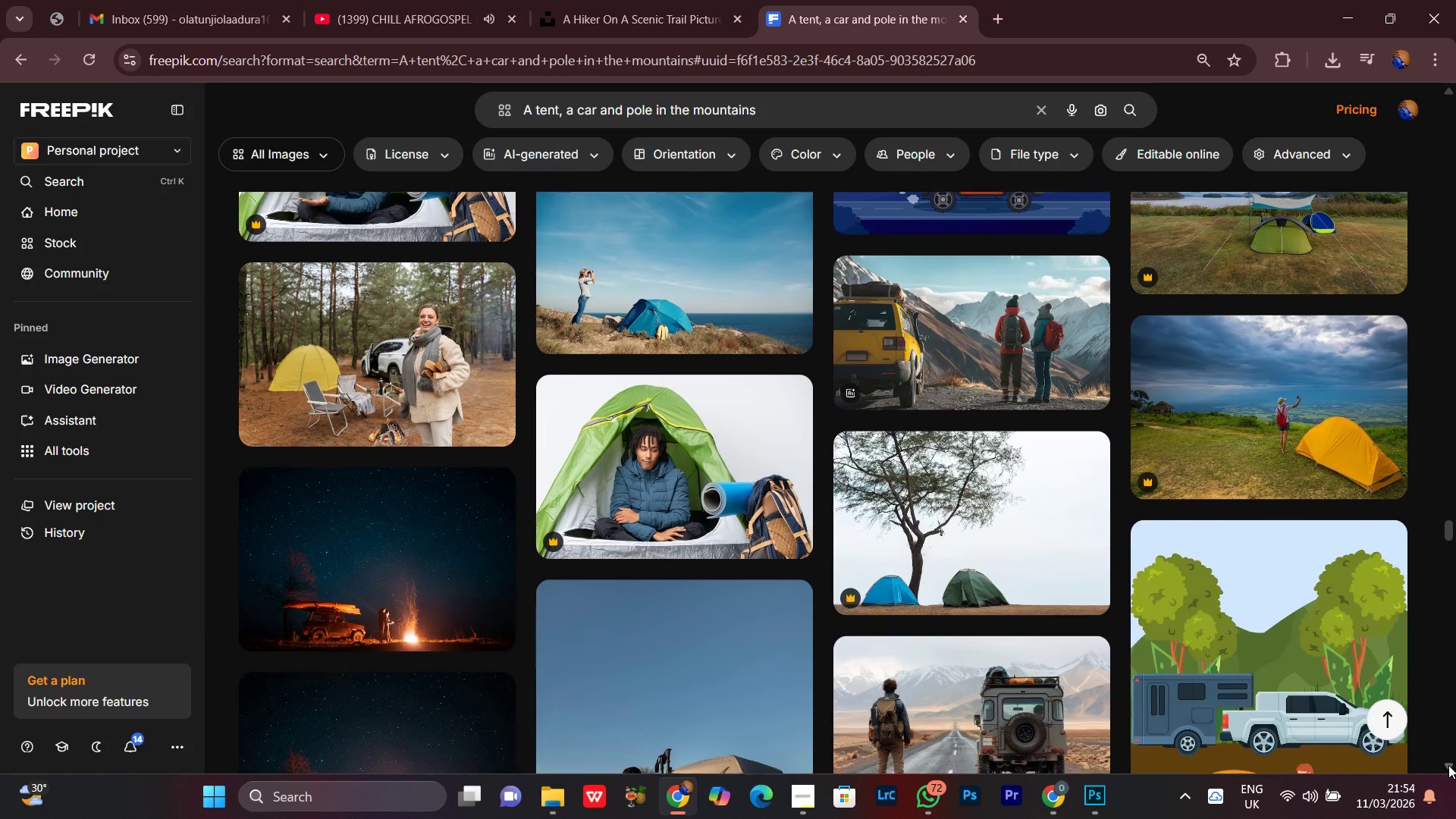 
double_click([1448, 765])
 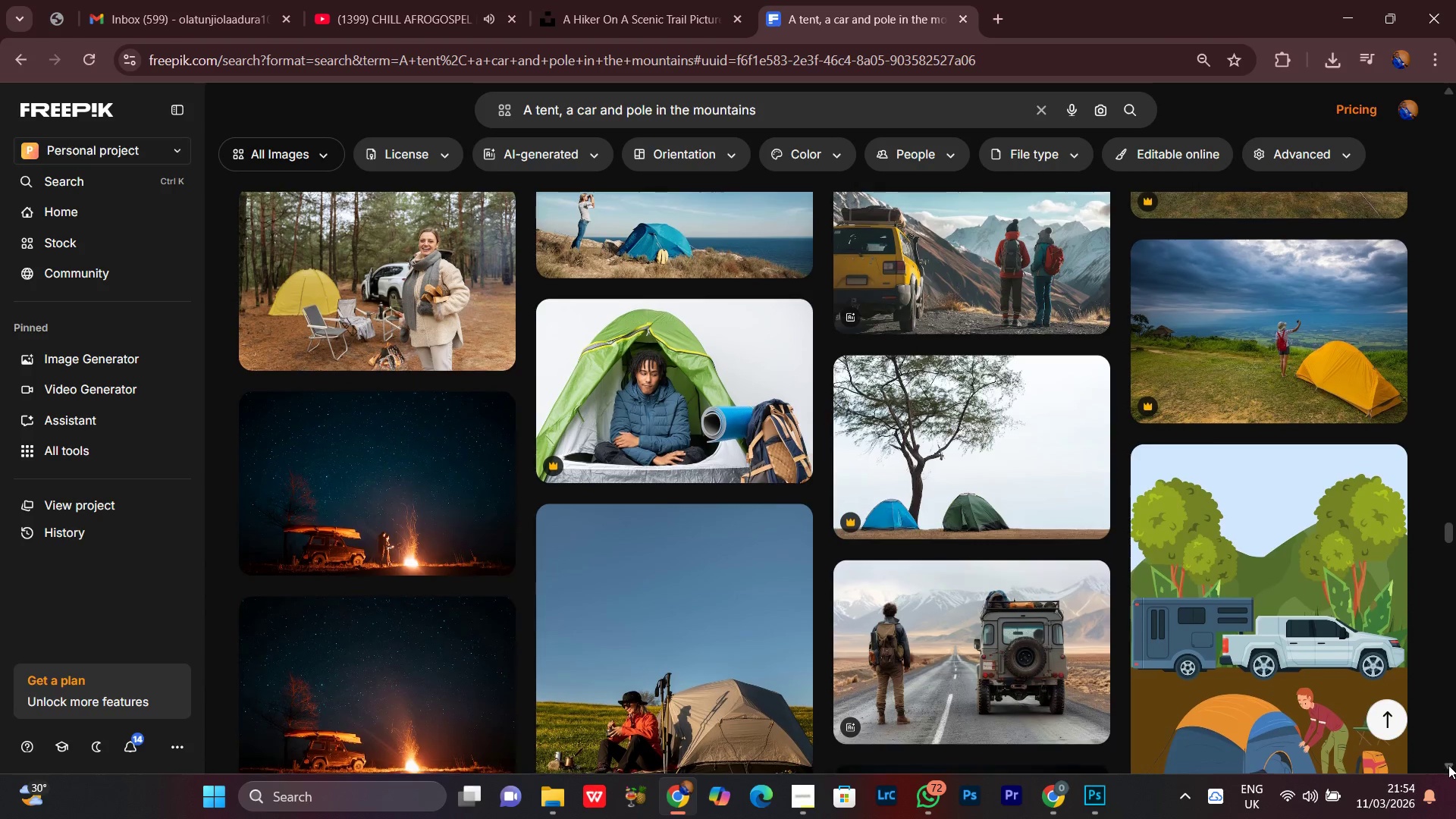 
left_click([1448, 765])
 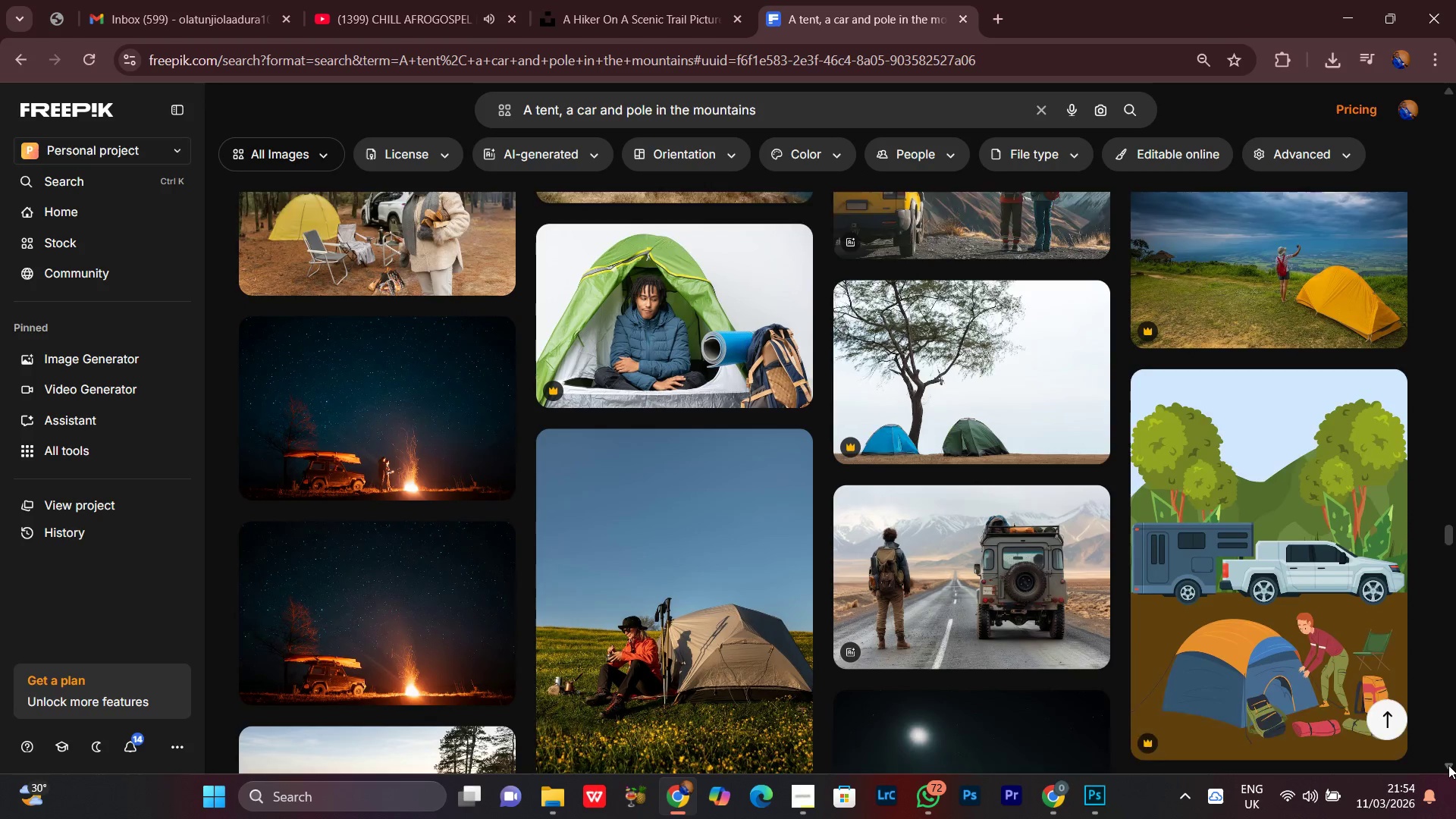 
left_click([1448, 765])
 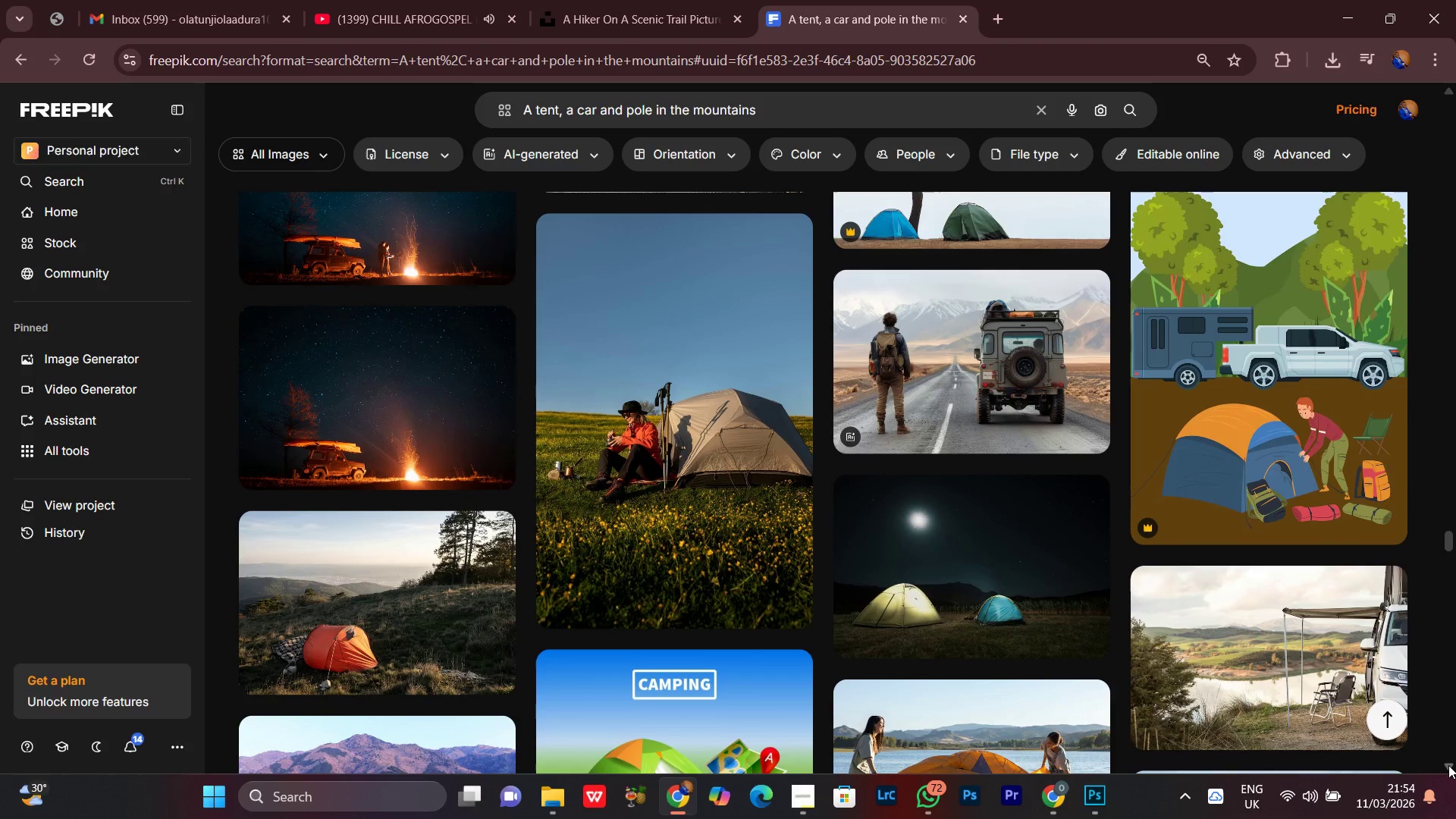 
left_click([1448, 765])
 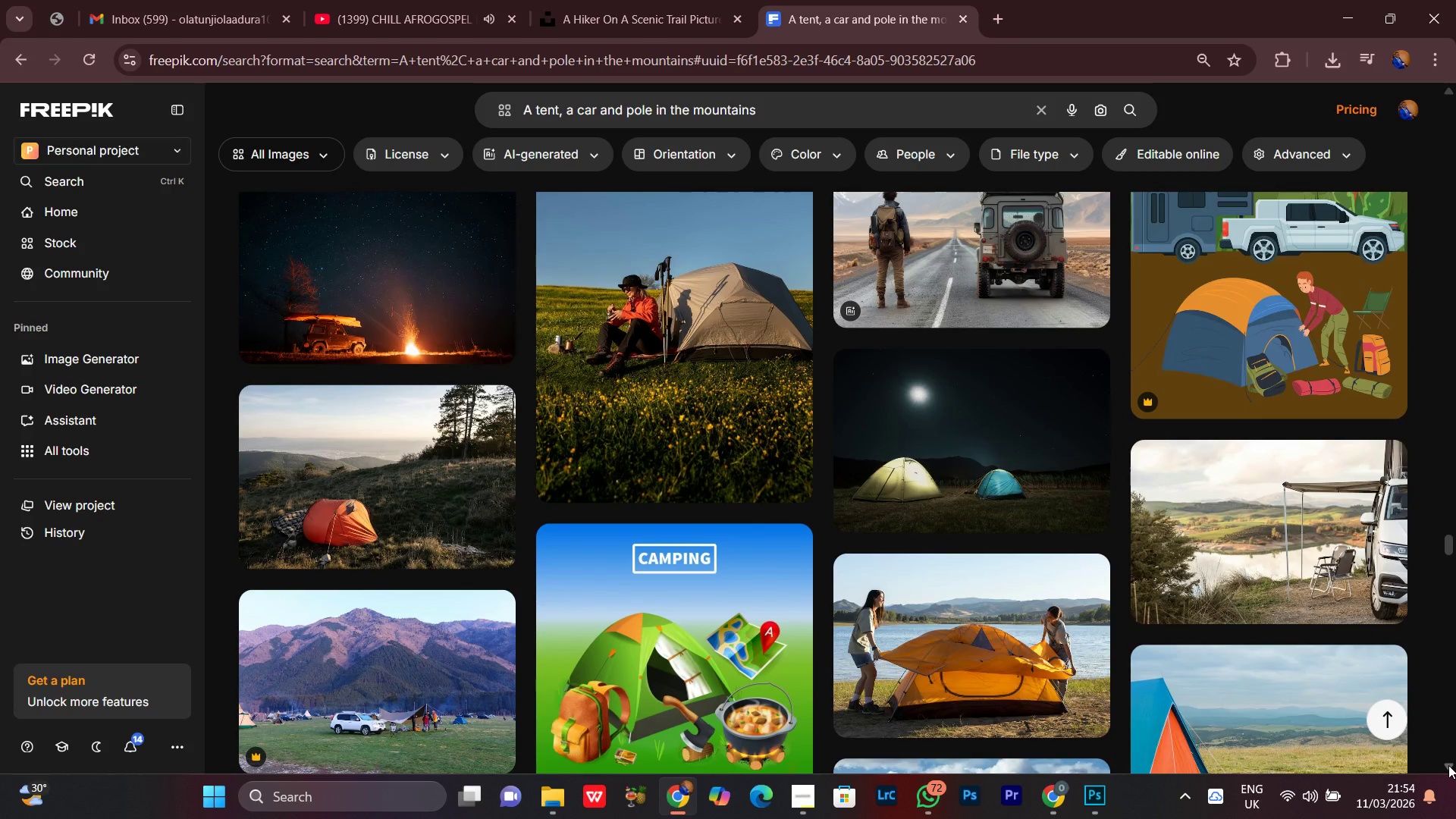 
left_click([1448, 765])
 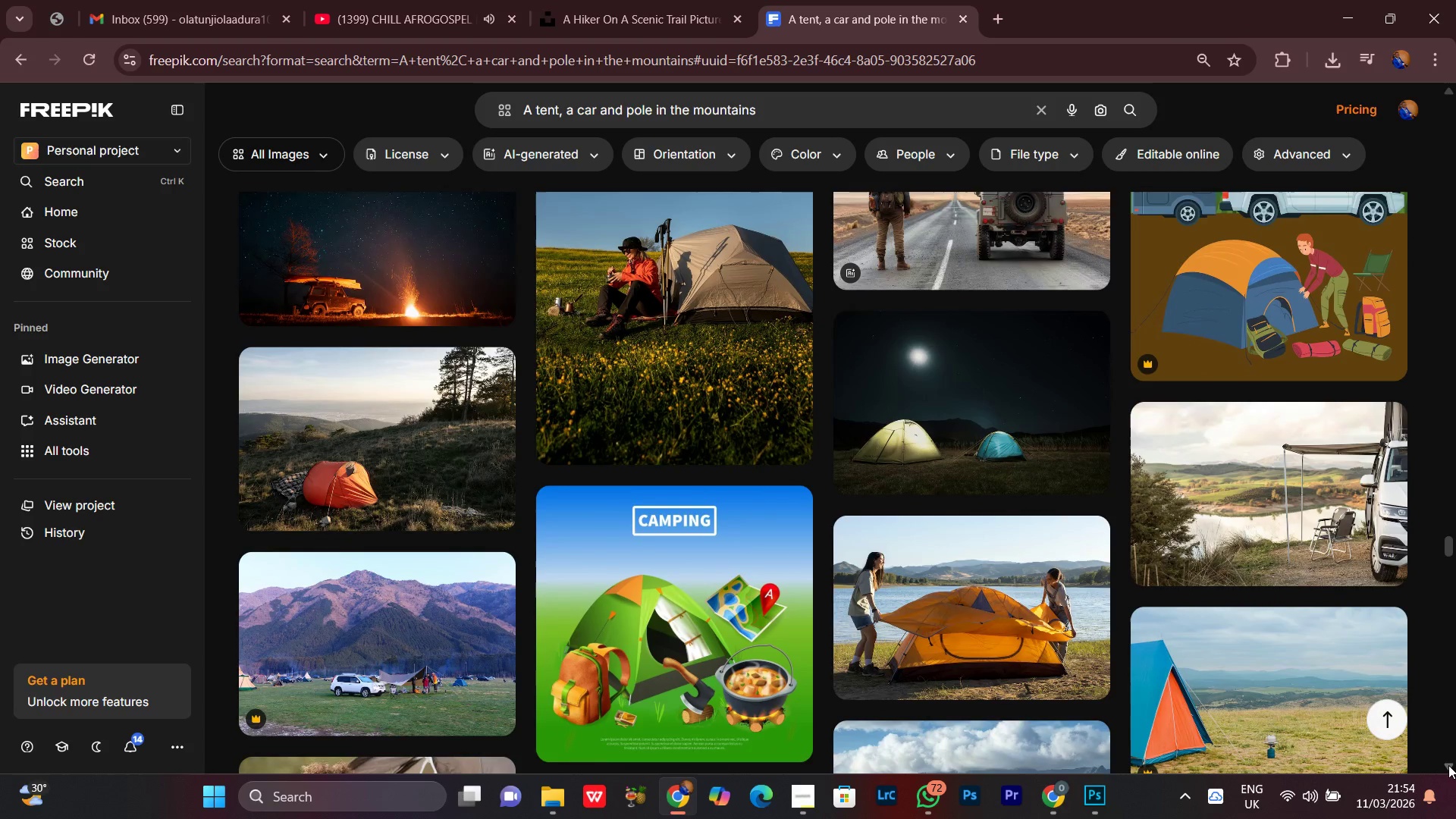 
left_click([1448, 765])
 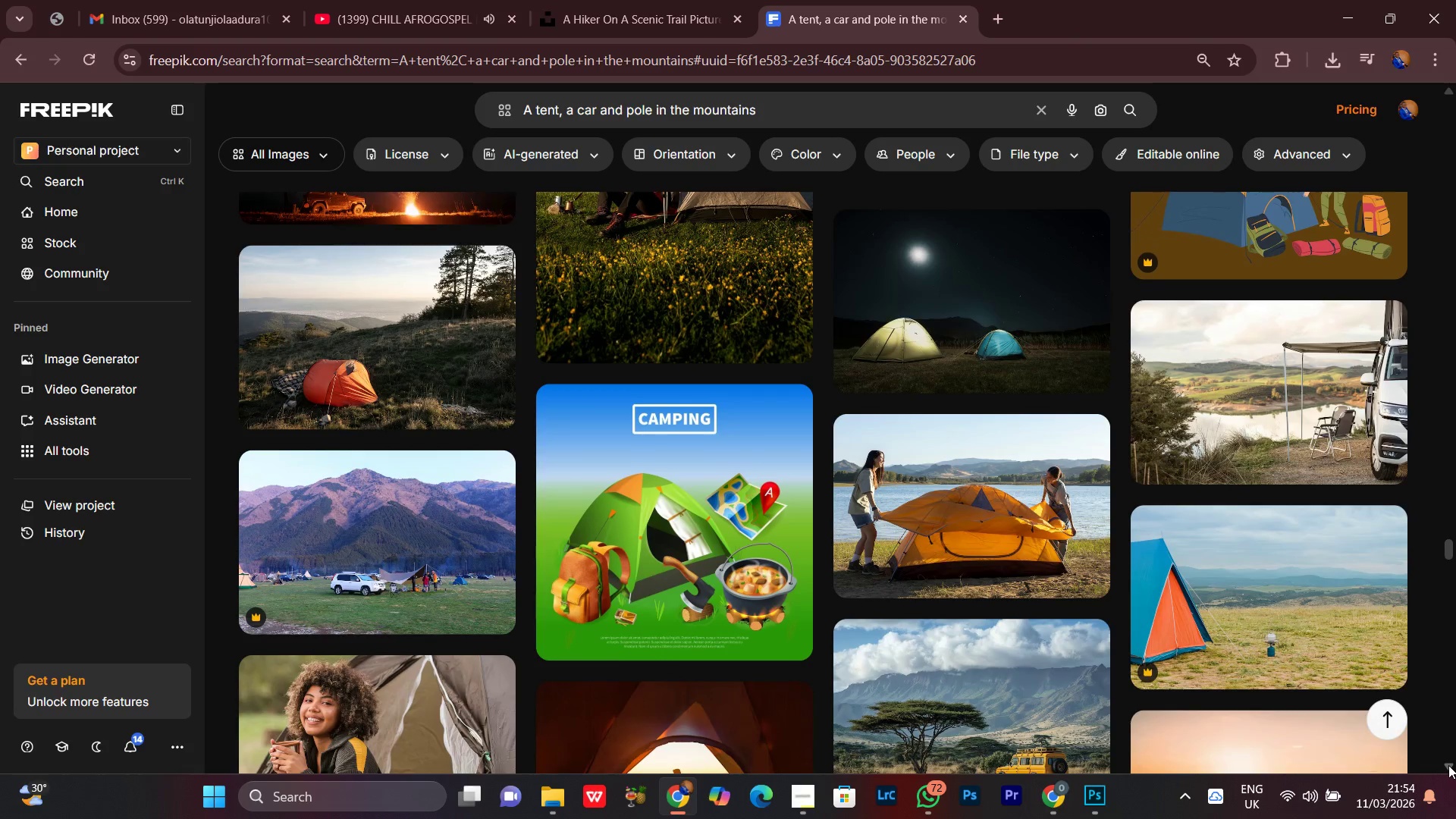 
left_click([1448, 765])
 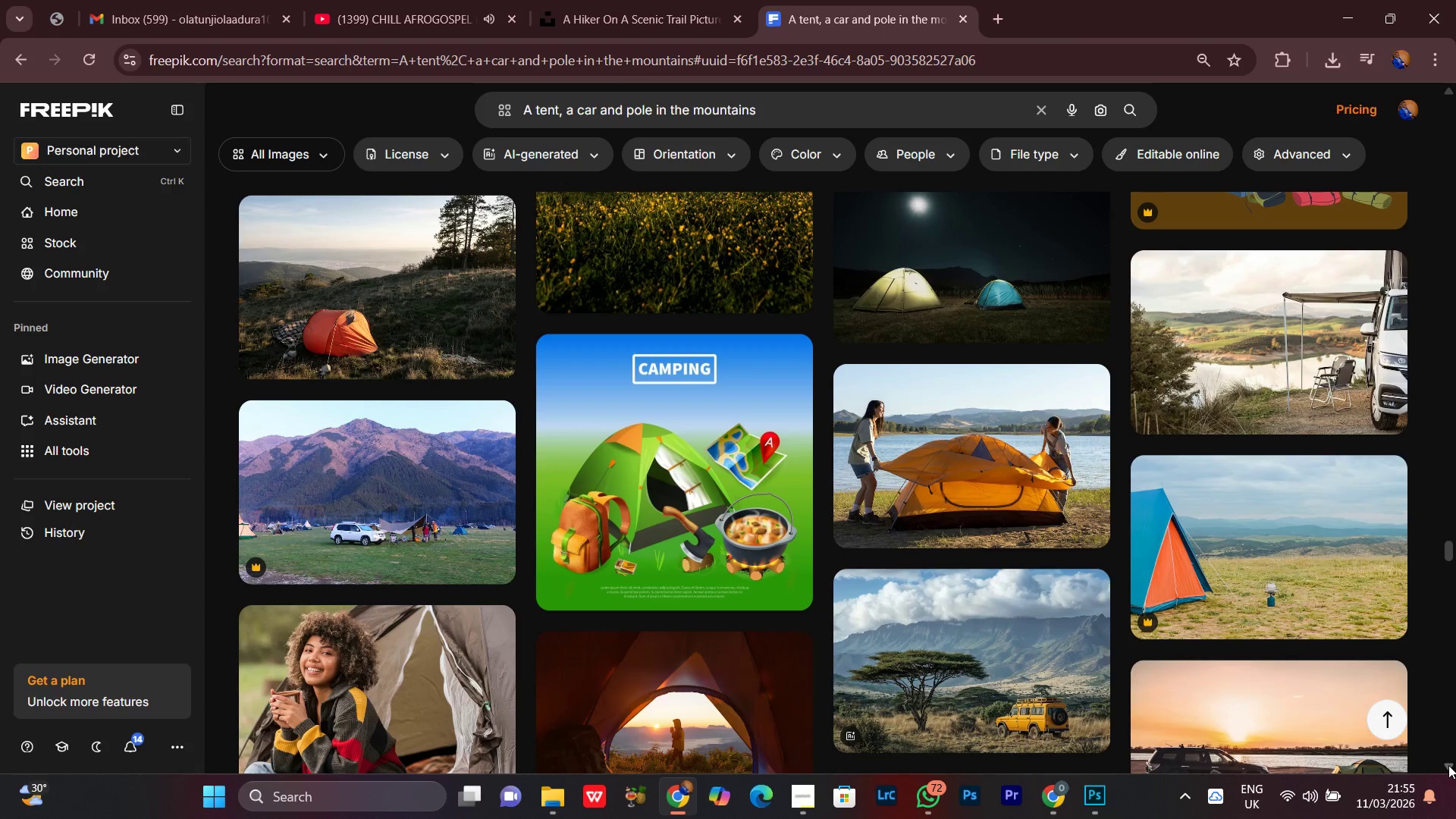 
double_click([1448, 765])
 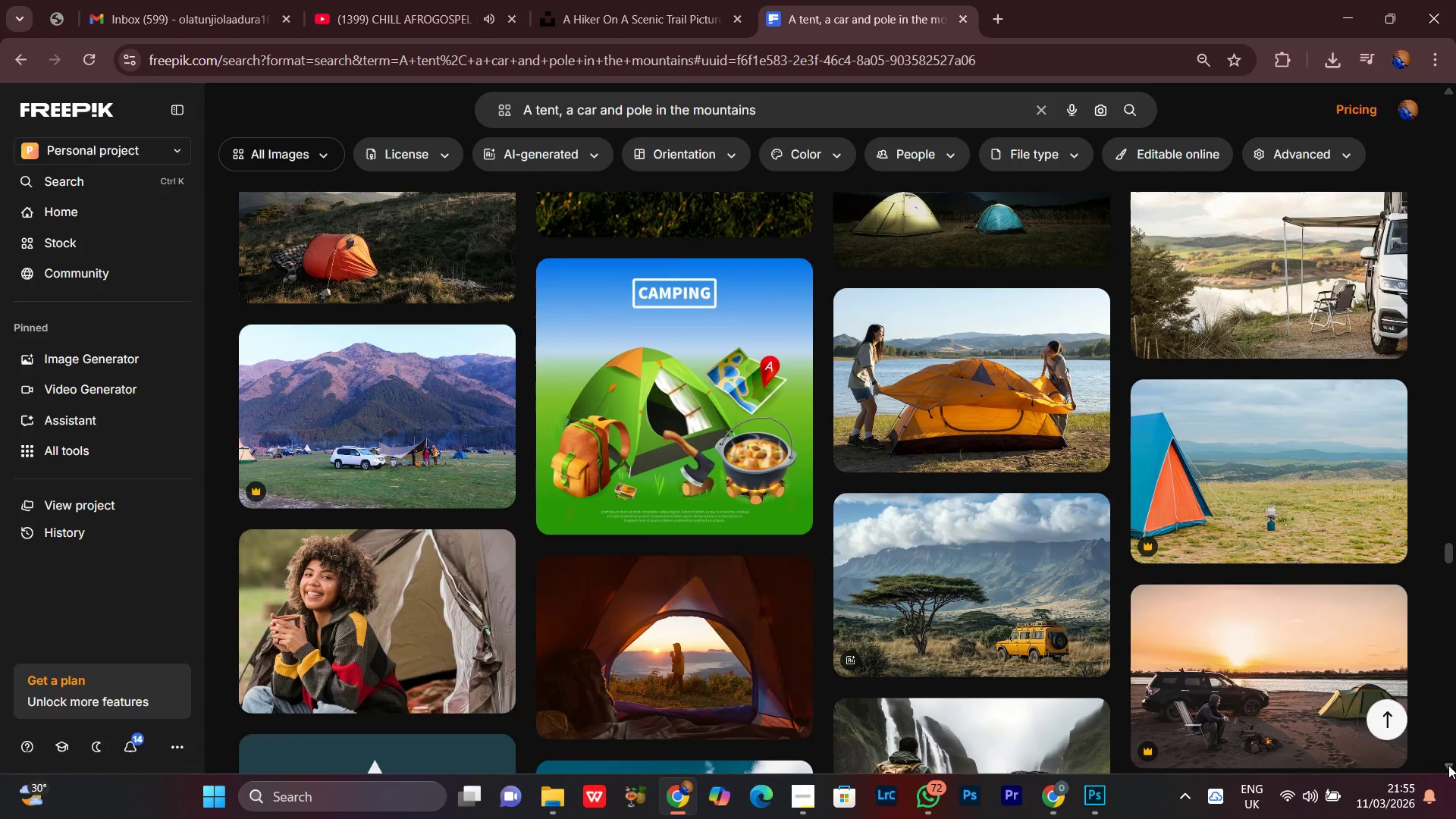 
double_click([1448, 765])
 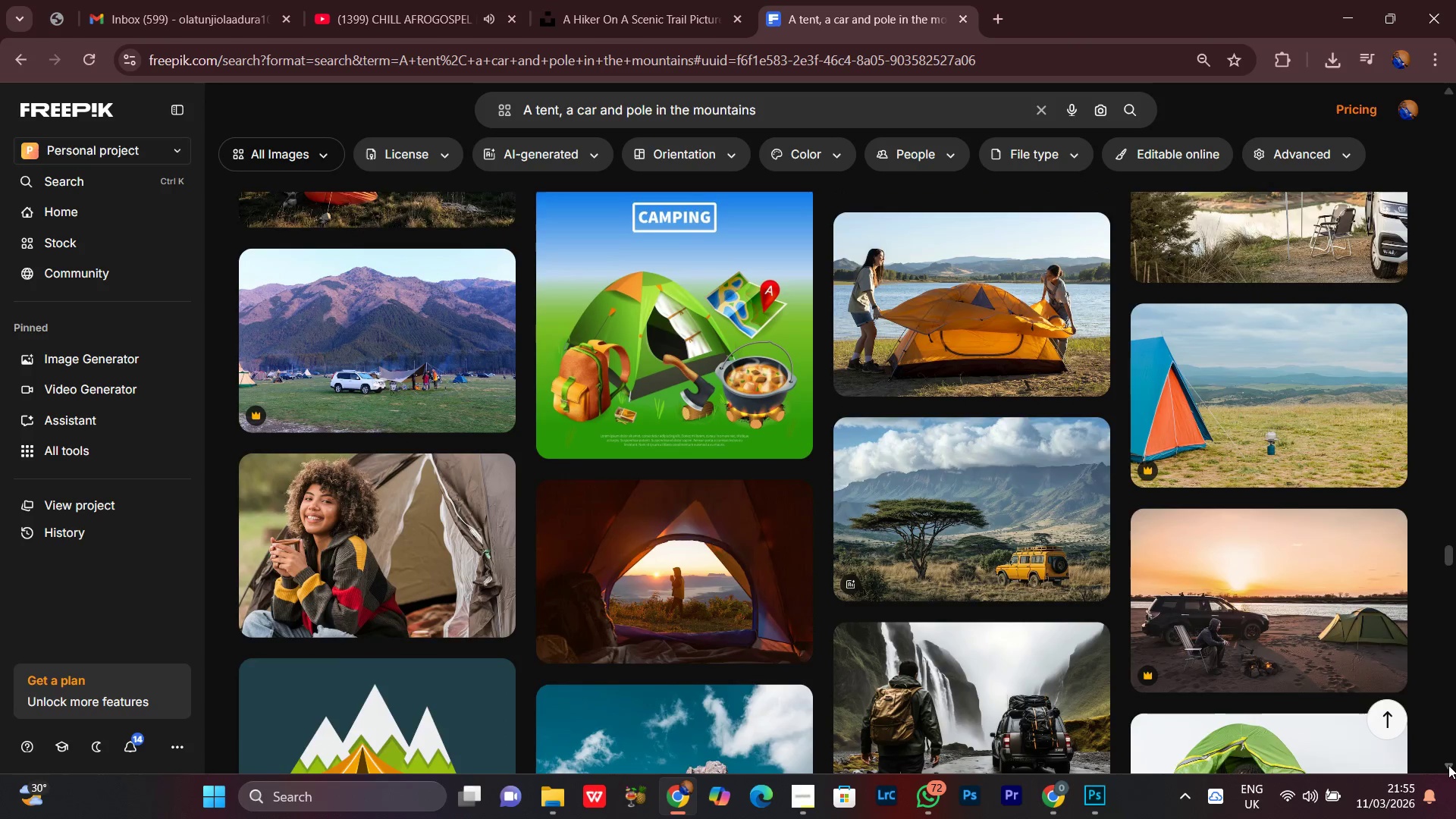 
triple_click([1448, 765])
 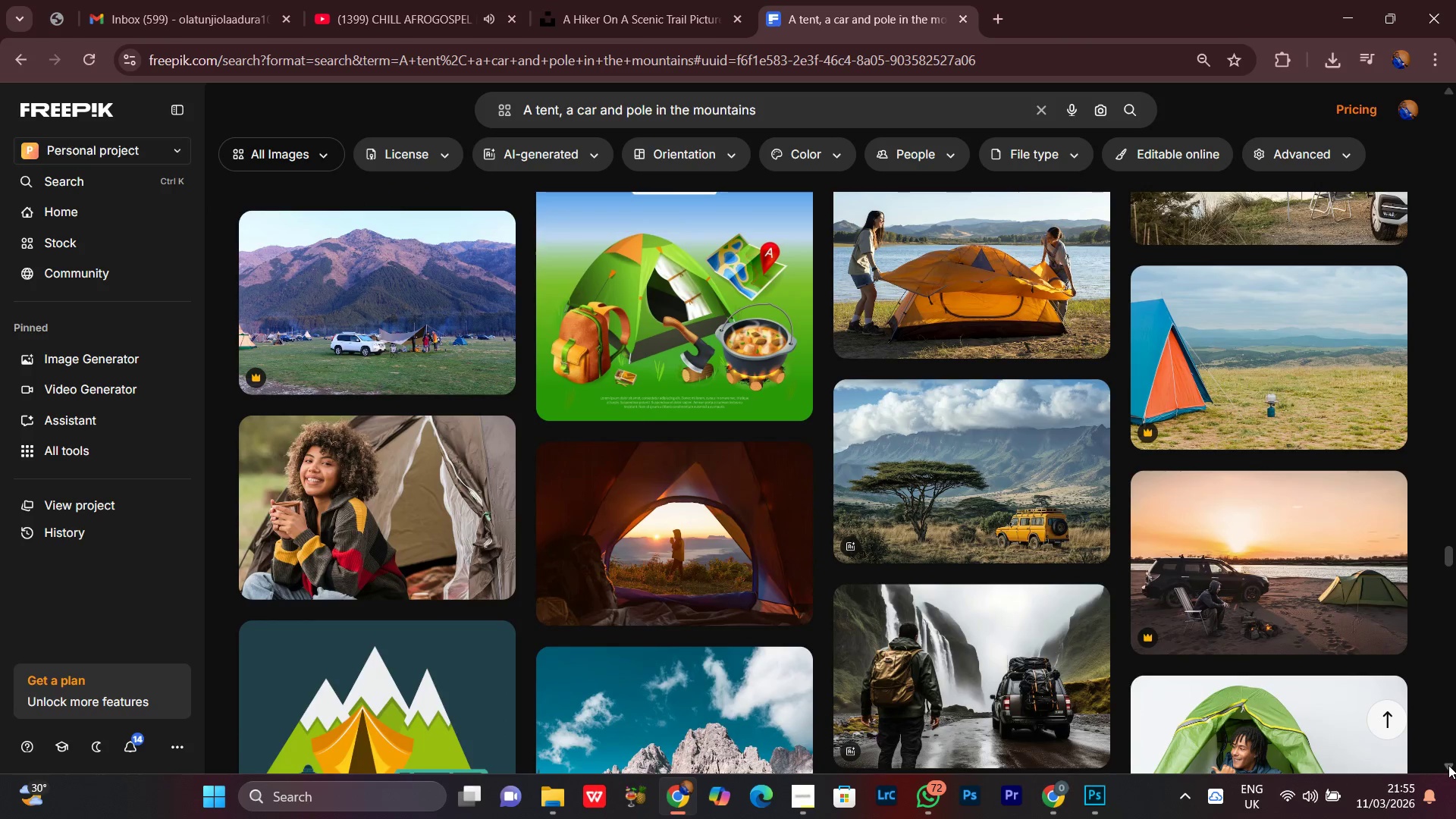 
triple_click([1448, 765])
 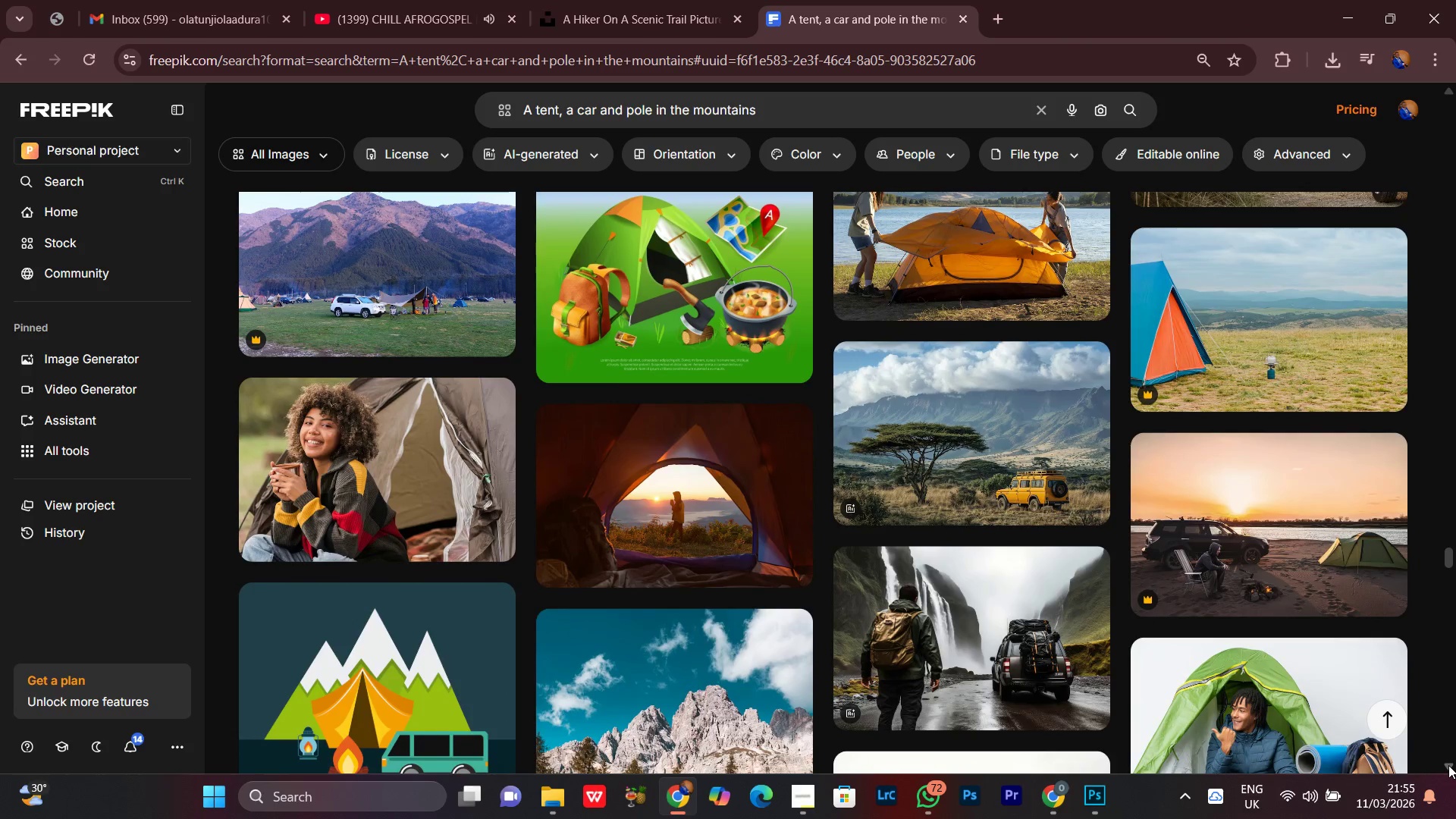 
triple_click([1448, 765])
 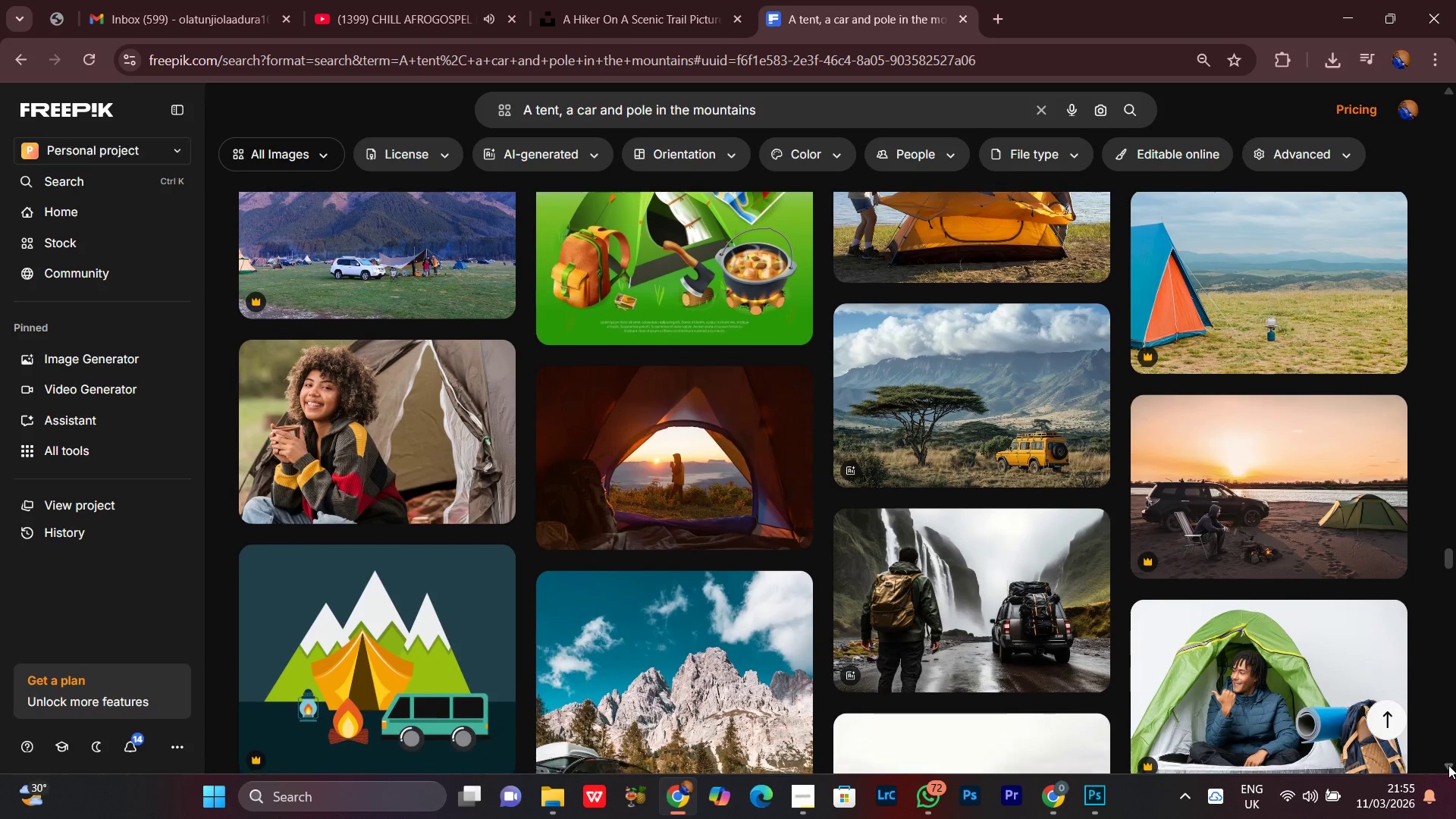 
triple_click([1448, 765])
 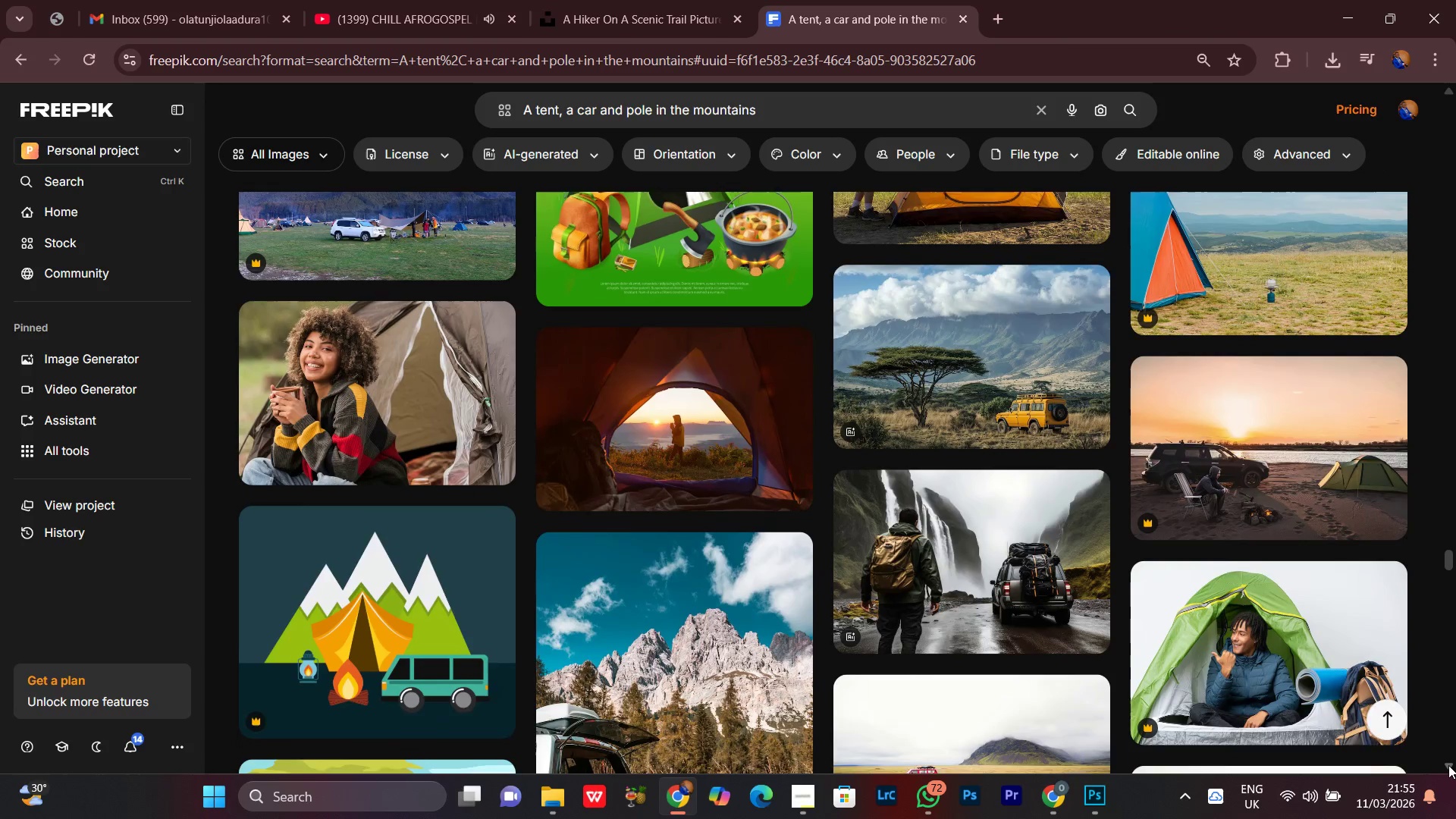 
triple_click([1448, 765])
 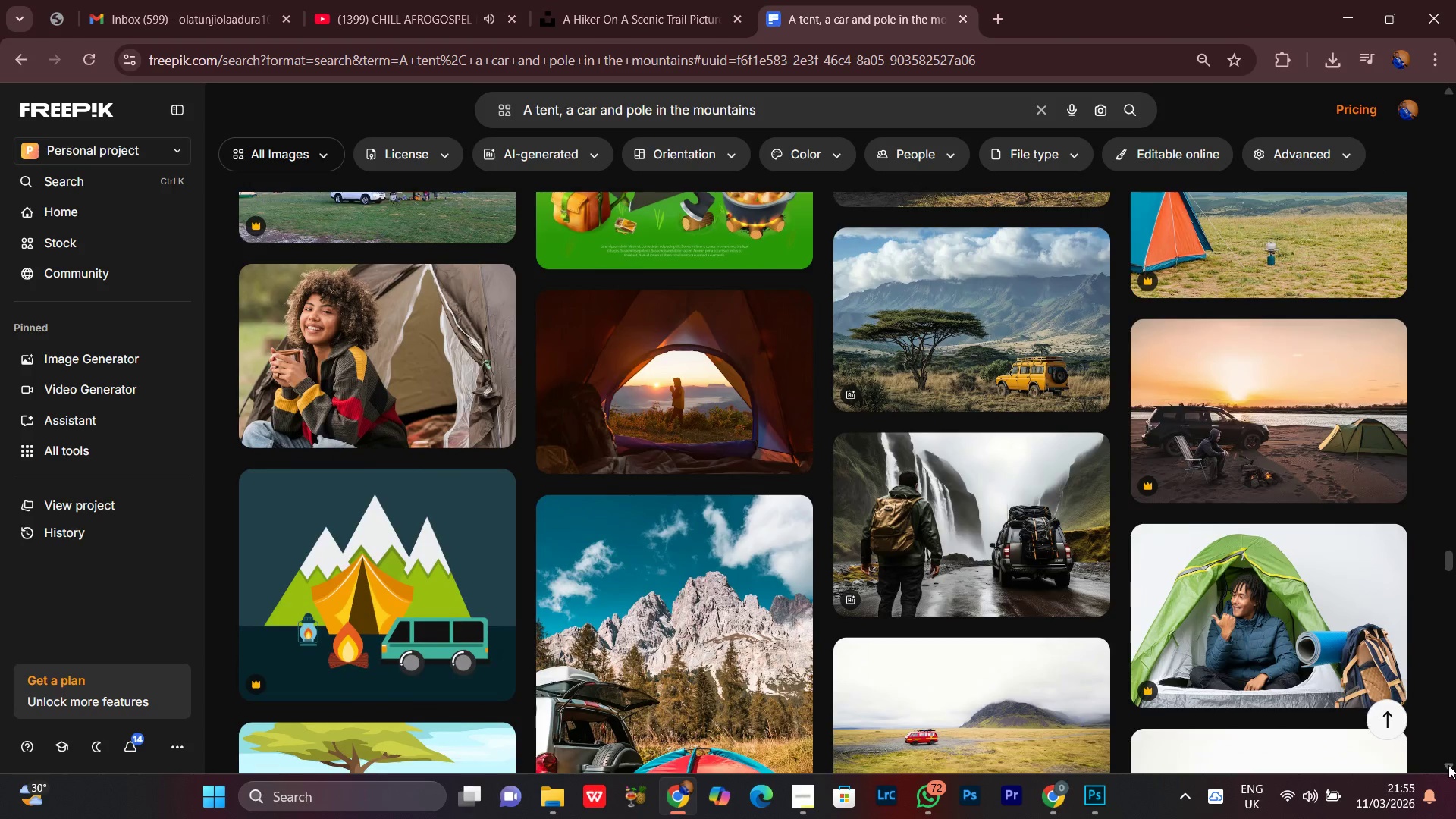 
triple_click([1448, 765])
 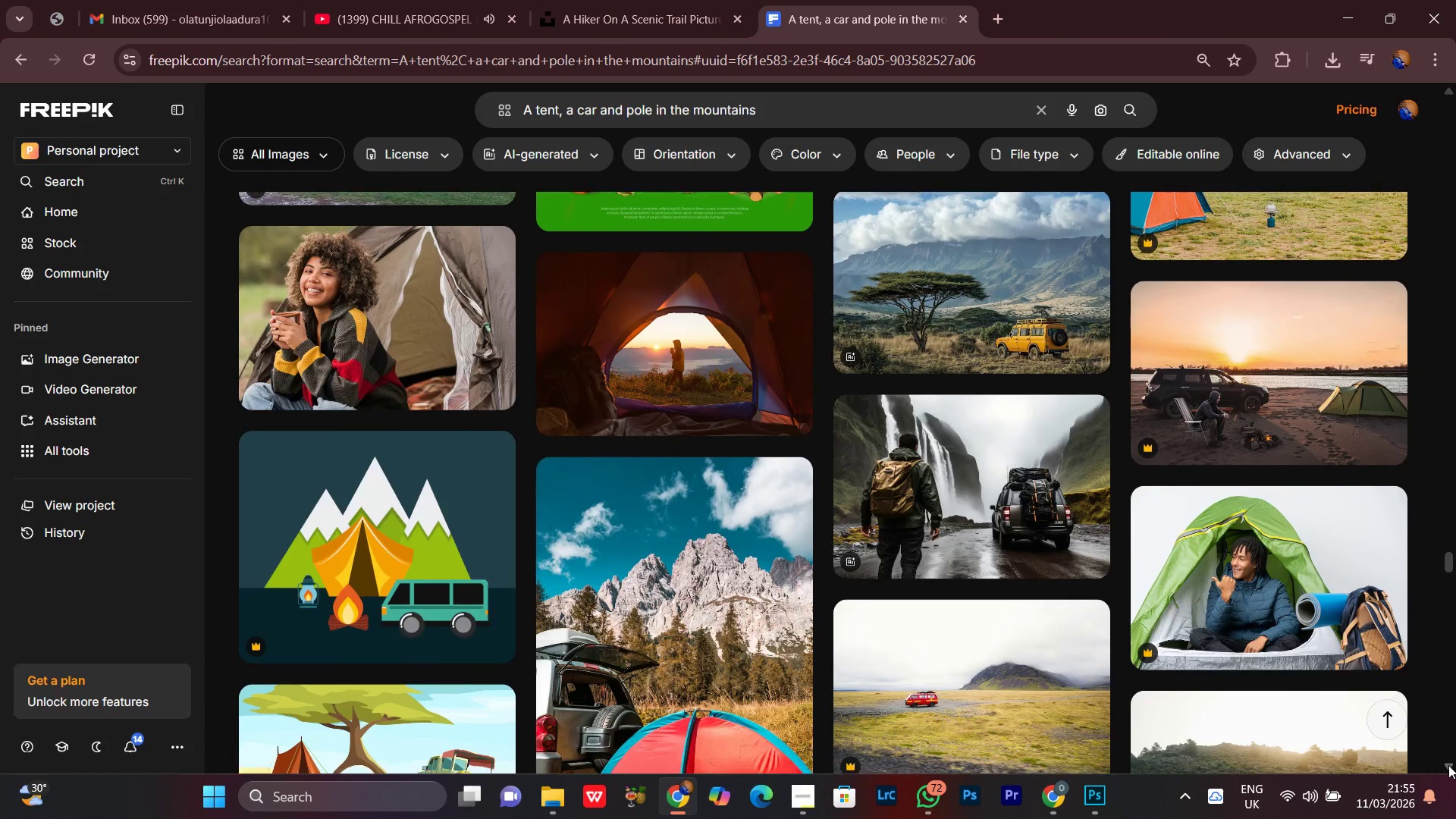 
triple_click([1448, 765])
 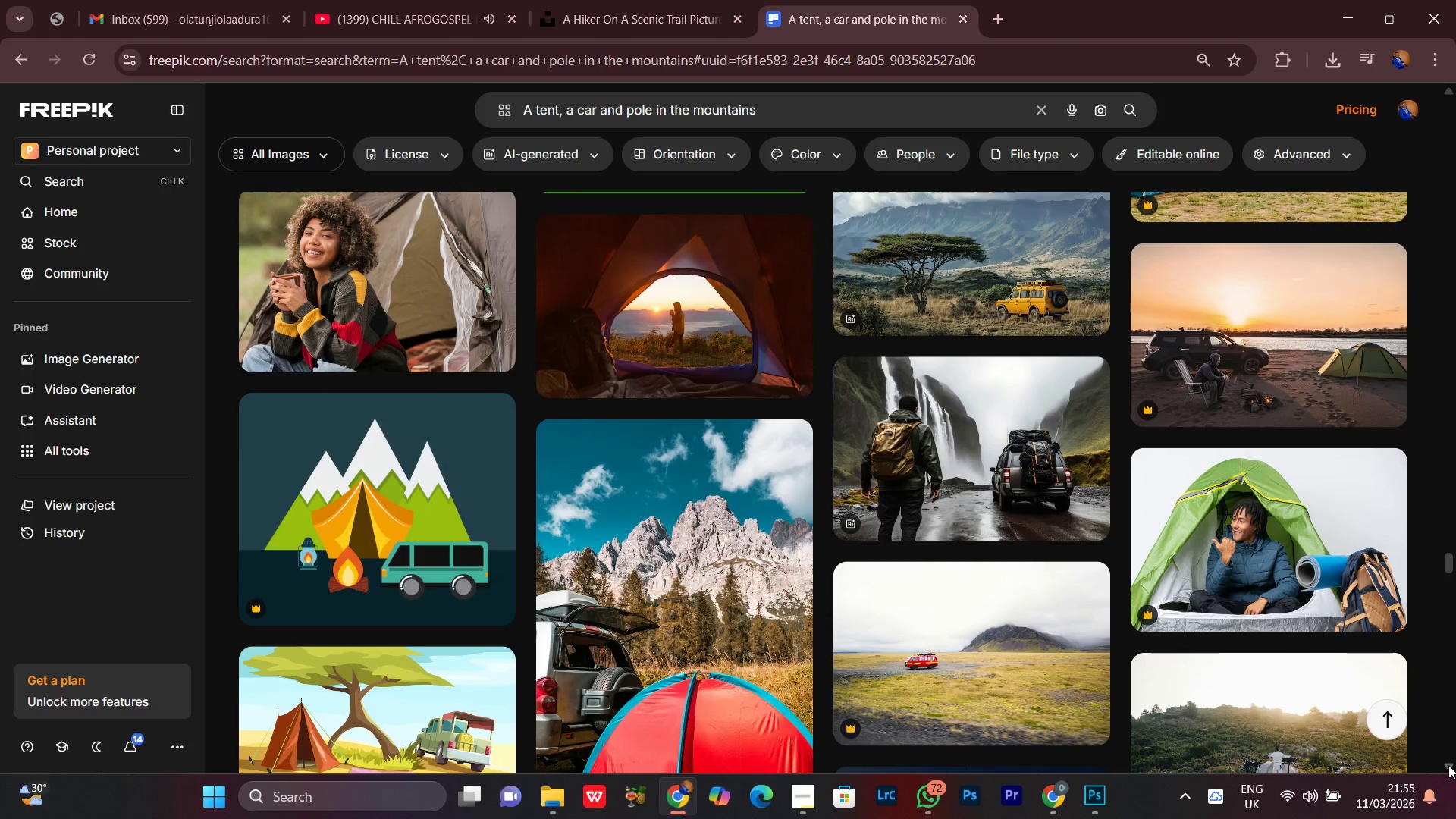 
triple_click([1448, 765])
 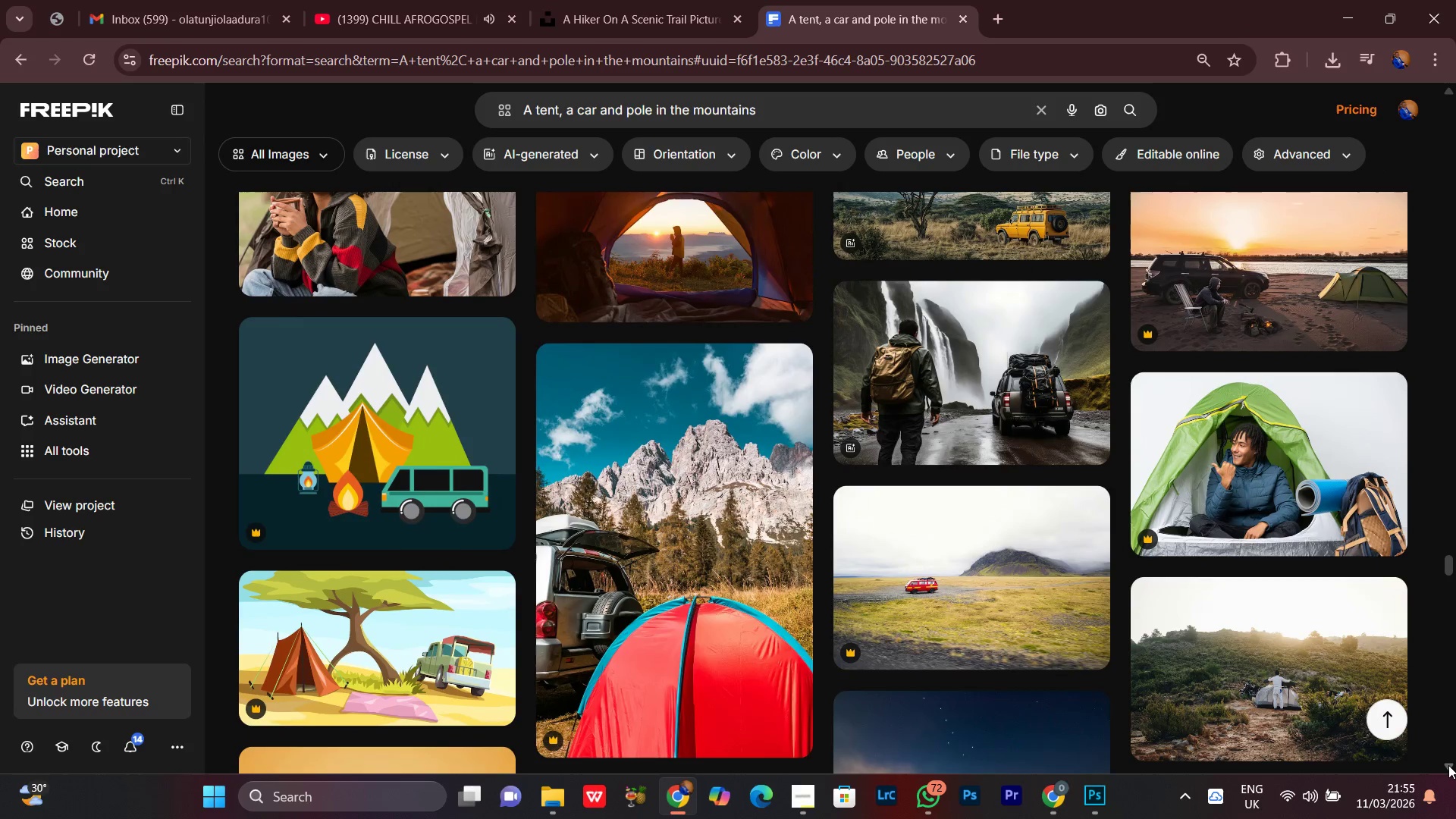 
double_click([1448, 765])
 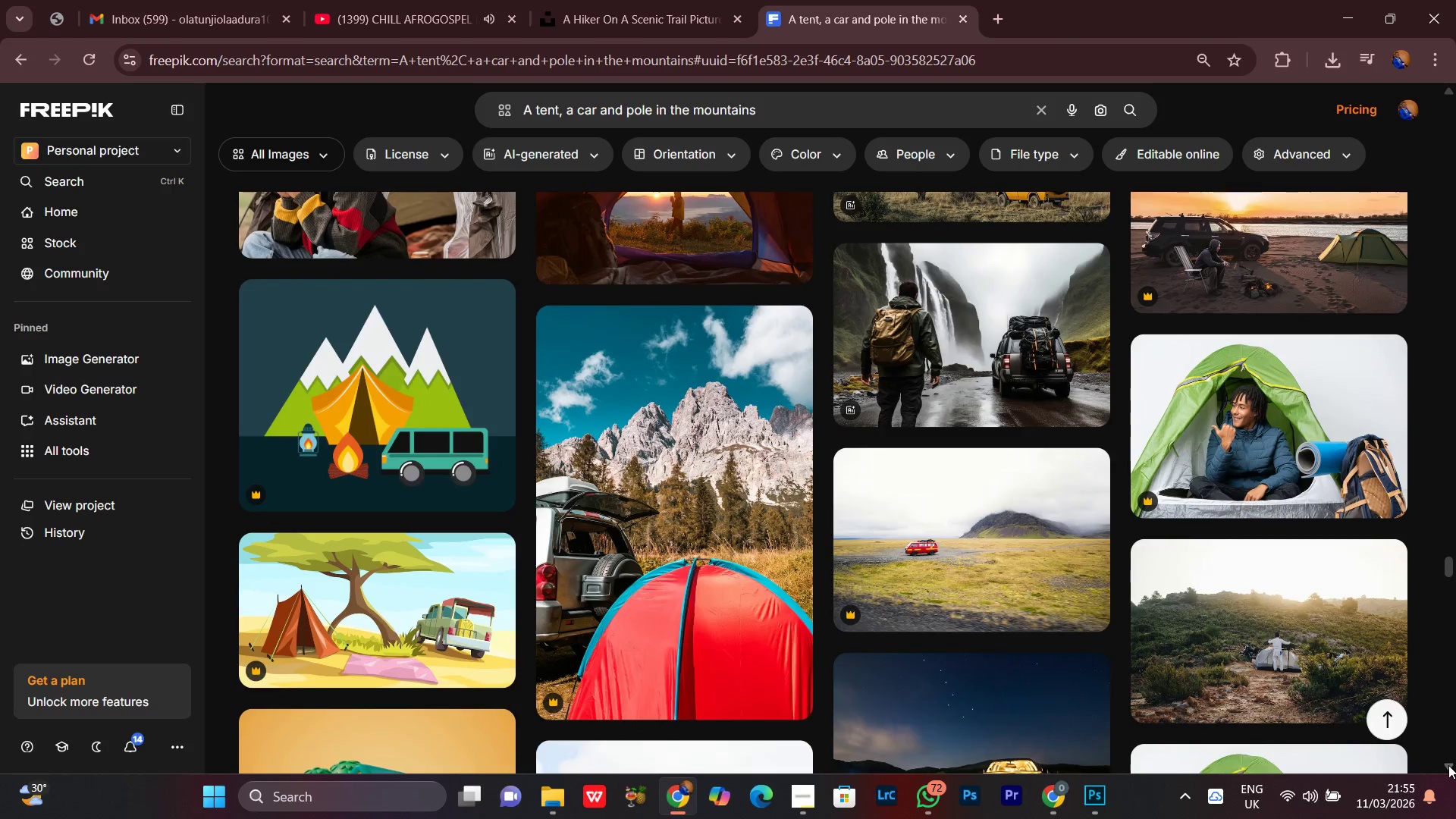 
triple_click([1448, 765])
 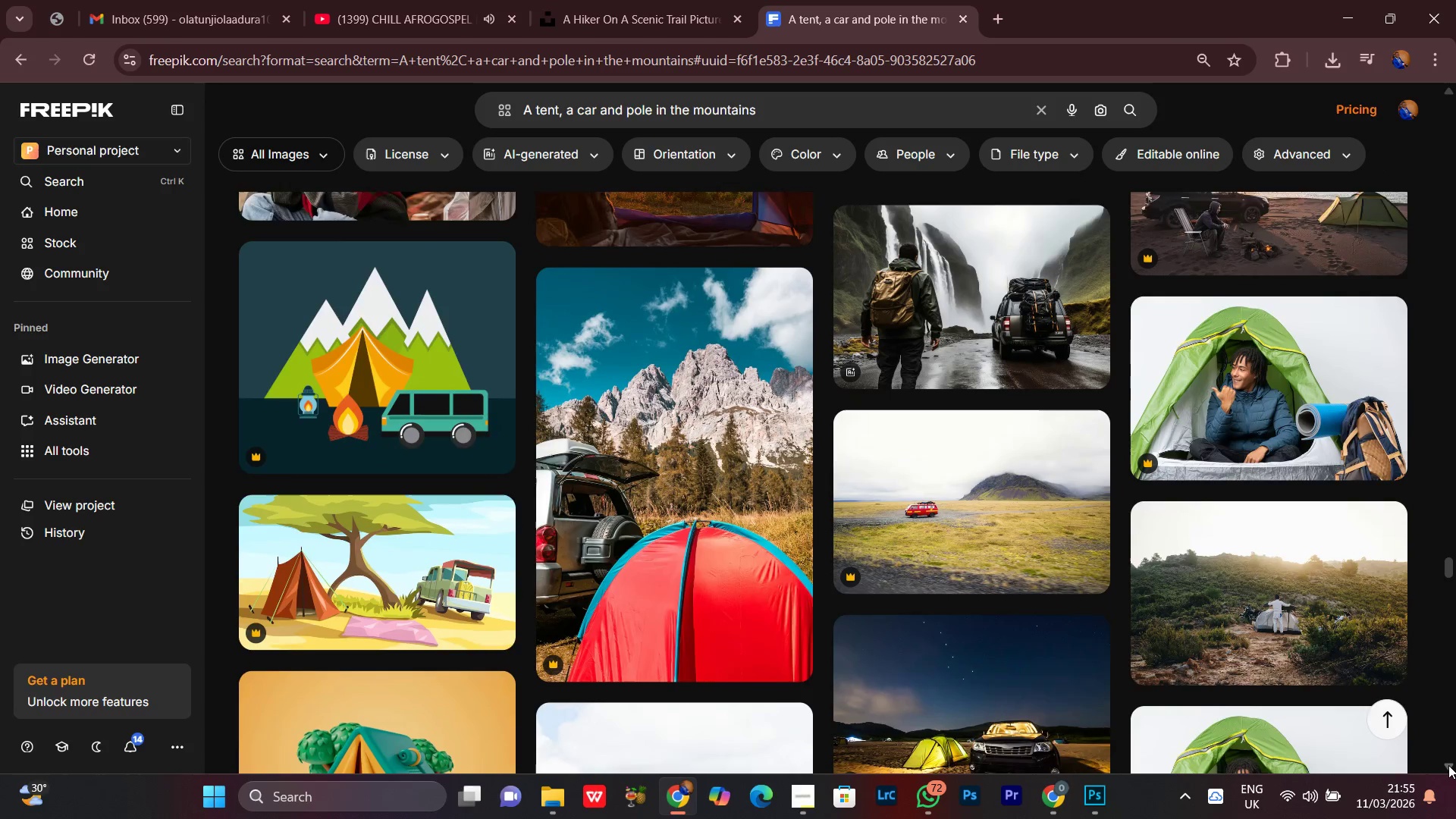 
triple_click([1448, 765])
 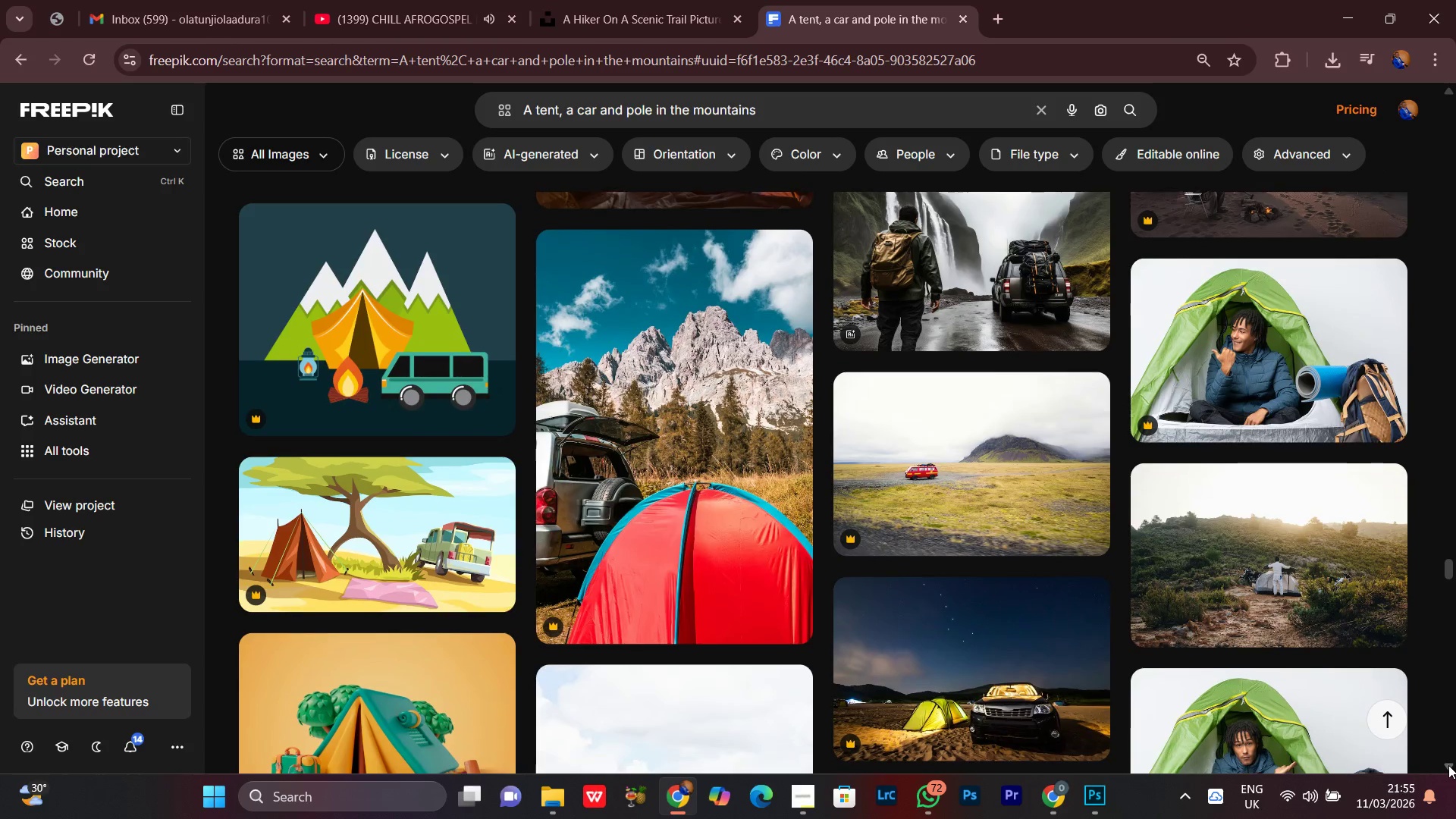 
triple_click([1448, 765])
 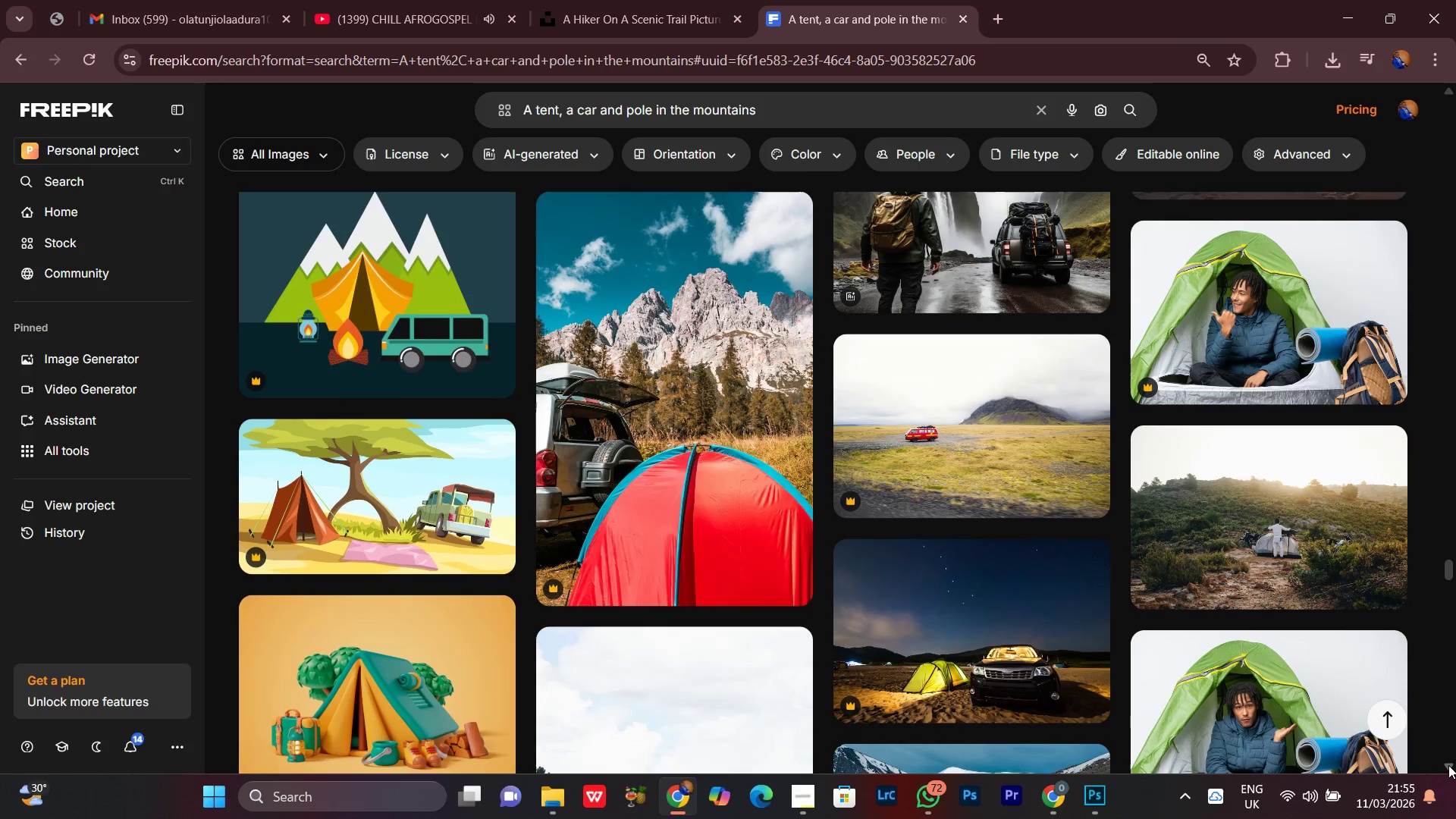 
triple_click([1448, 765])
 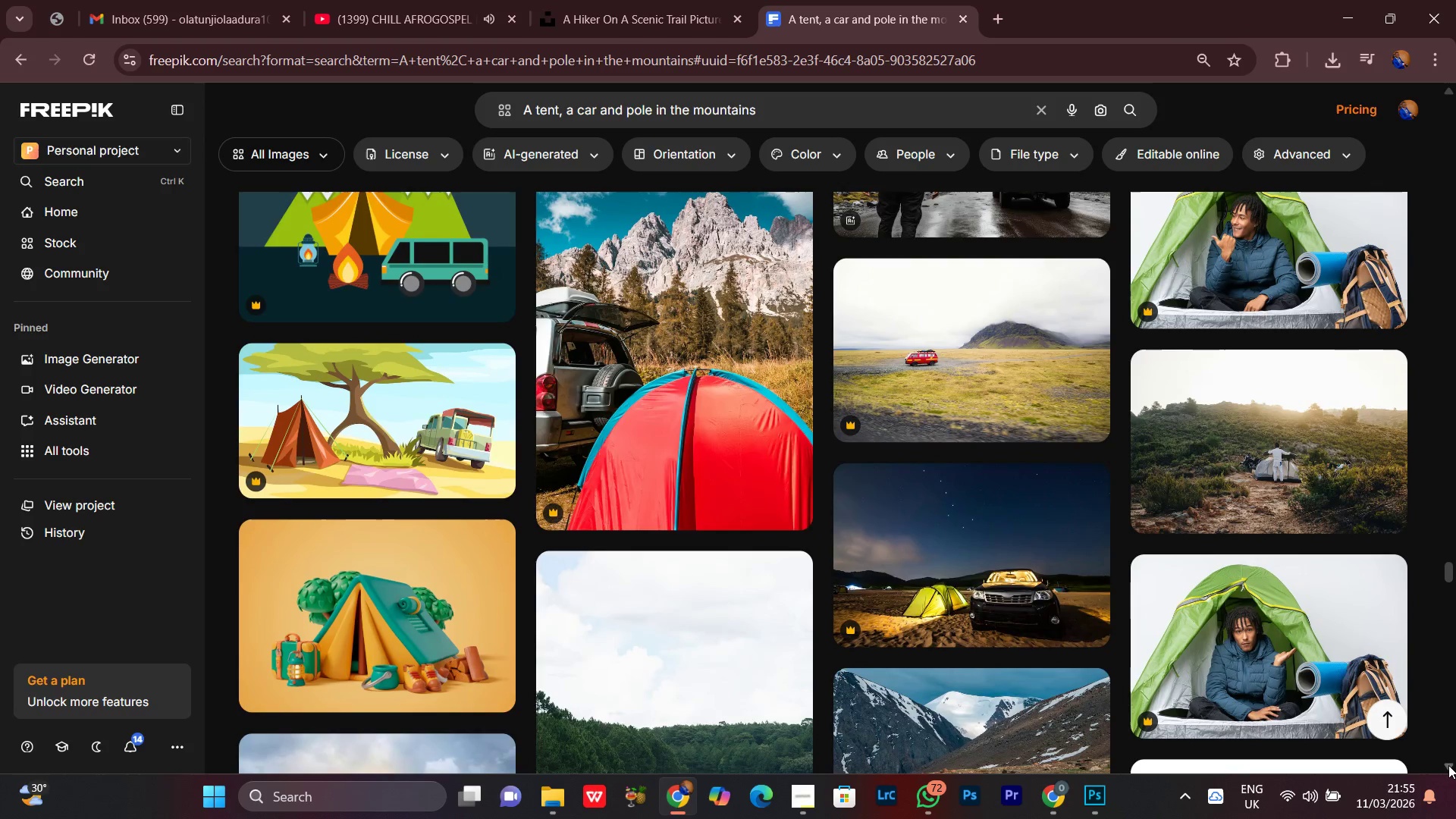 
double_click([1448, 765])
 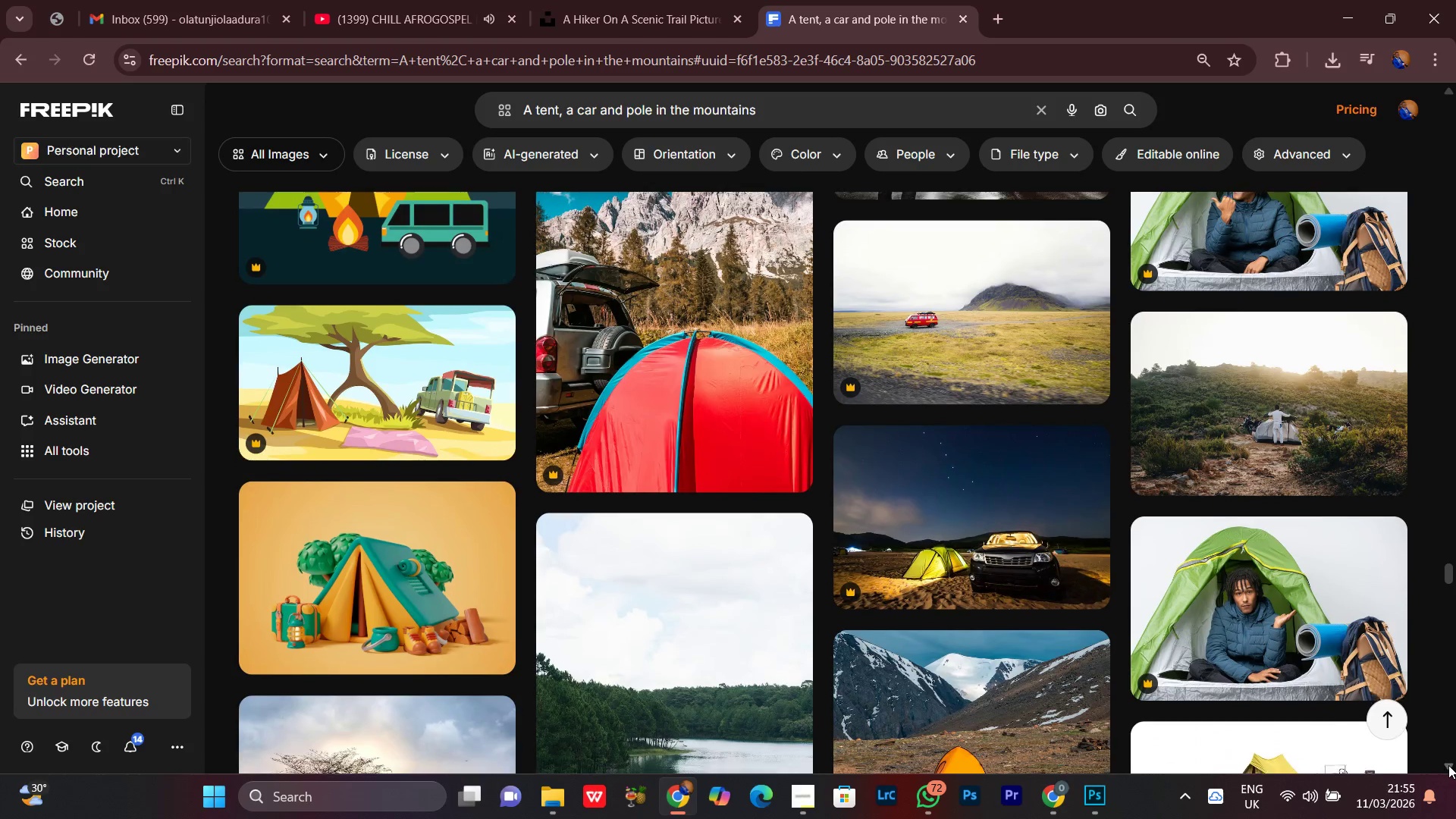 
triple_click([1448, 765])
 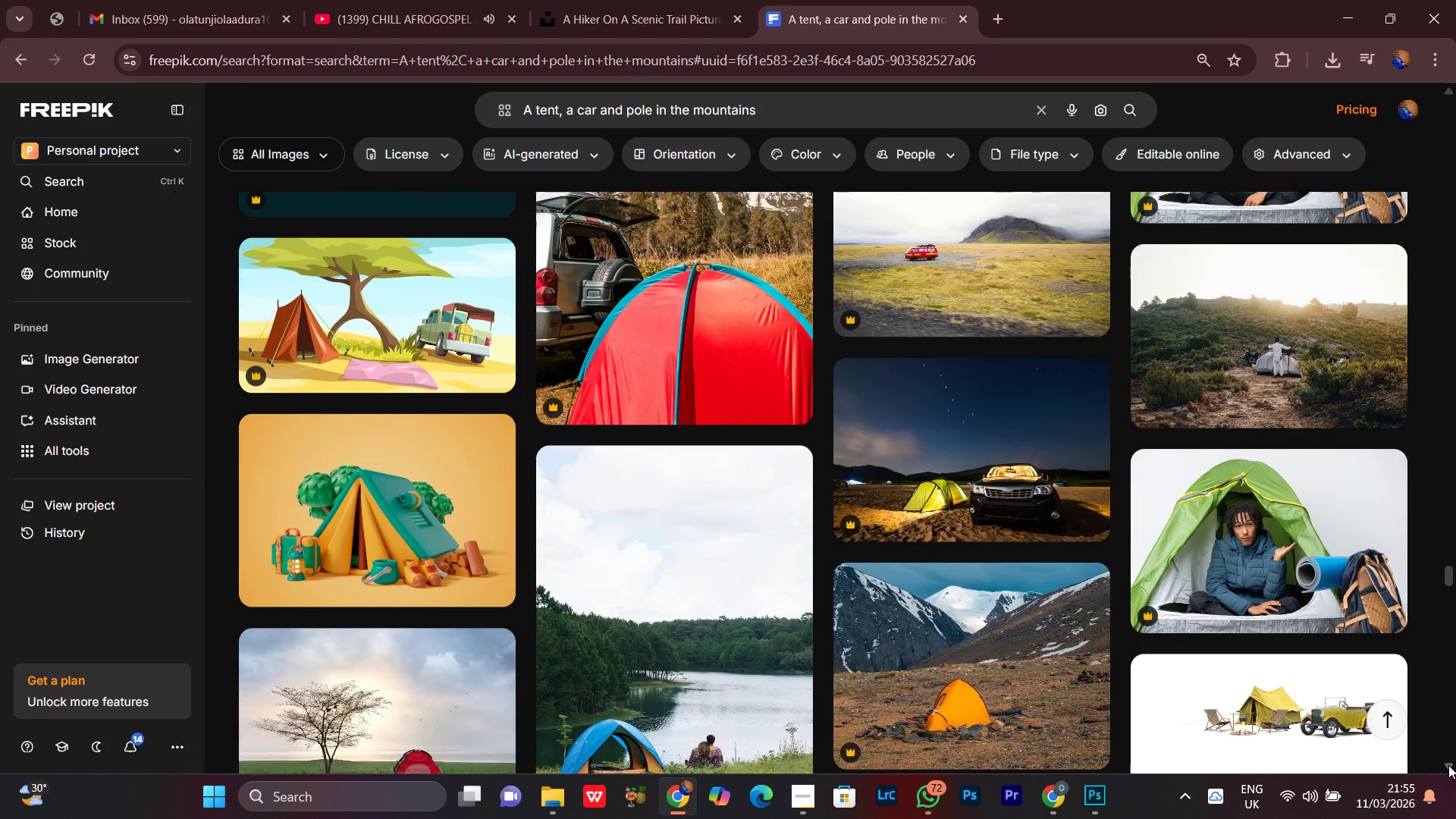 
double_click([1448, 765])
 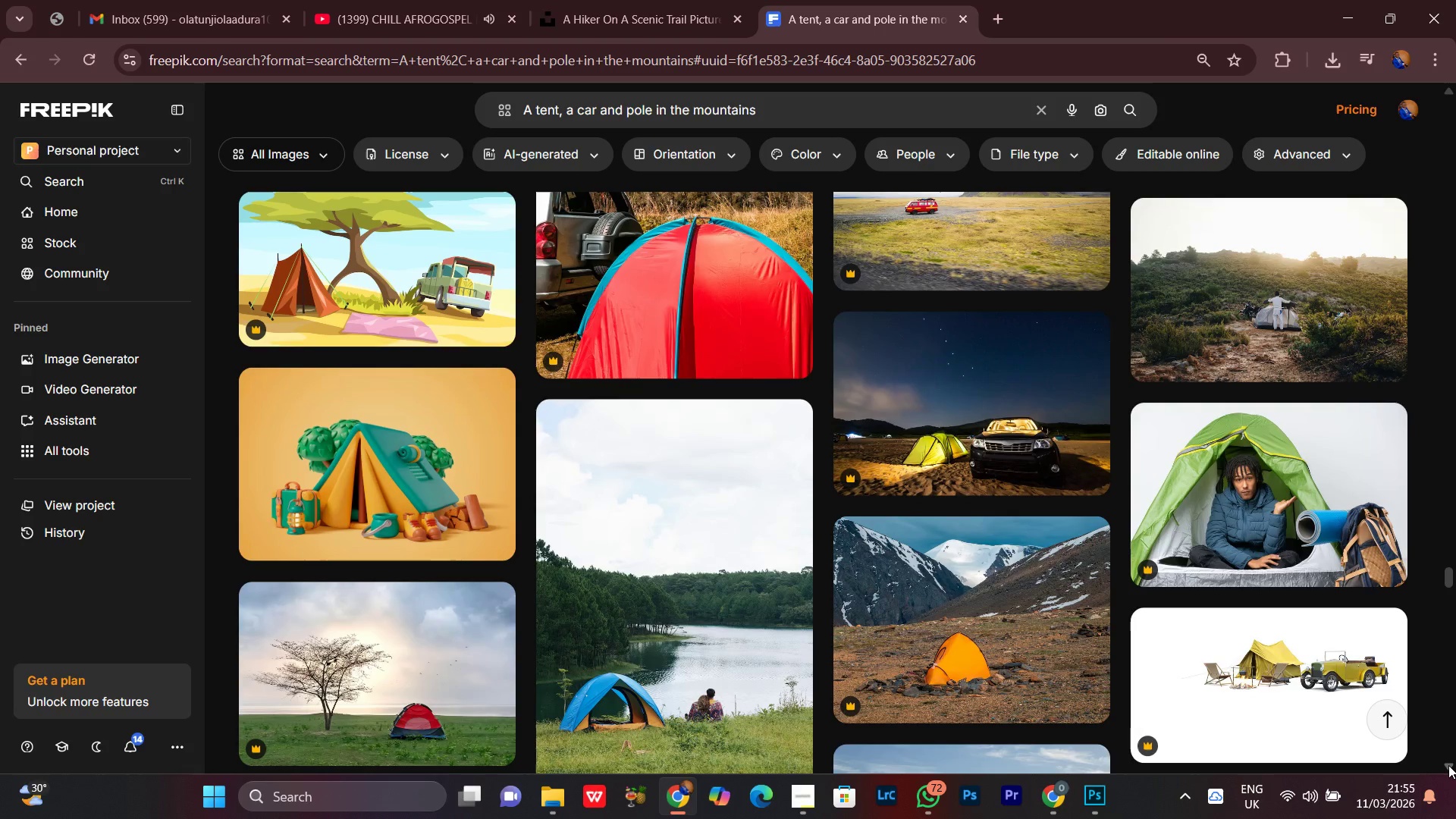 
double_click([1448, 765])
 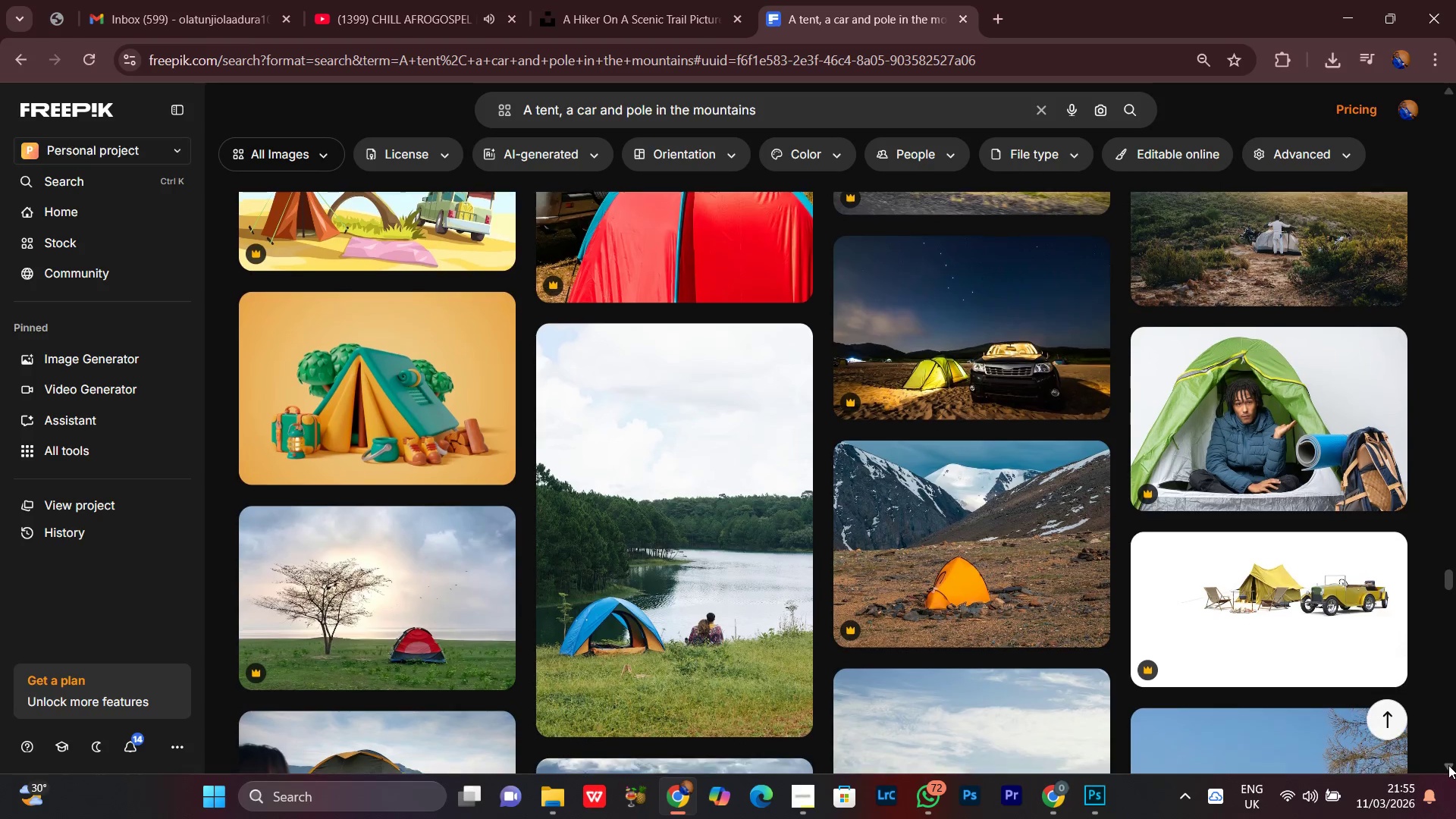 
triple_click([1448, 765])
 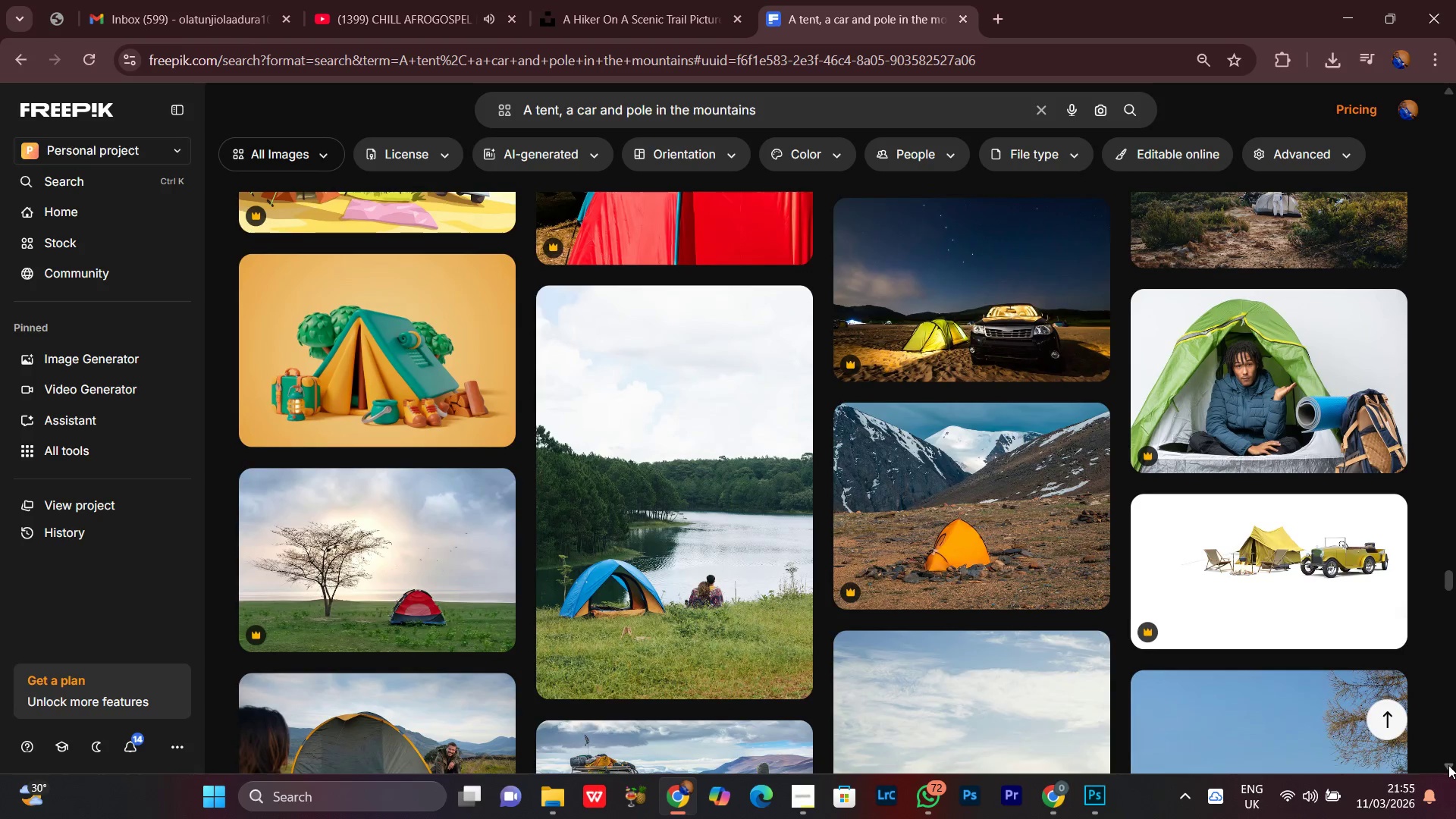 
triple_click([1448, 765])
 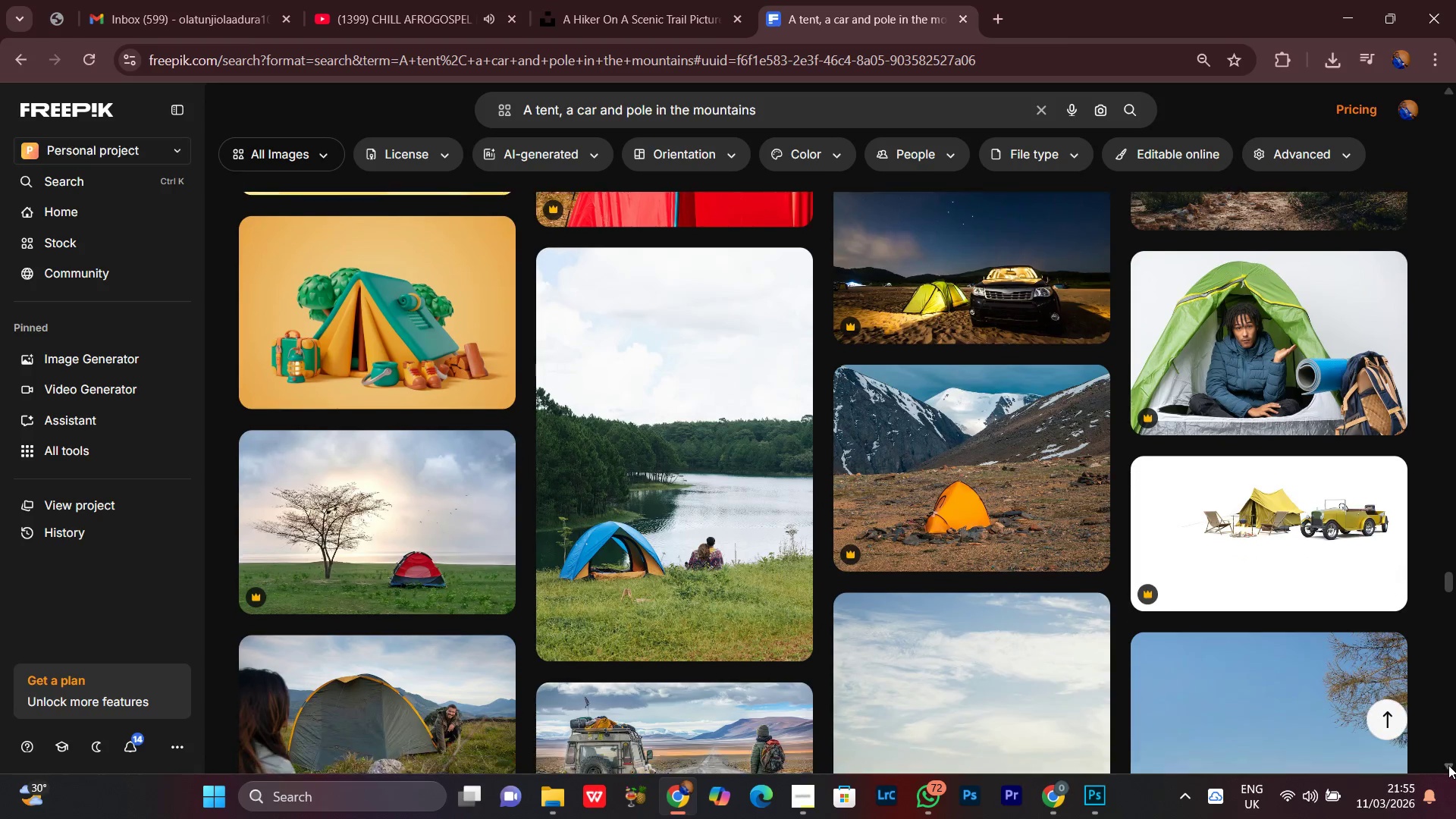 
triple_click([1448, 765])
 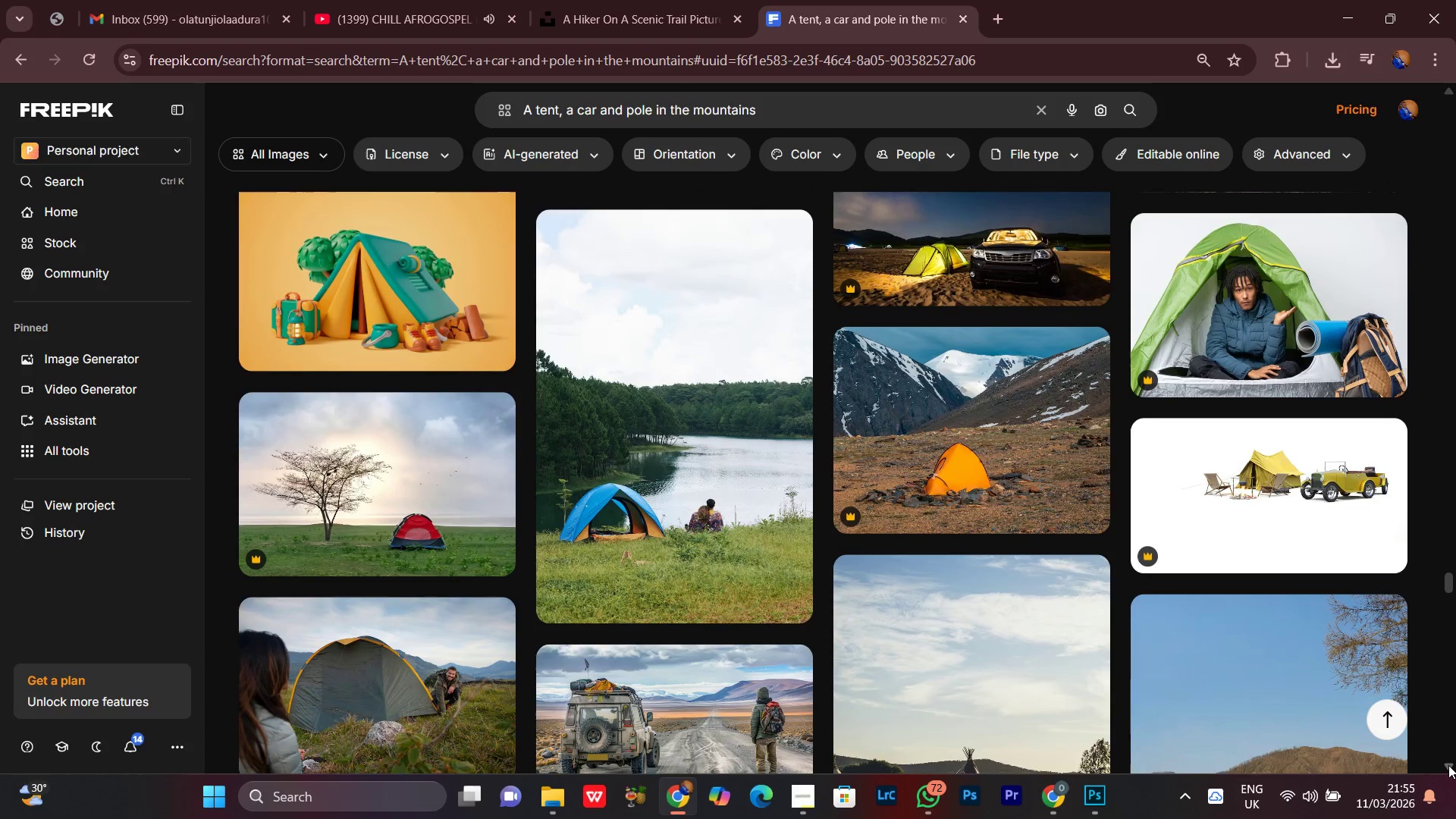 
triple_click([1448, 765])
 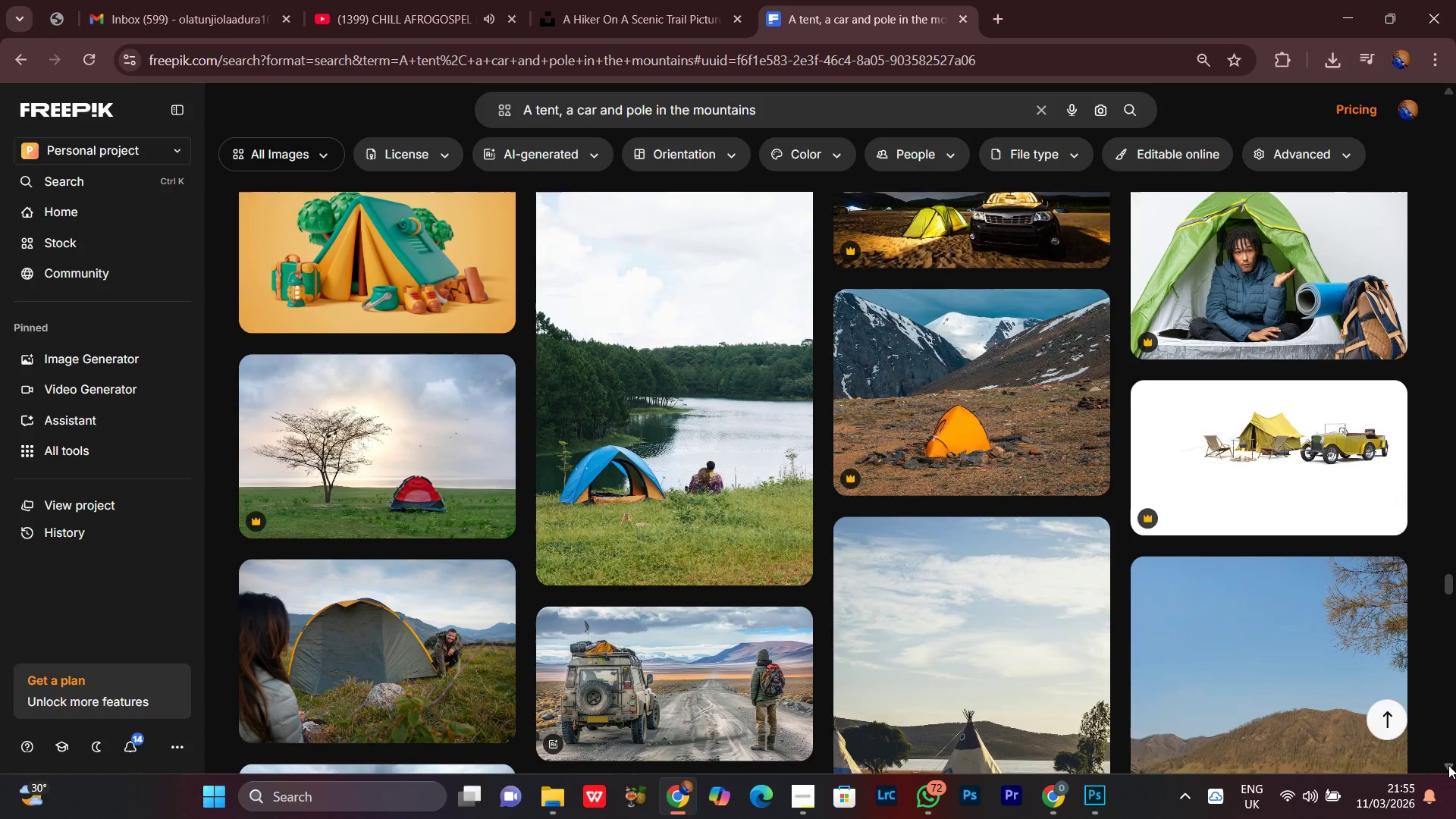 
triple_click([1448, 765])
 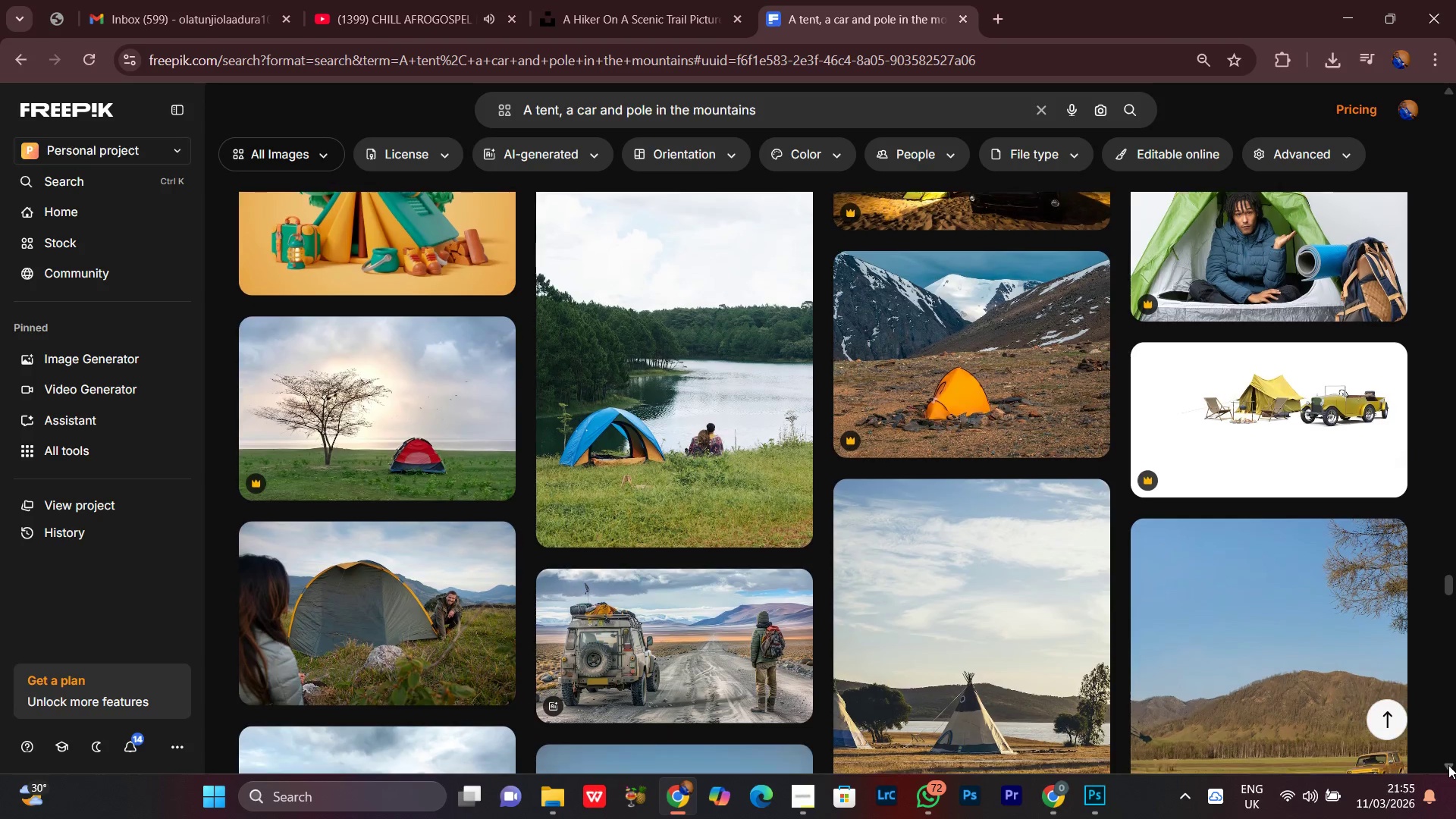 
triple_click([1448, 765])
 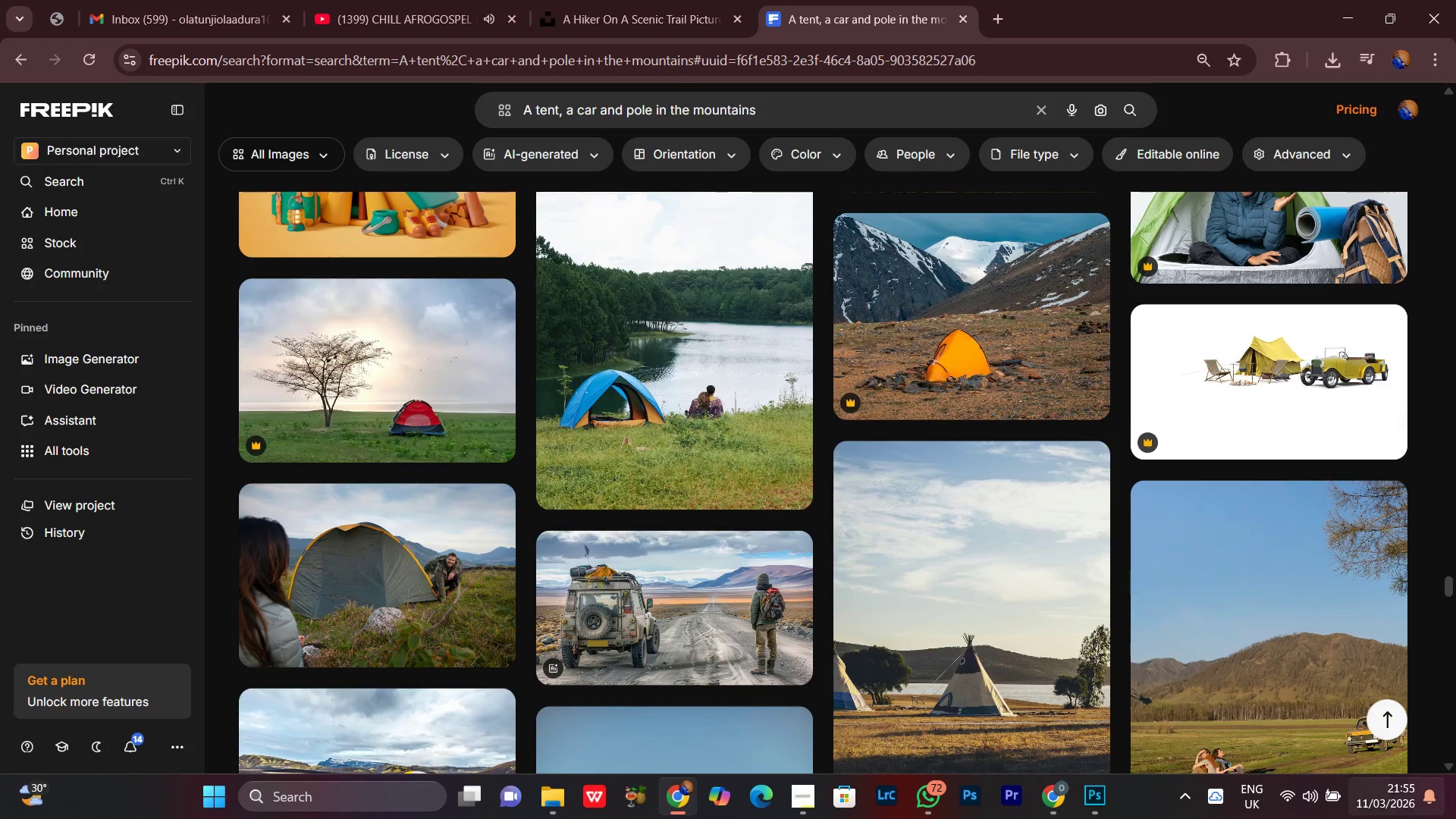 
left_click([1420, 818])
 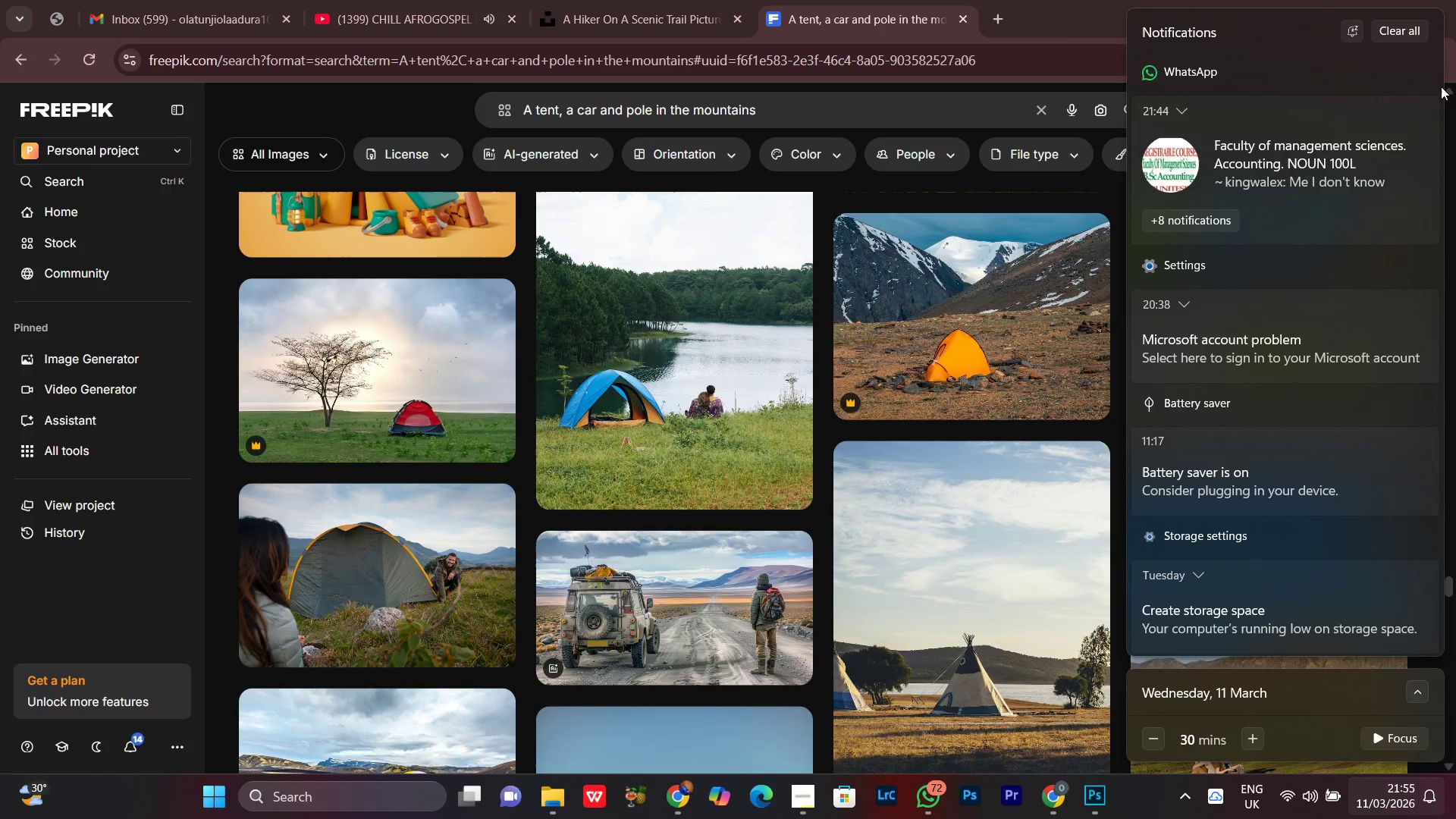 
wait(5.56)
 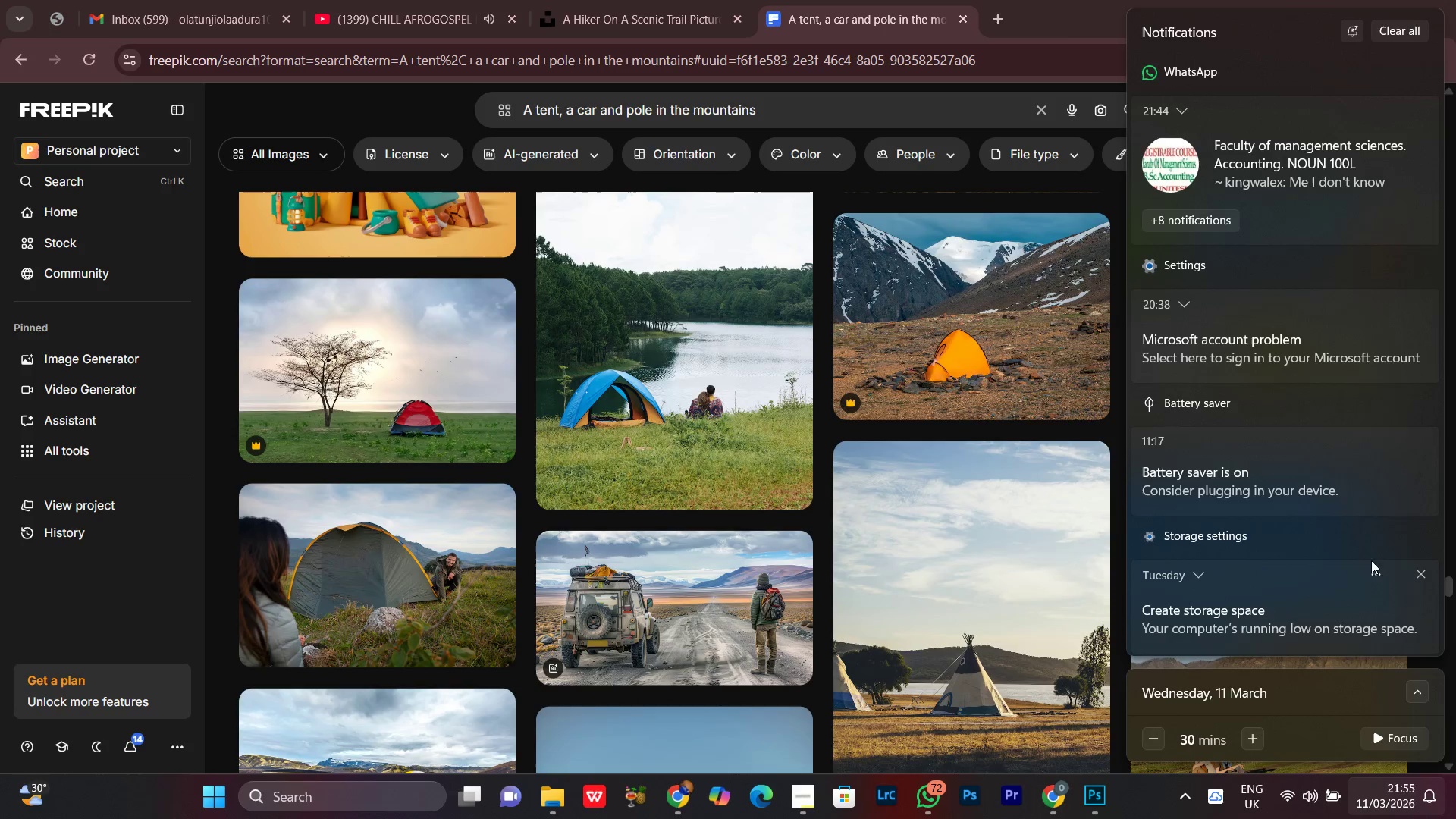 
left_click([1082, 0])
 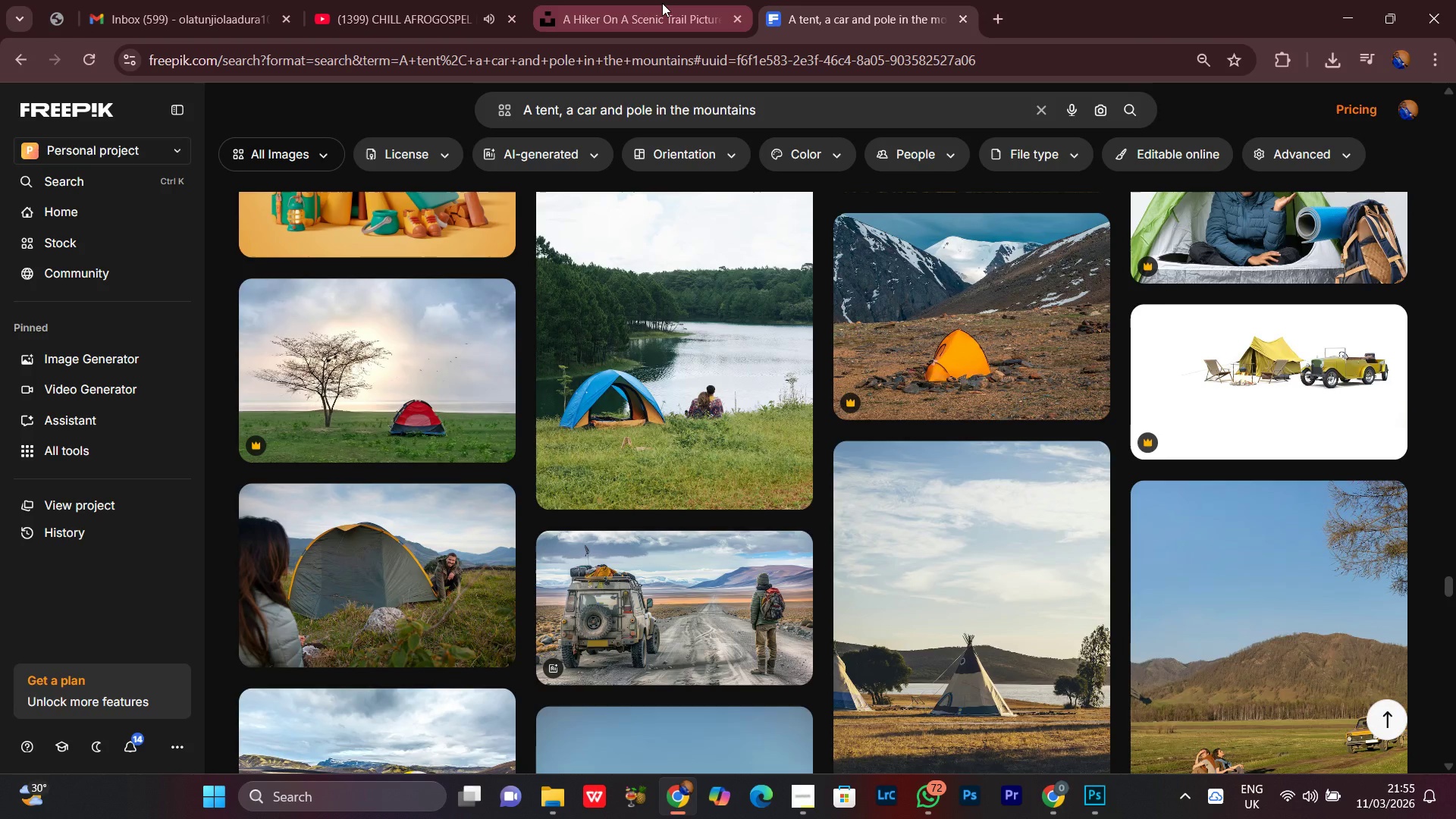 
left_click([662, 3])
 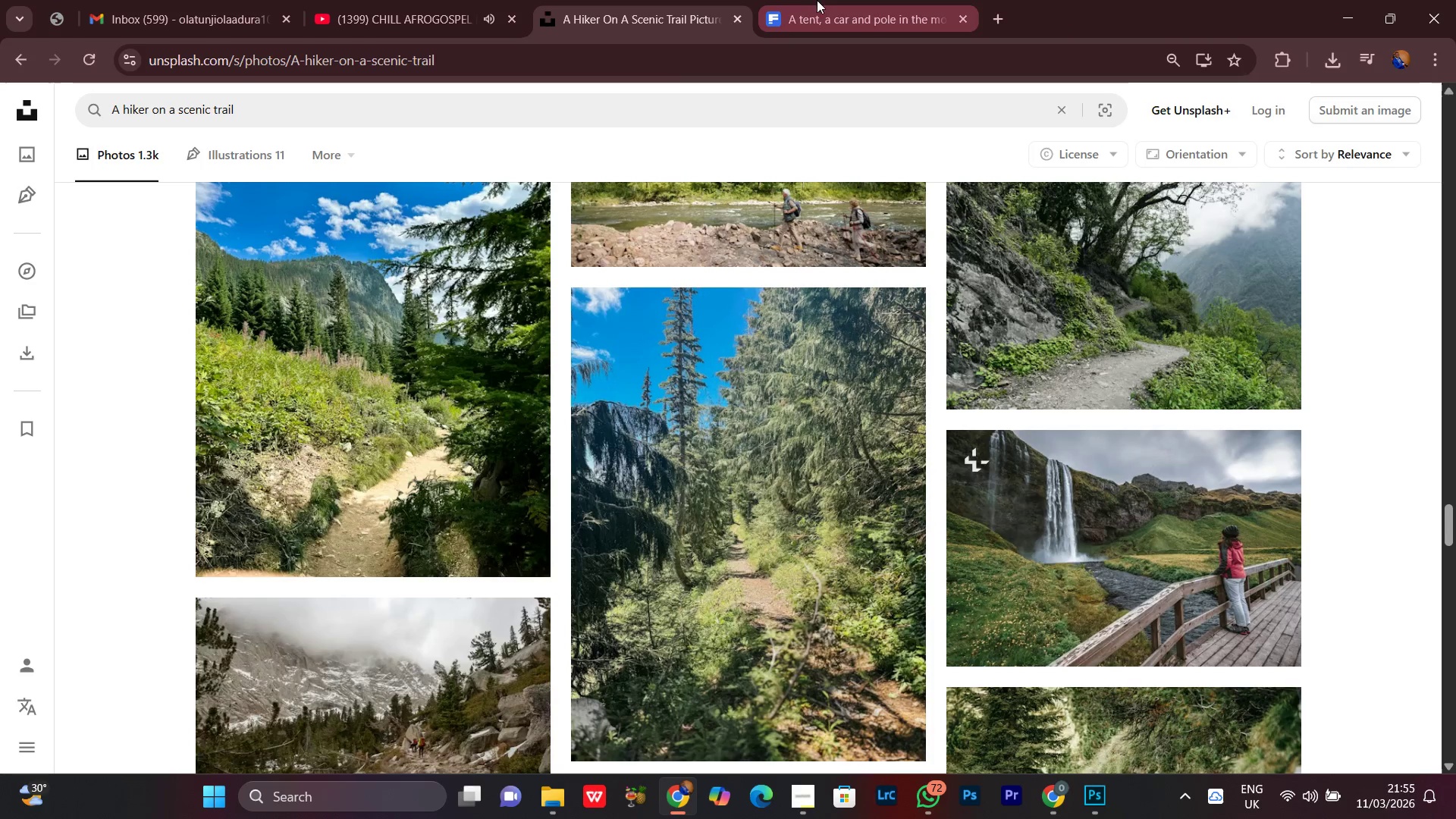 
left_click([834, 0])
 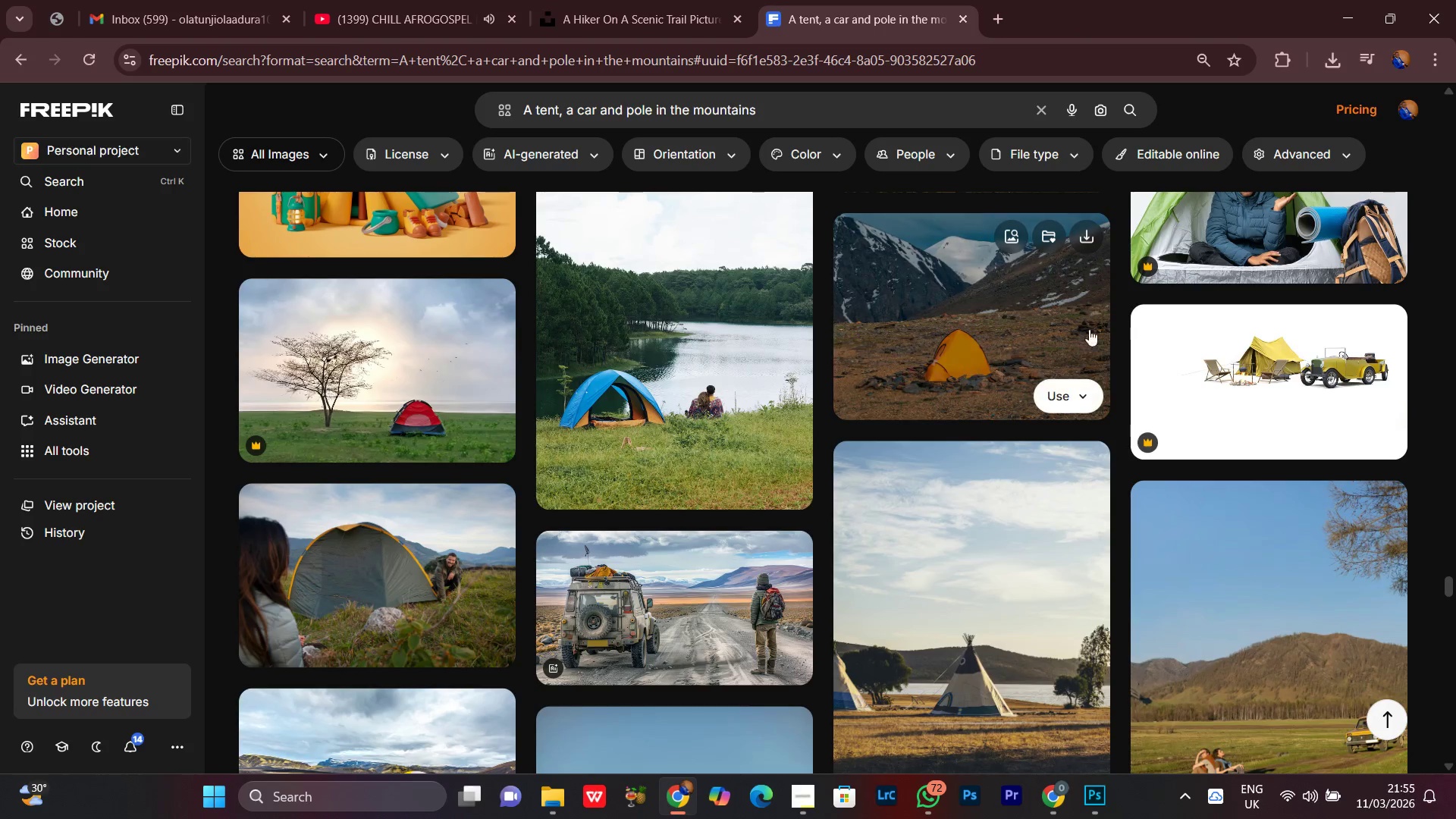 
scroll: coordinate [1445, 546], scroll_direction: down, amount: 4.0
 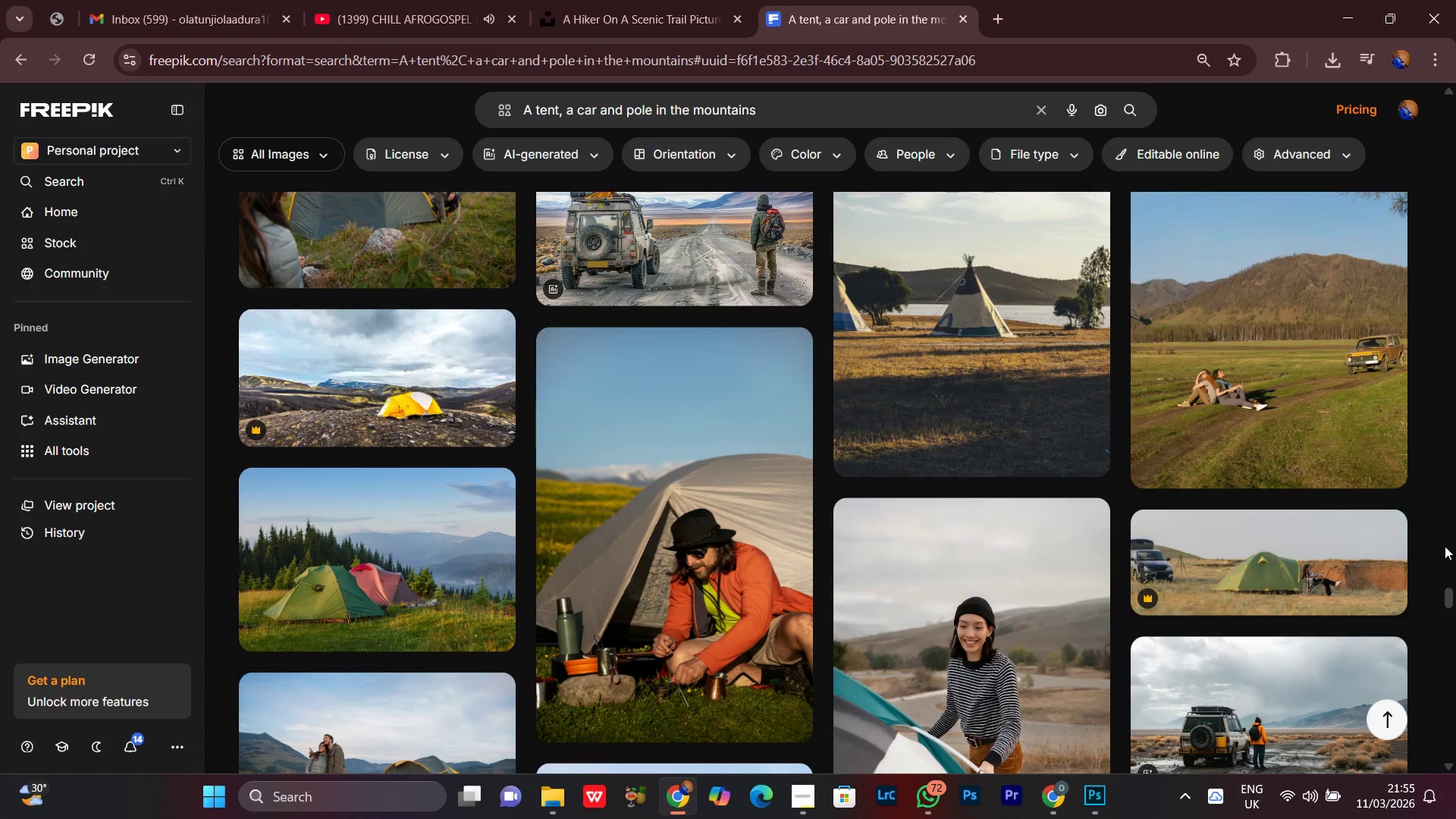 
scroll: coordinate [1445, 546], scroll_direction: none, amount: 0.0
 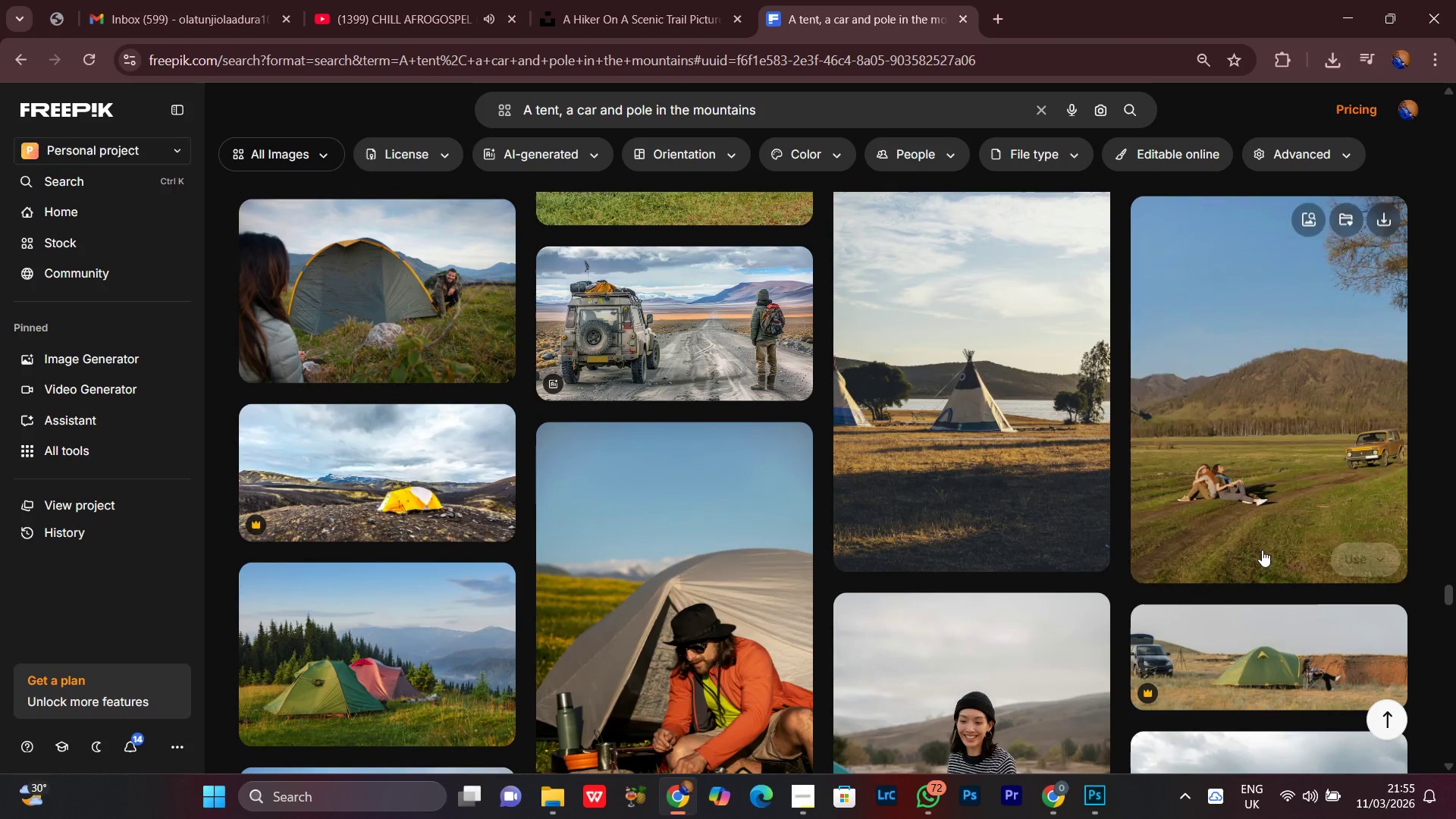 
scroll: coordinate [1219, 548], scroll_direction: down, amount: 7.0
 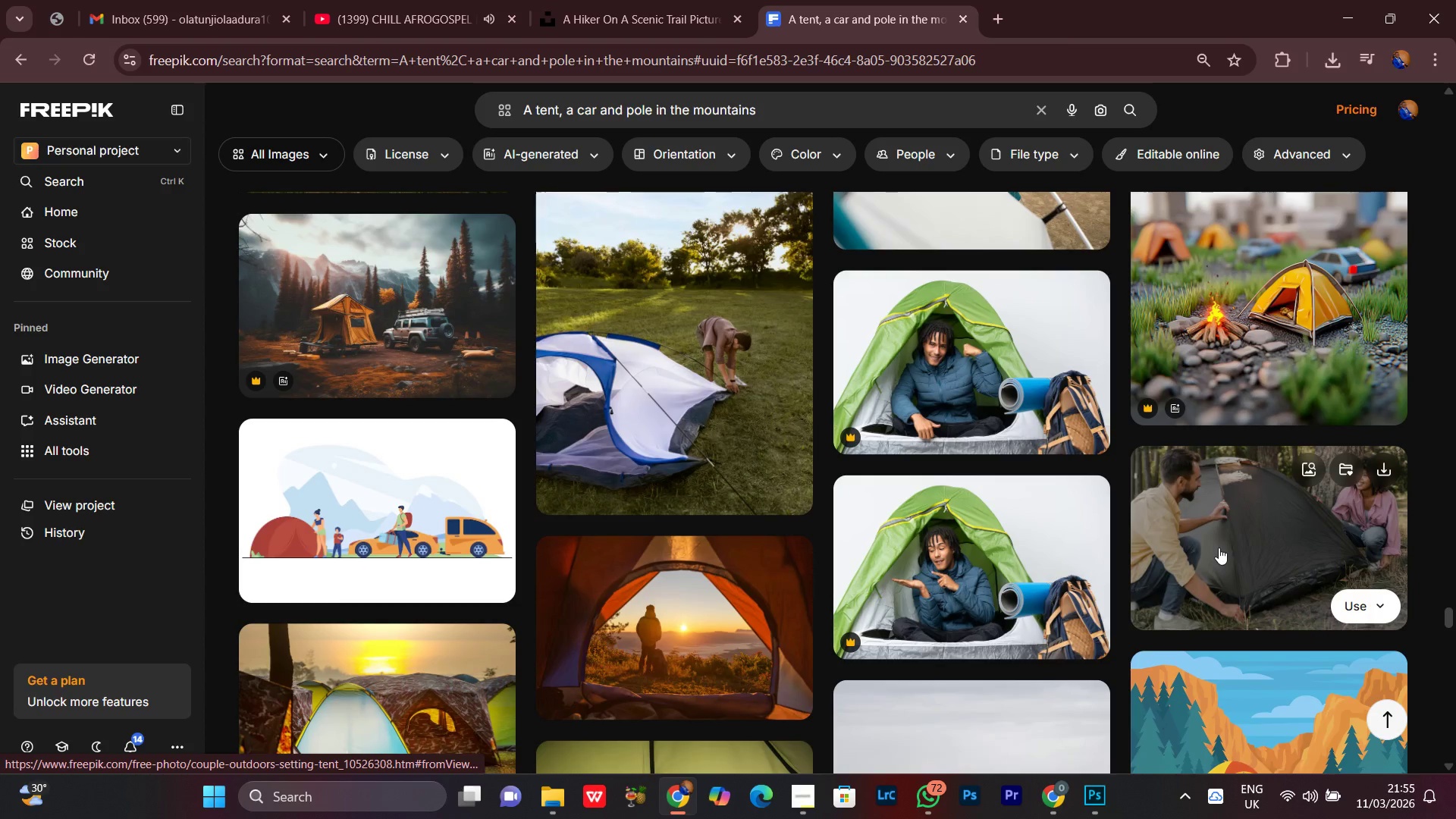 
scroll: coordinate [1219, 548], scroll_direction: none, amount: 0.0
 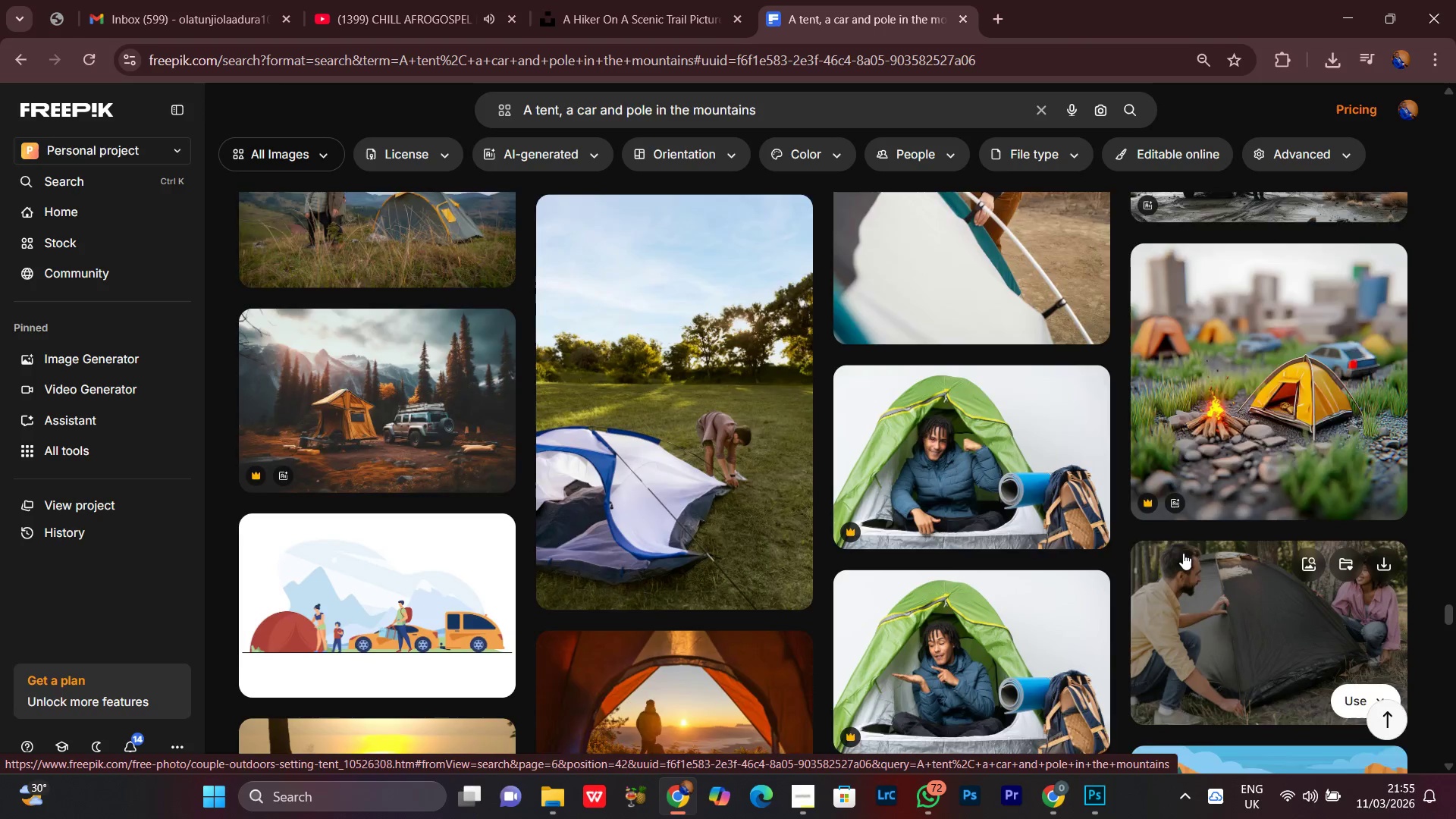 
scroll: coordinate [1183, 553], scroll_direction: down, amount: 4.0
 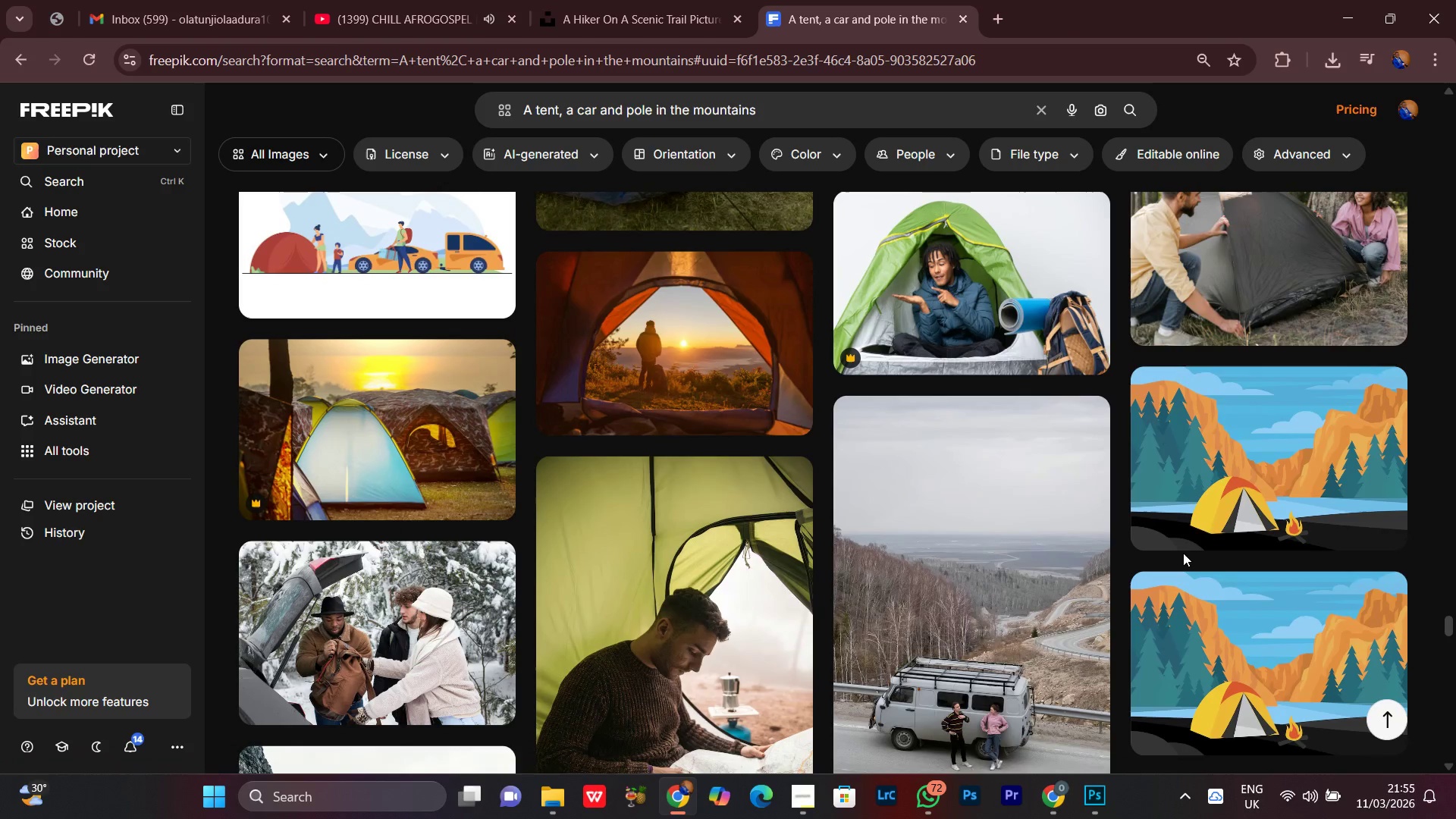 
scroll: coordinate [1183, 553], scroll_direction: none, amount: 0.0
 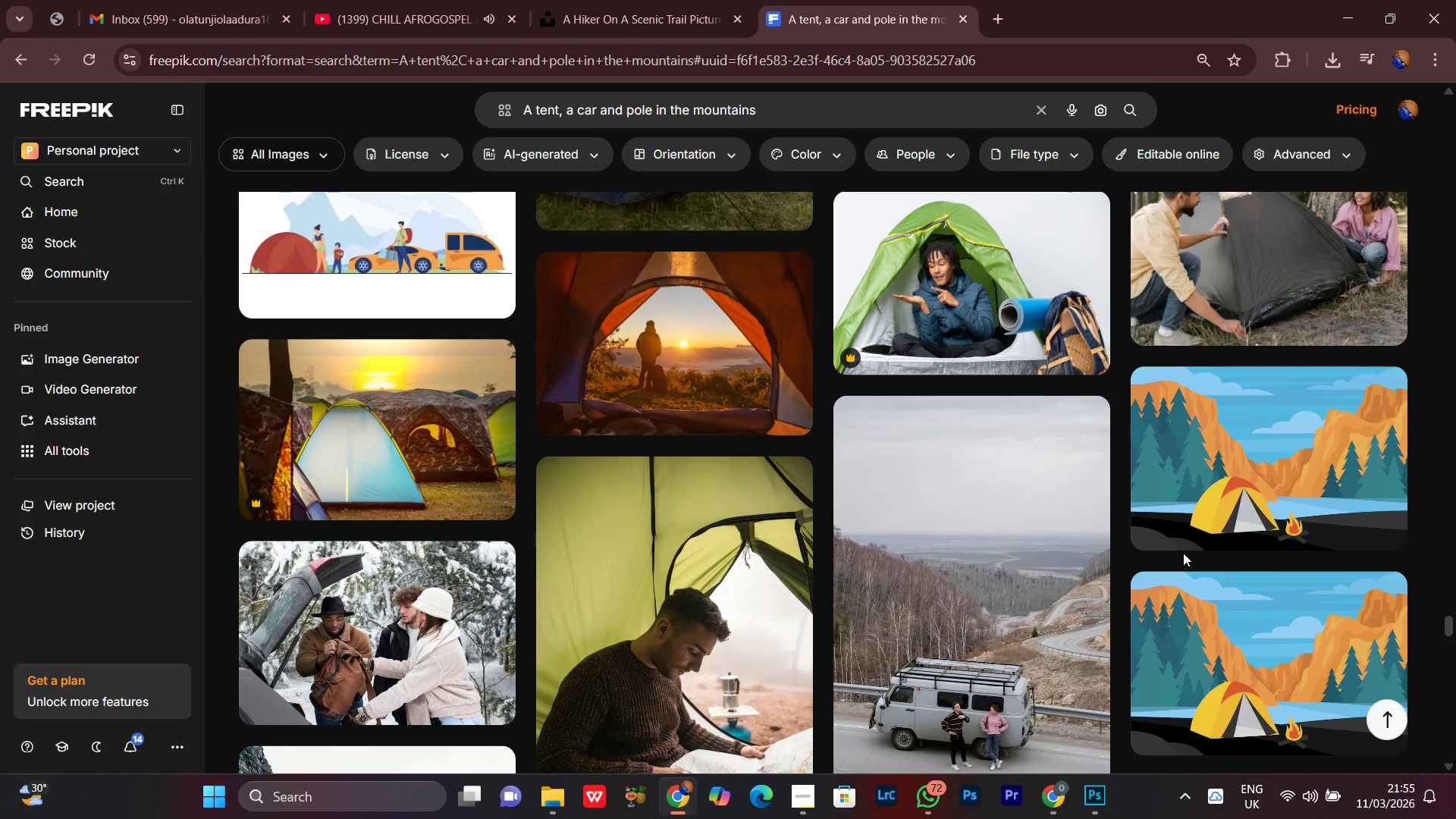 
scroll: coordinate [1006, 504], scroll_direction: down, amount: 1.0
 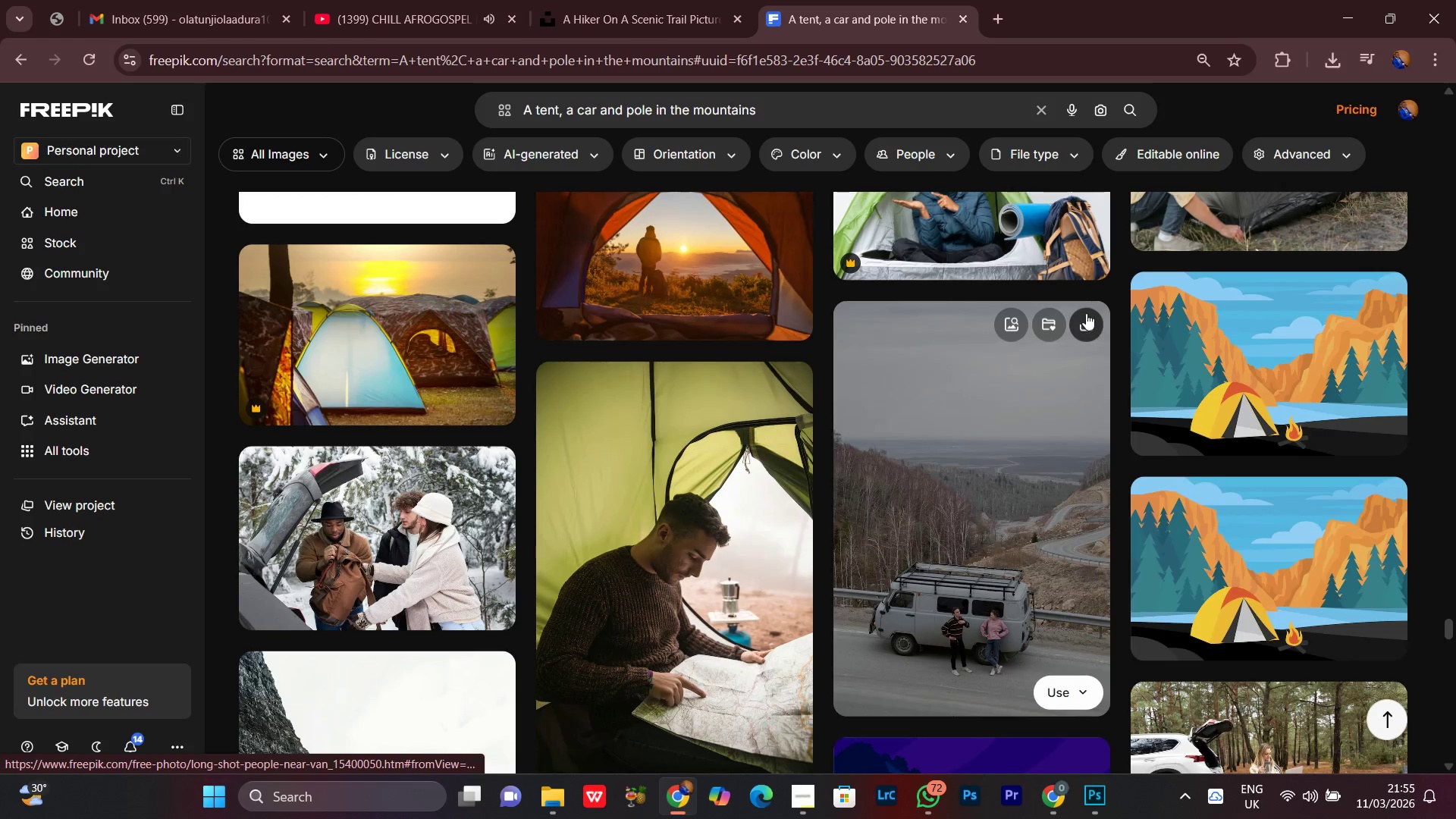 
left_click([1083, 309])
 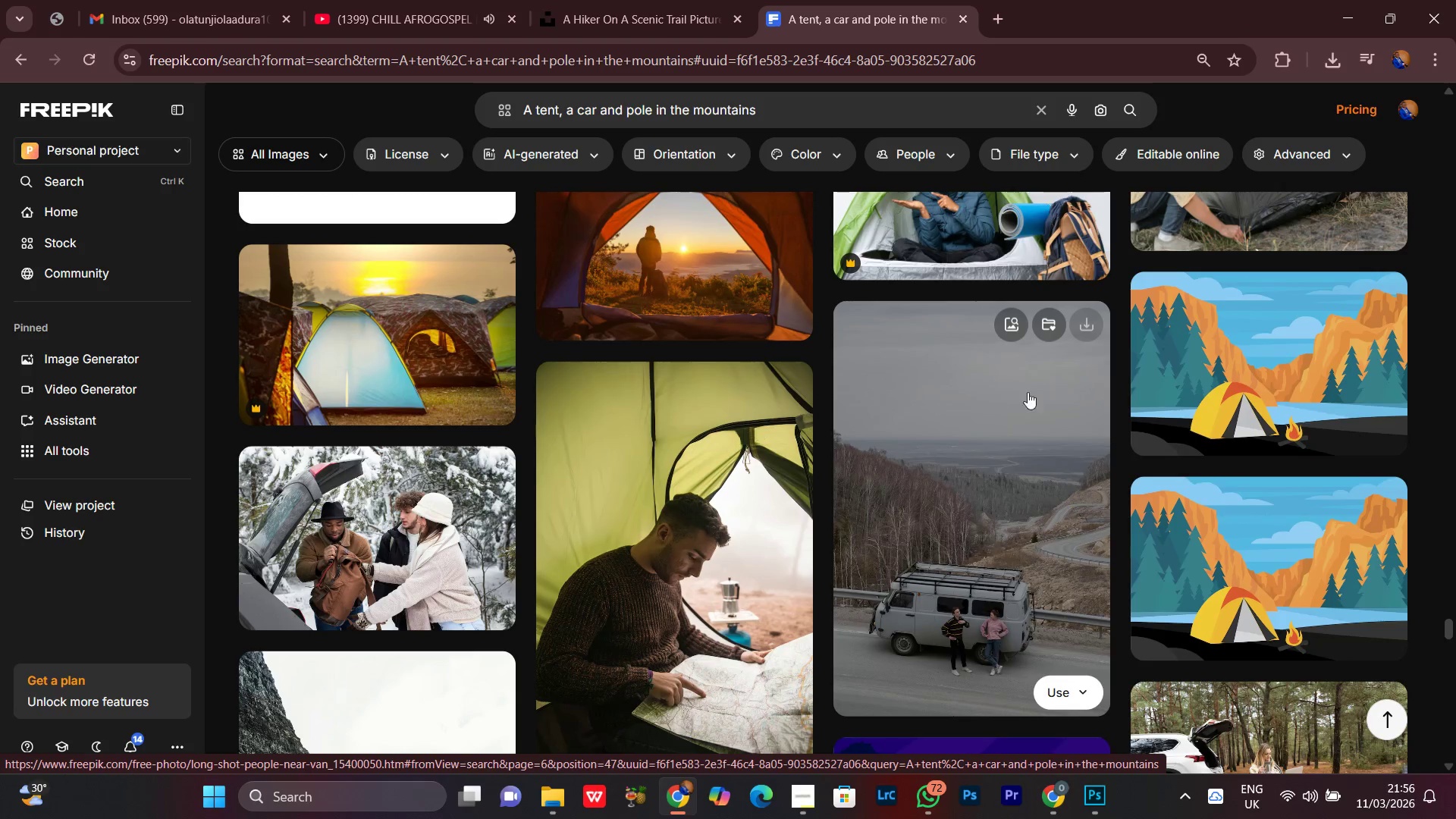 
wait(7.56)
 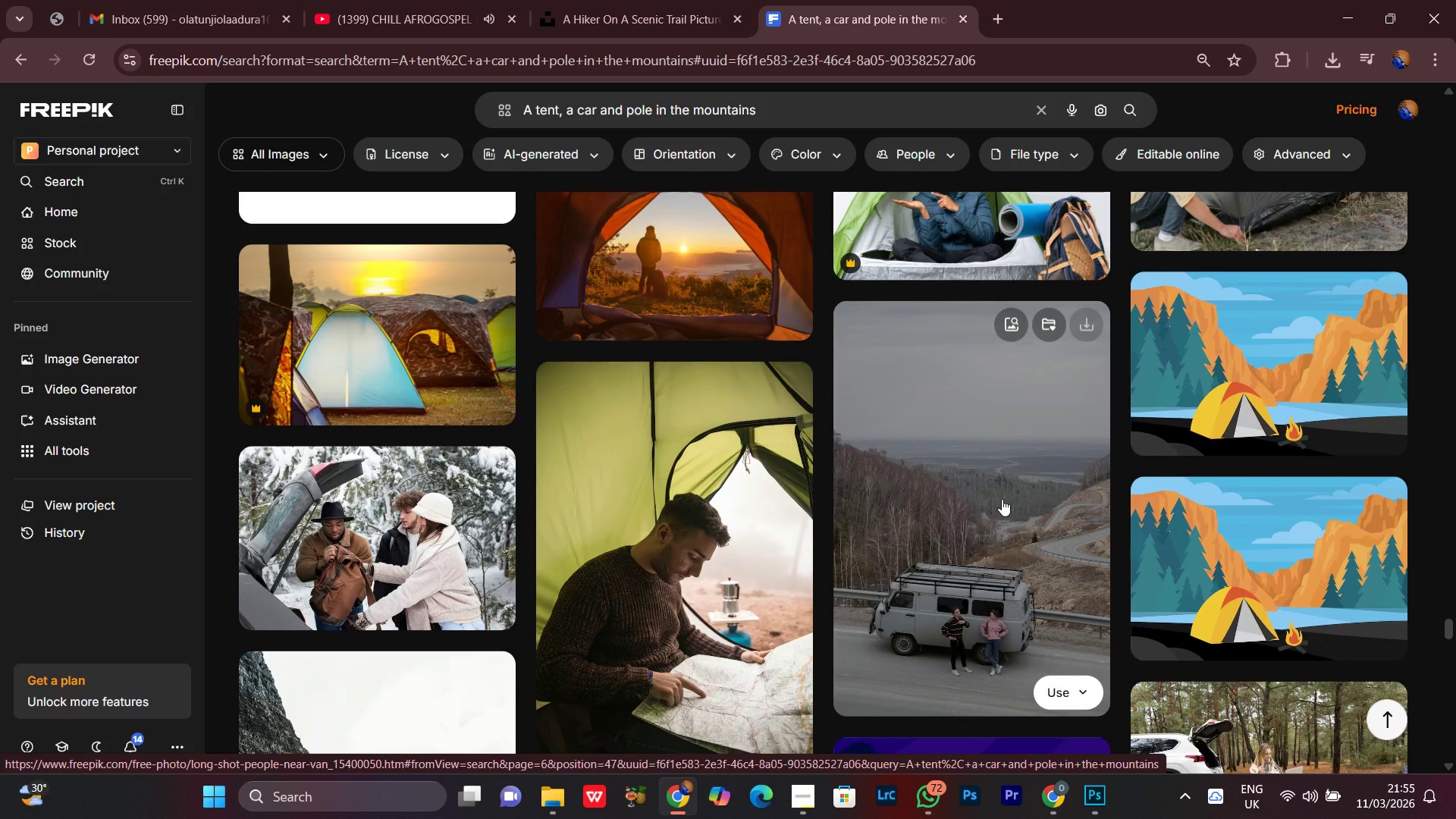 
scroll: coordinate [1423, 494], scroll_direction: down, amount: 2.0
 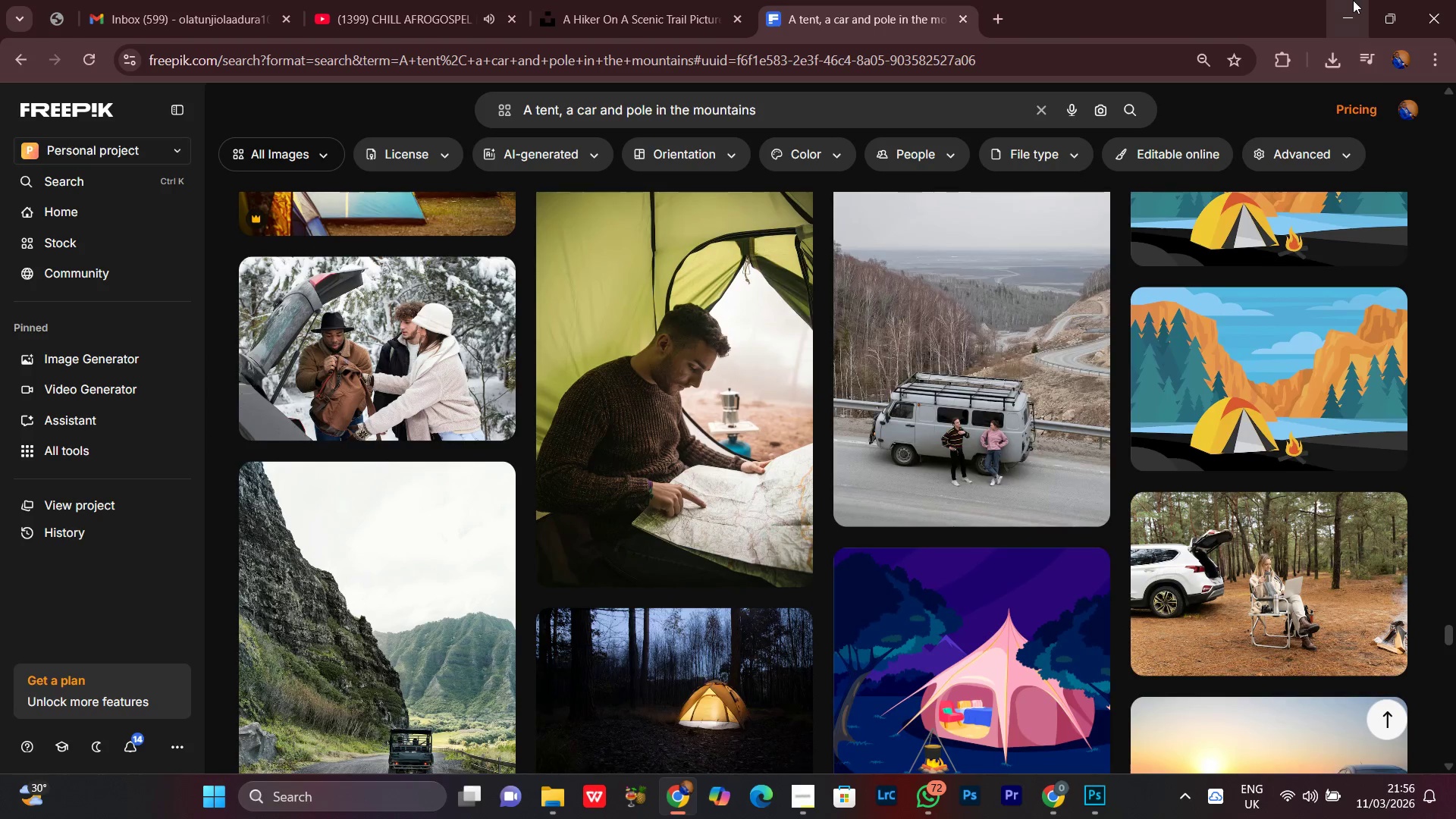 
left_click([1353, 0])
 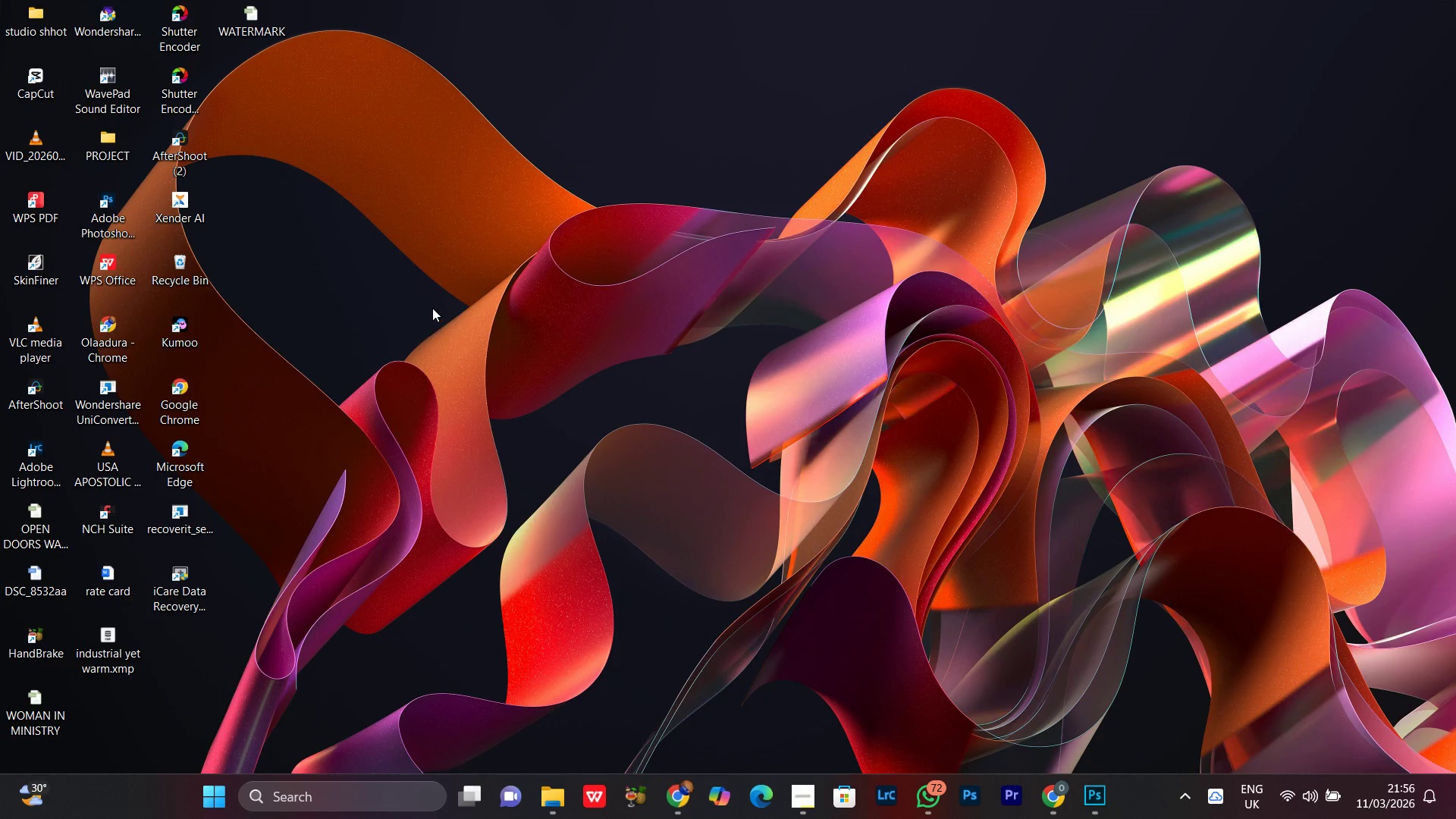 
right_click([400, 202])
 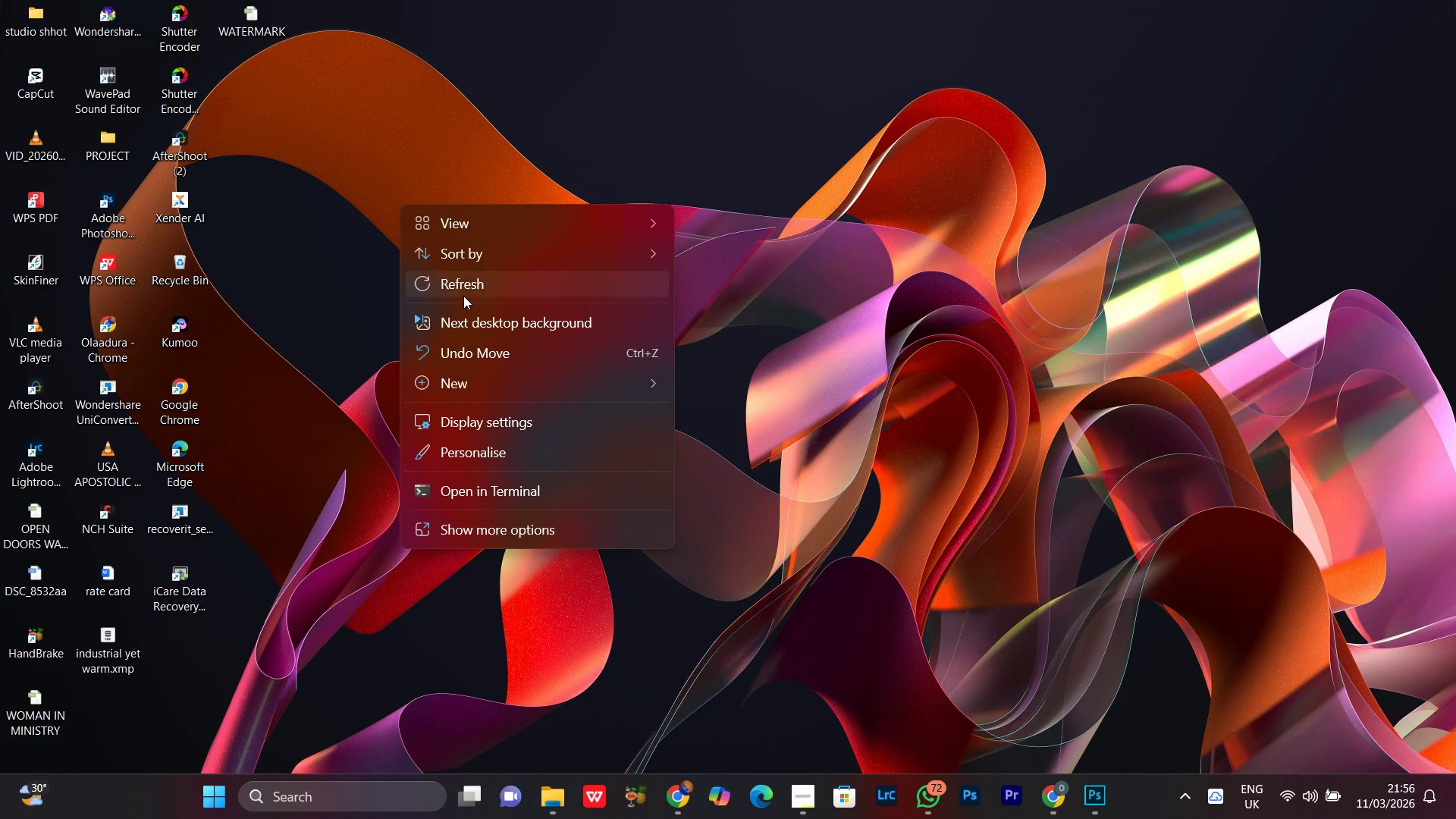 
left_click([463, 296])
 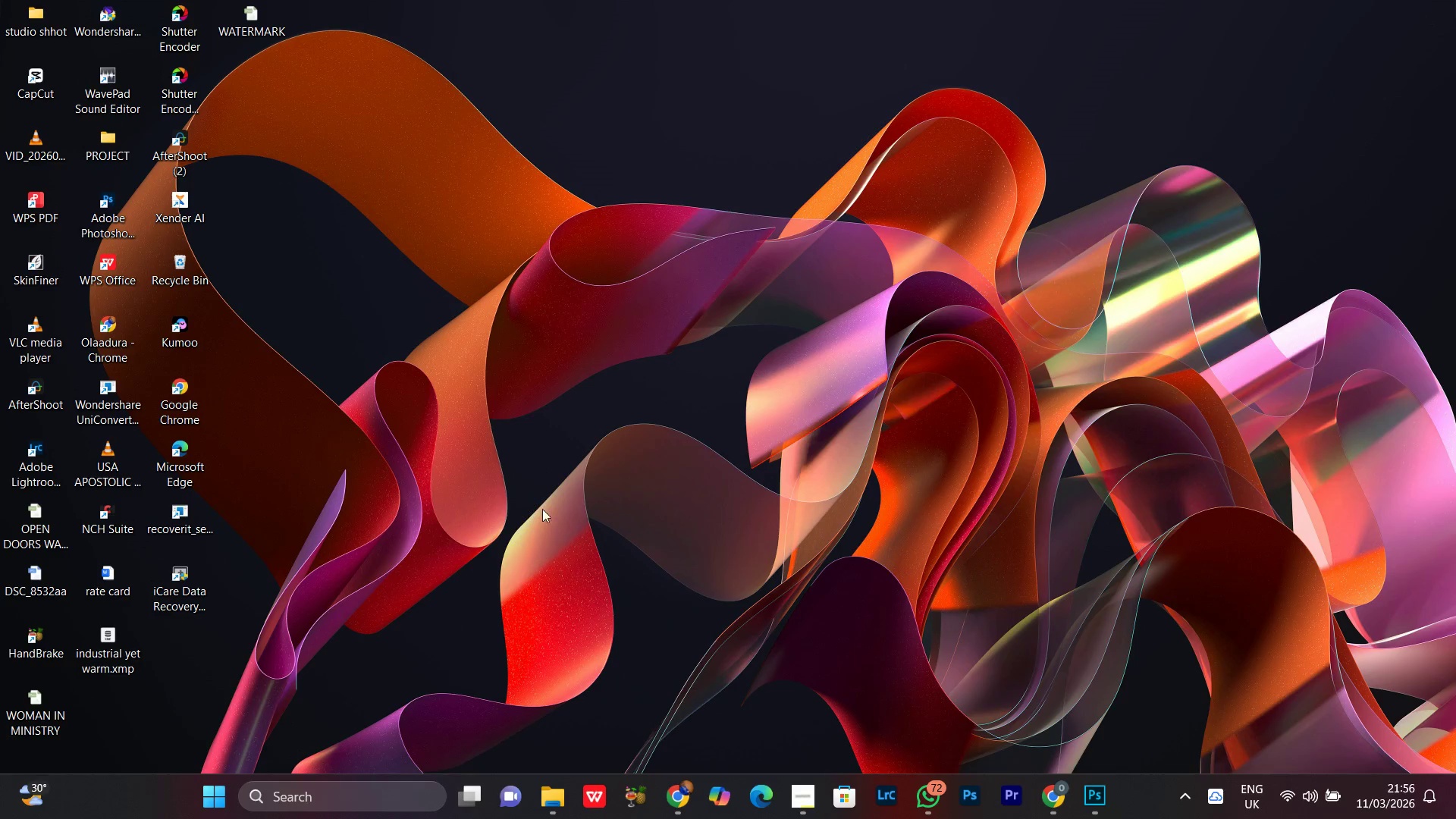 
right_click([624, 267])
 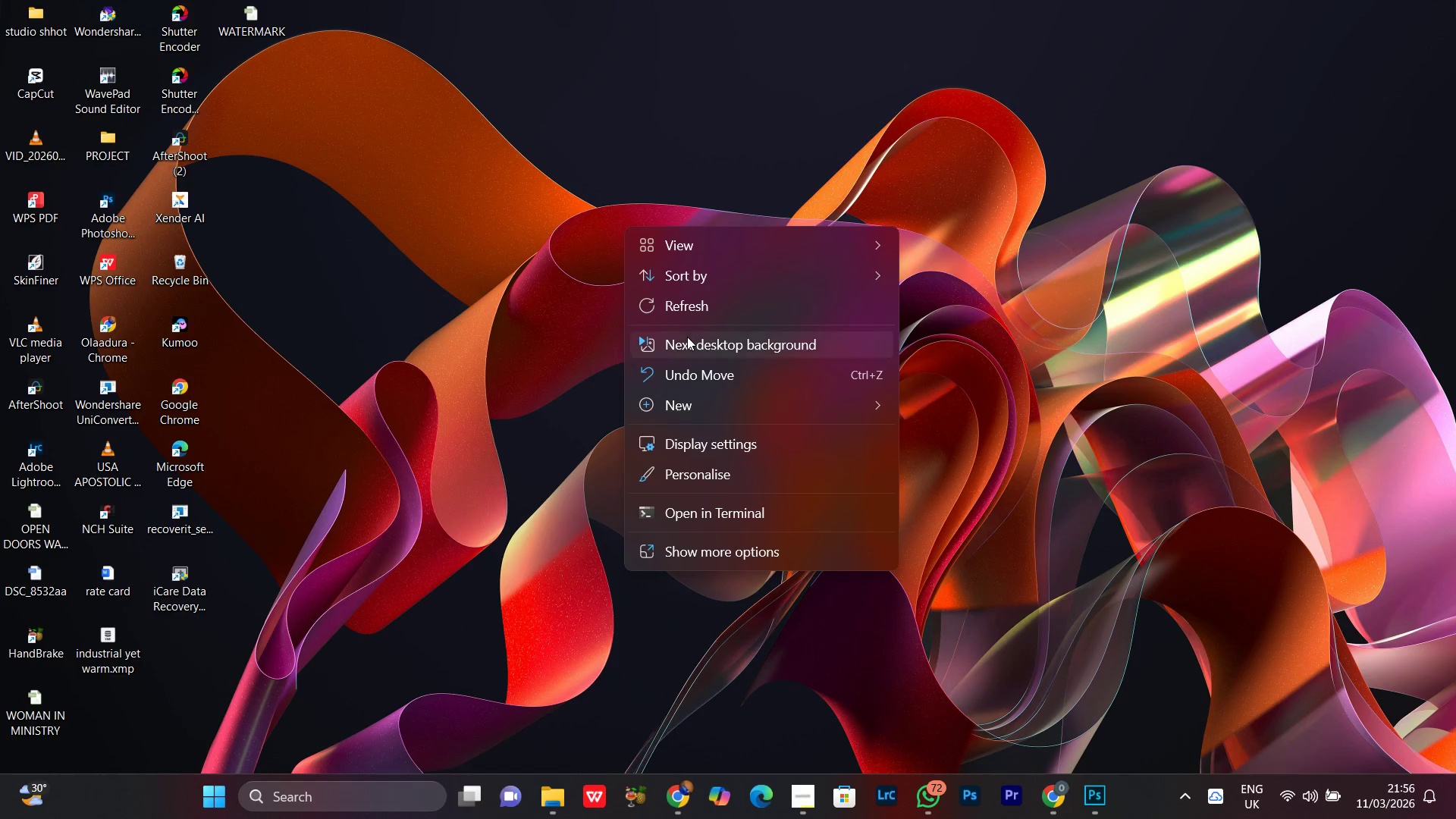 
left_click([672, 306])
 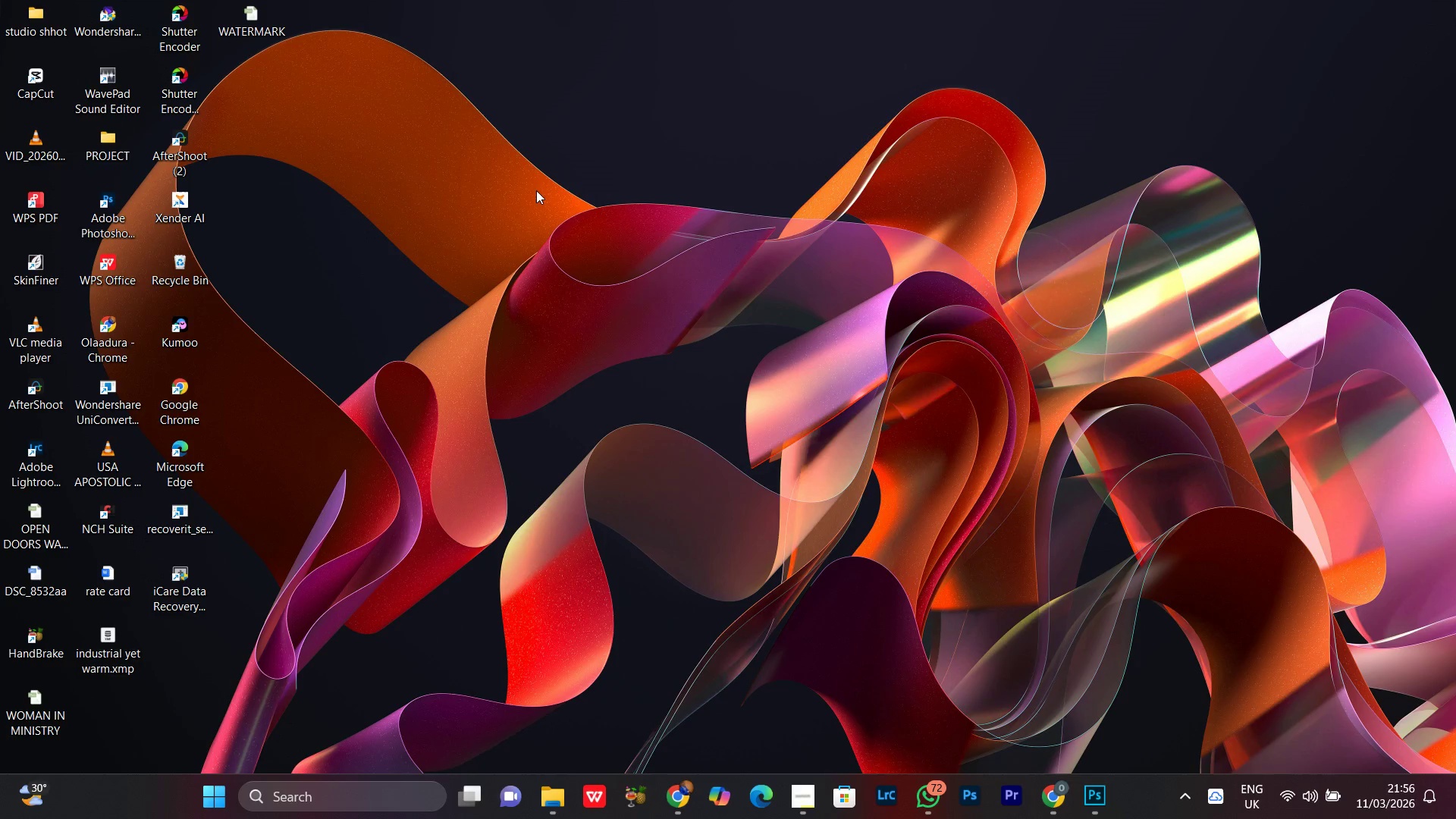 
scroll: coordinate [673, 308], scroll_direction: none, amount: 0.0
 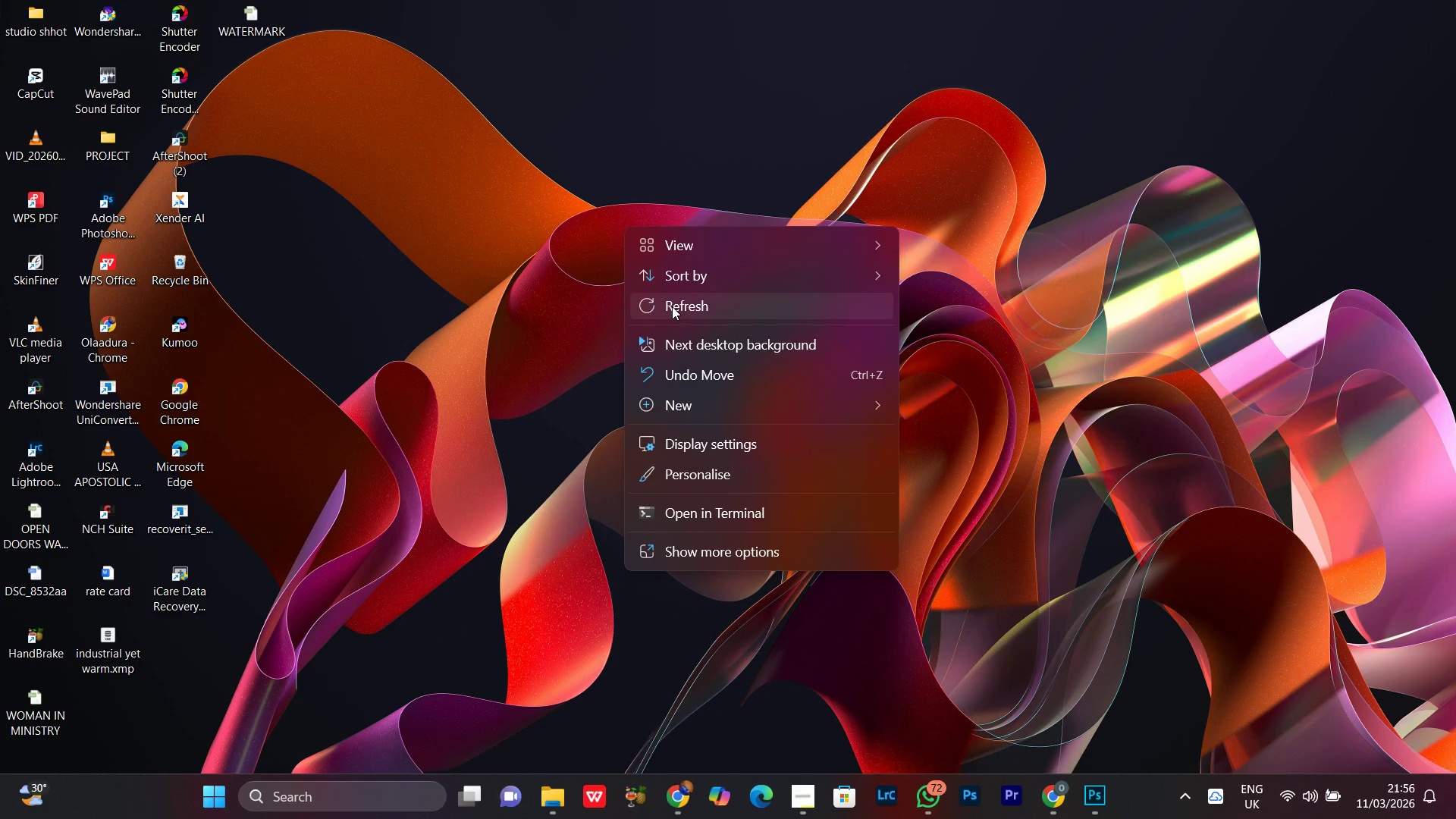 
right_click([527, 174])
 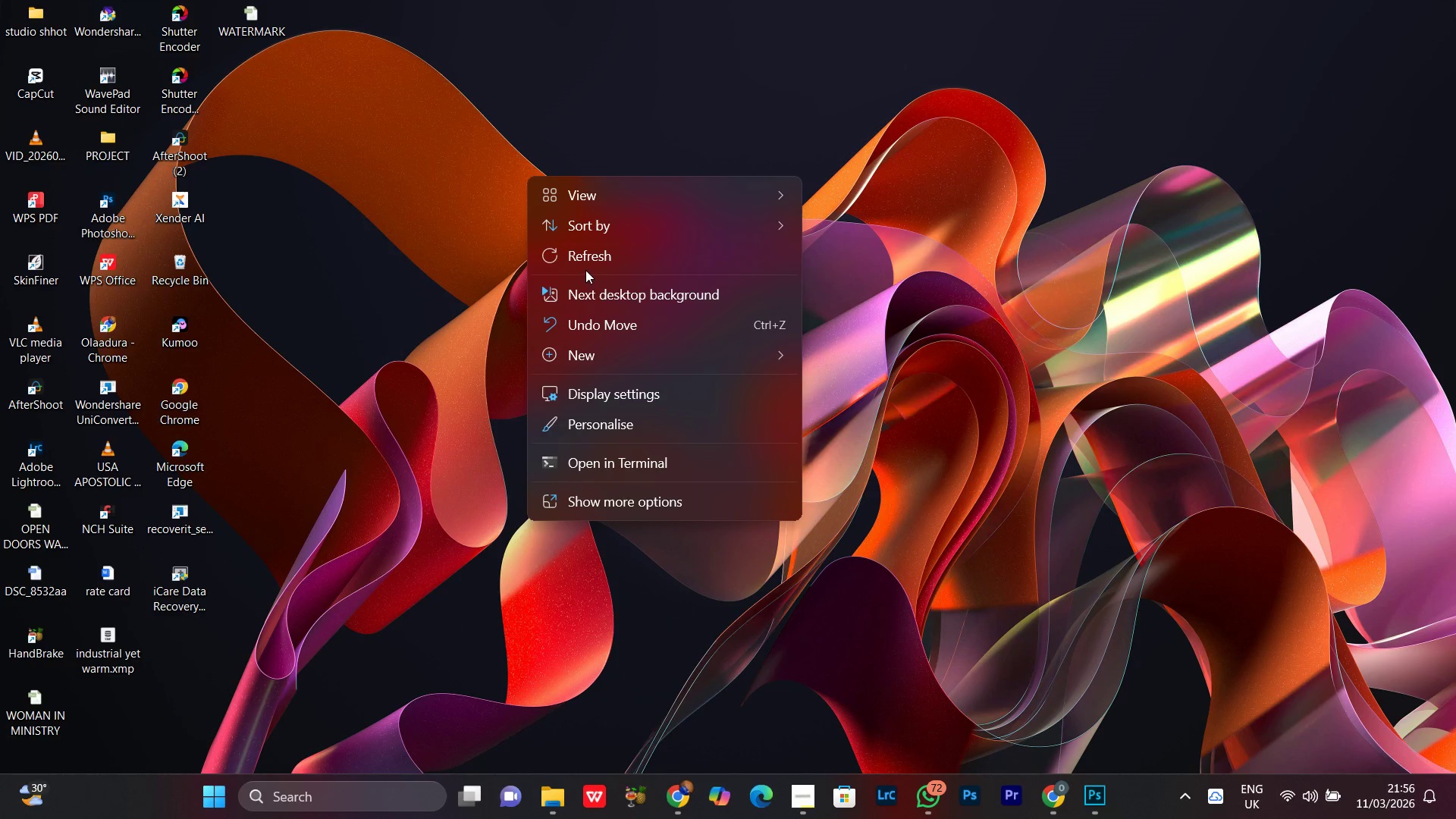 
left_click([578, 259])
 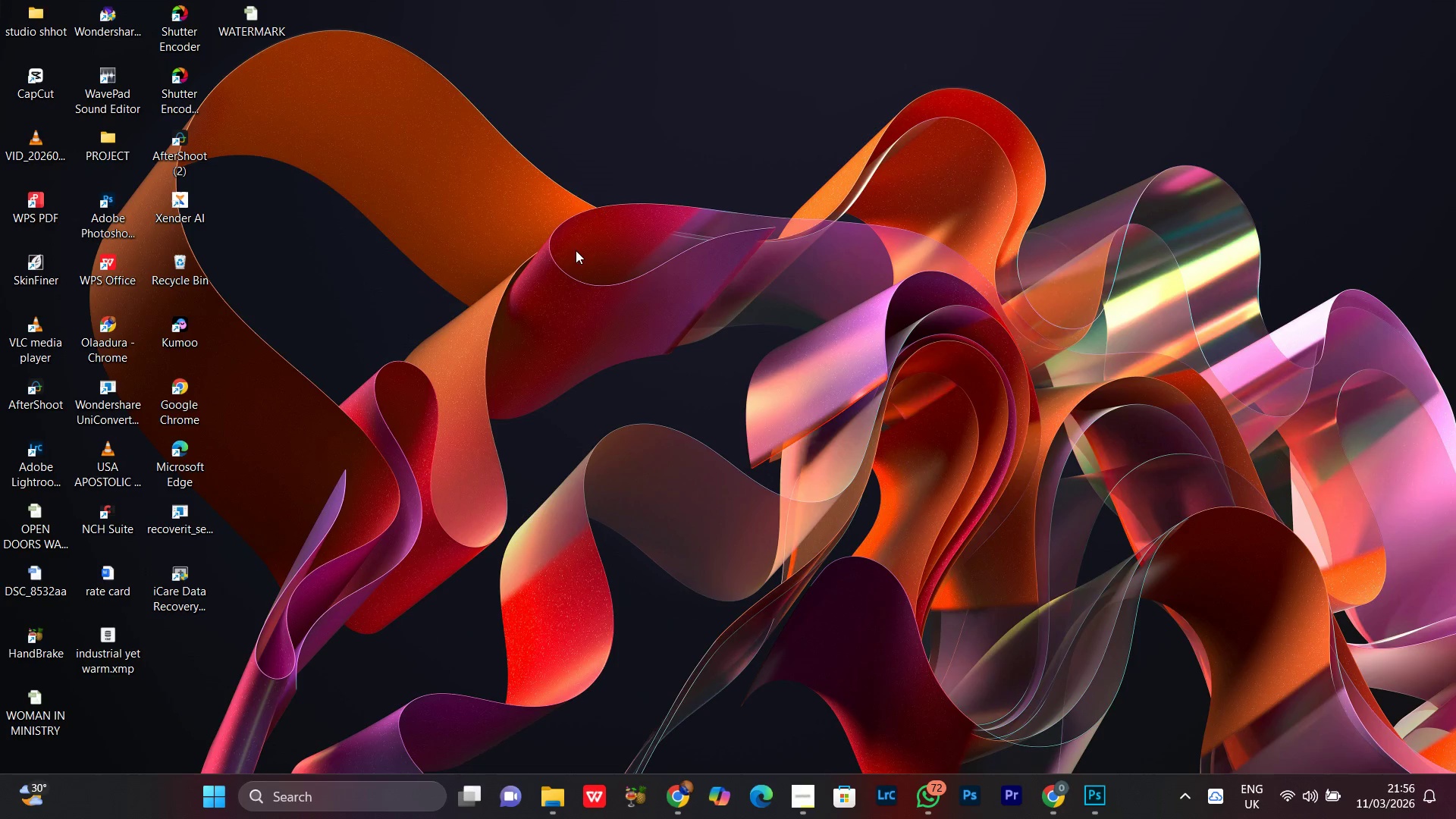 
right_click([574, 190])
 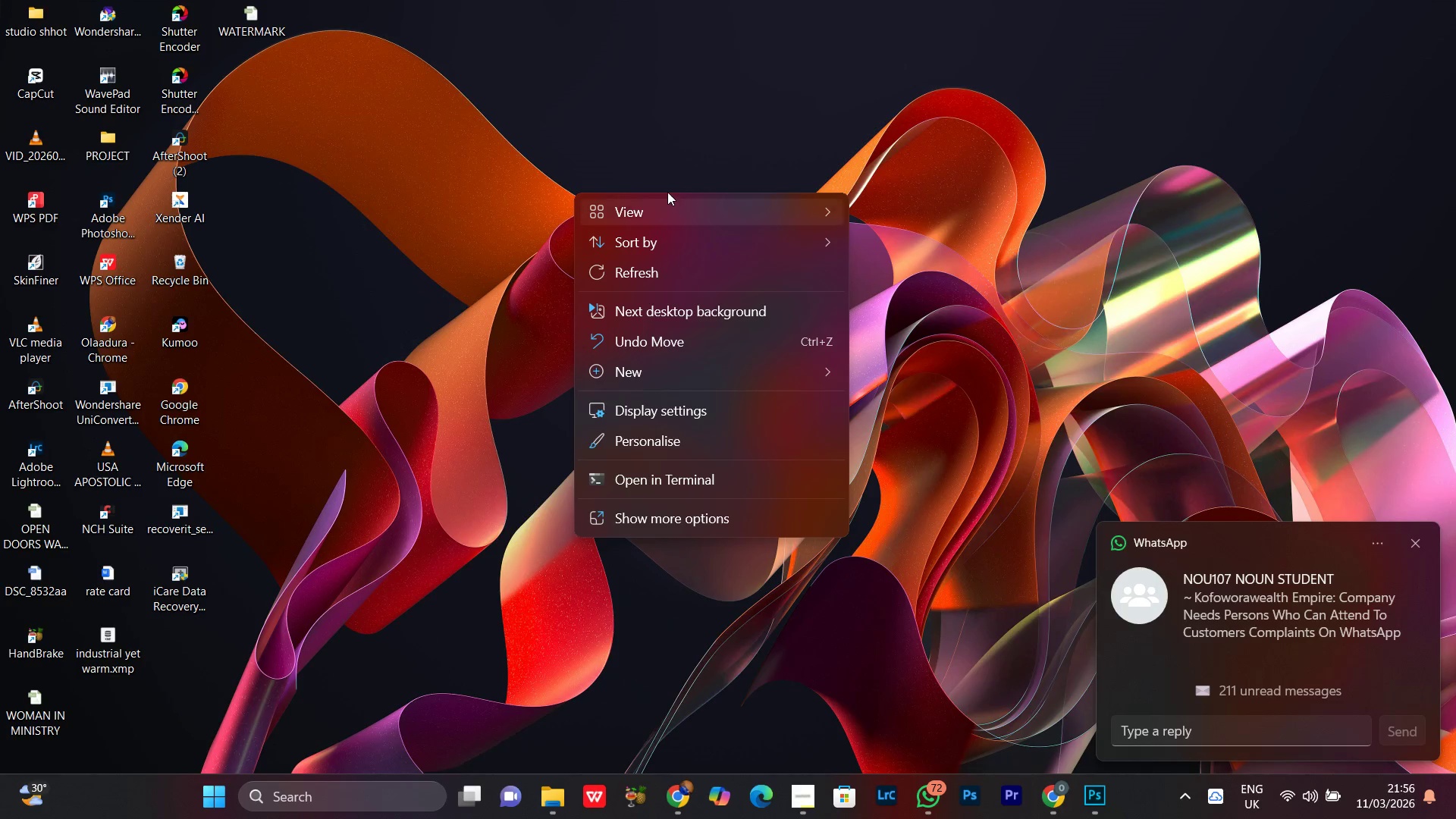 
wait(6.25)
 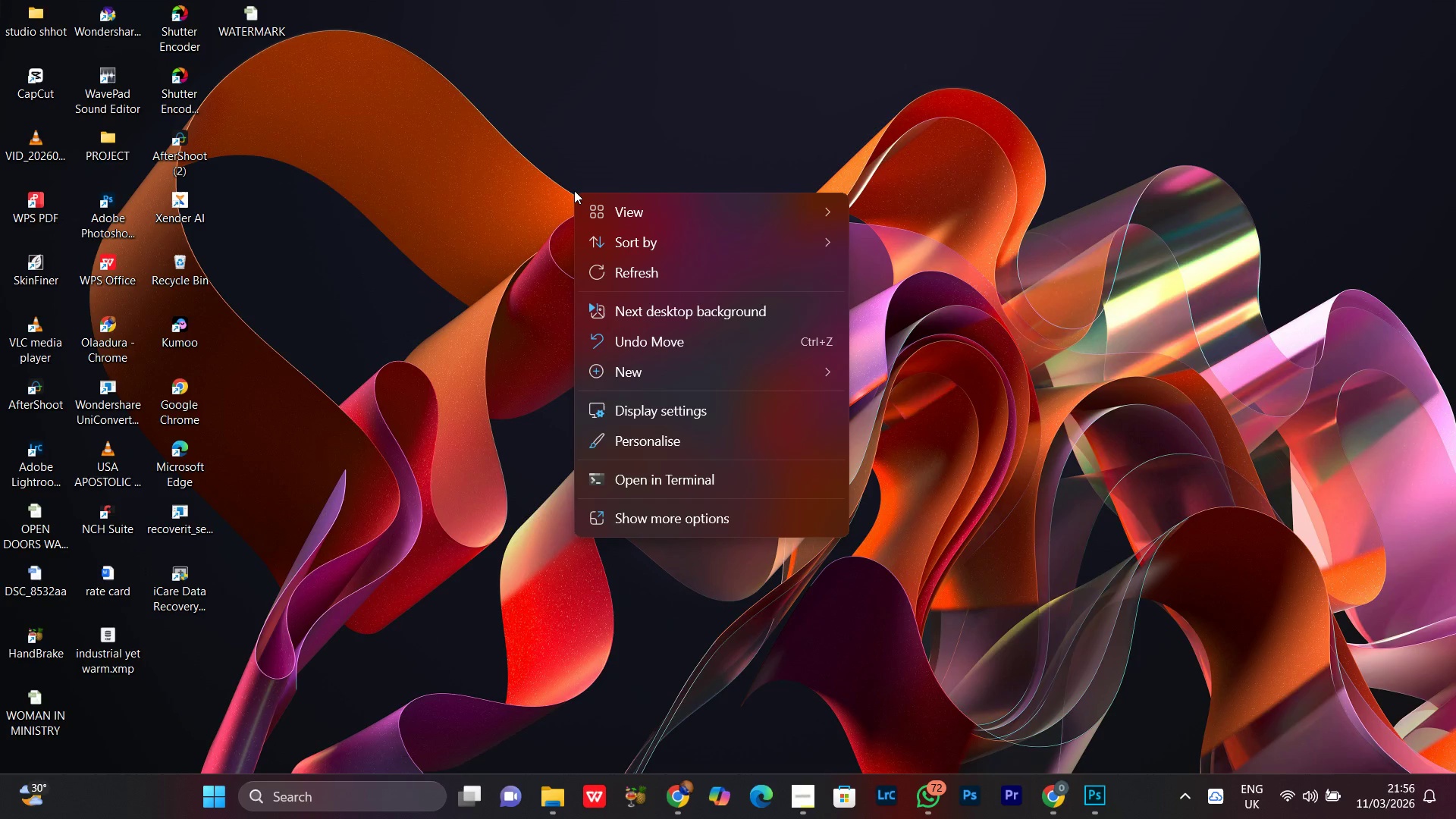 
left_click([649, 277])
 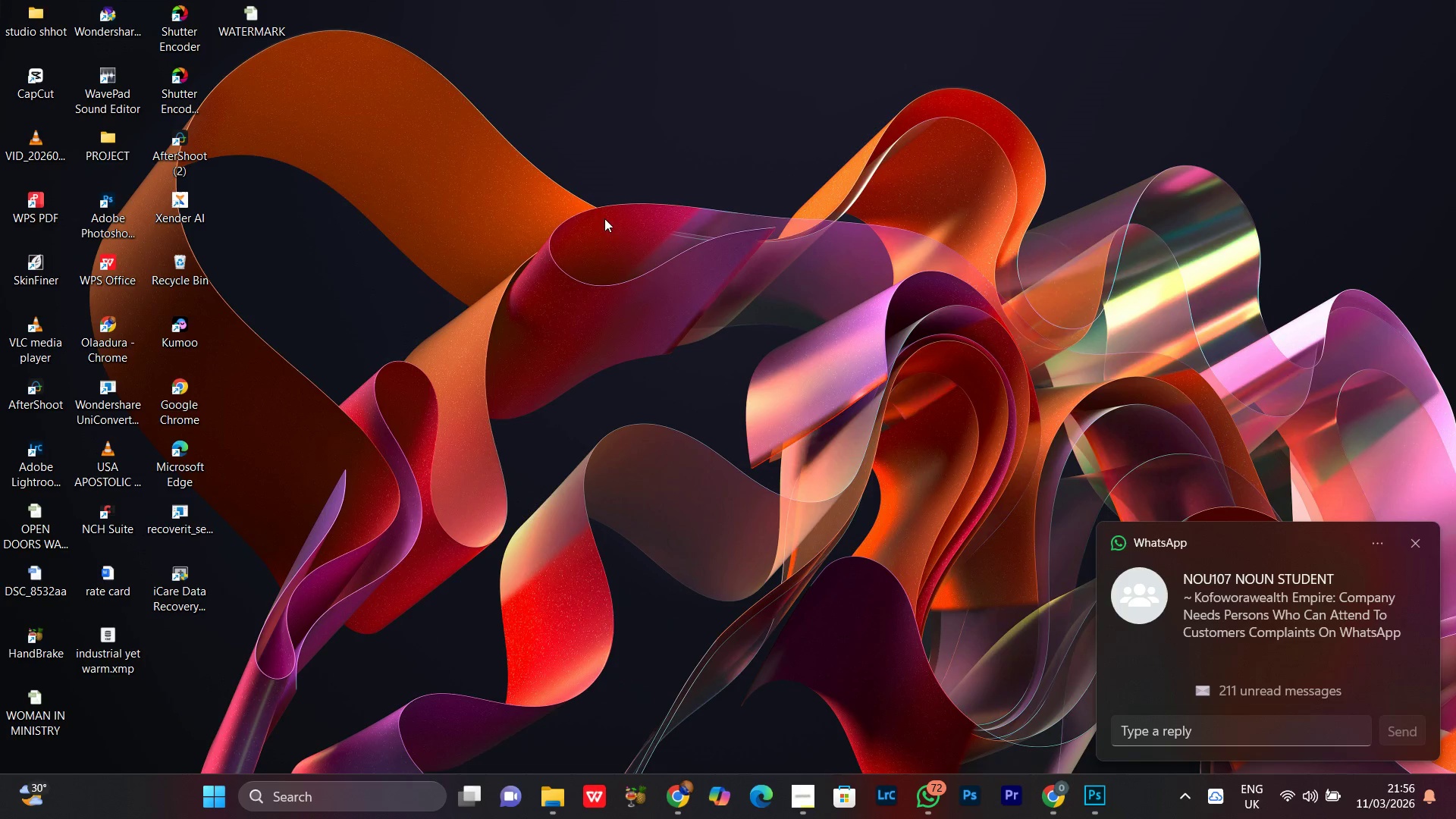 
right_click([594, 205])
 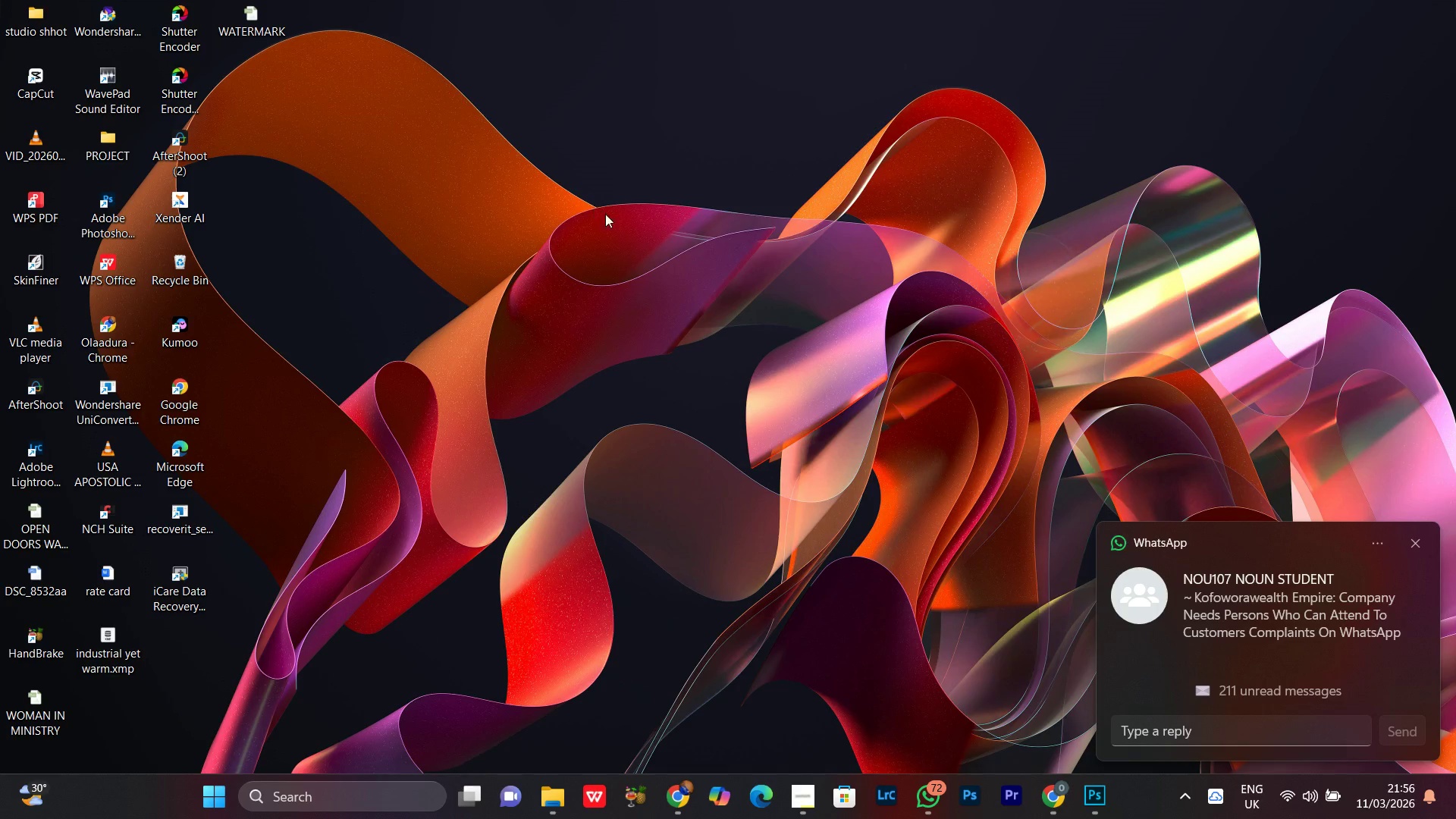 
scroll: coordinate [594, 205], scroll_direction: down, amount: 2.0
 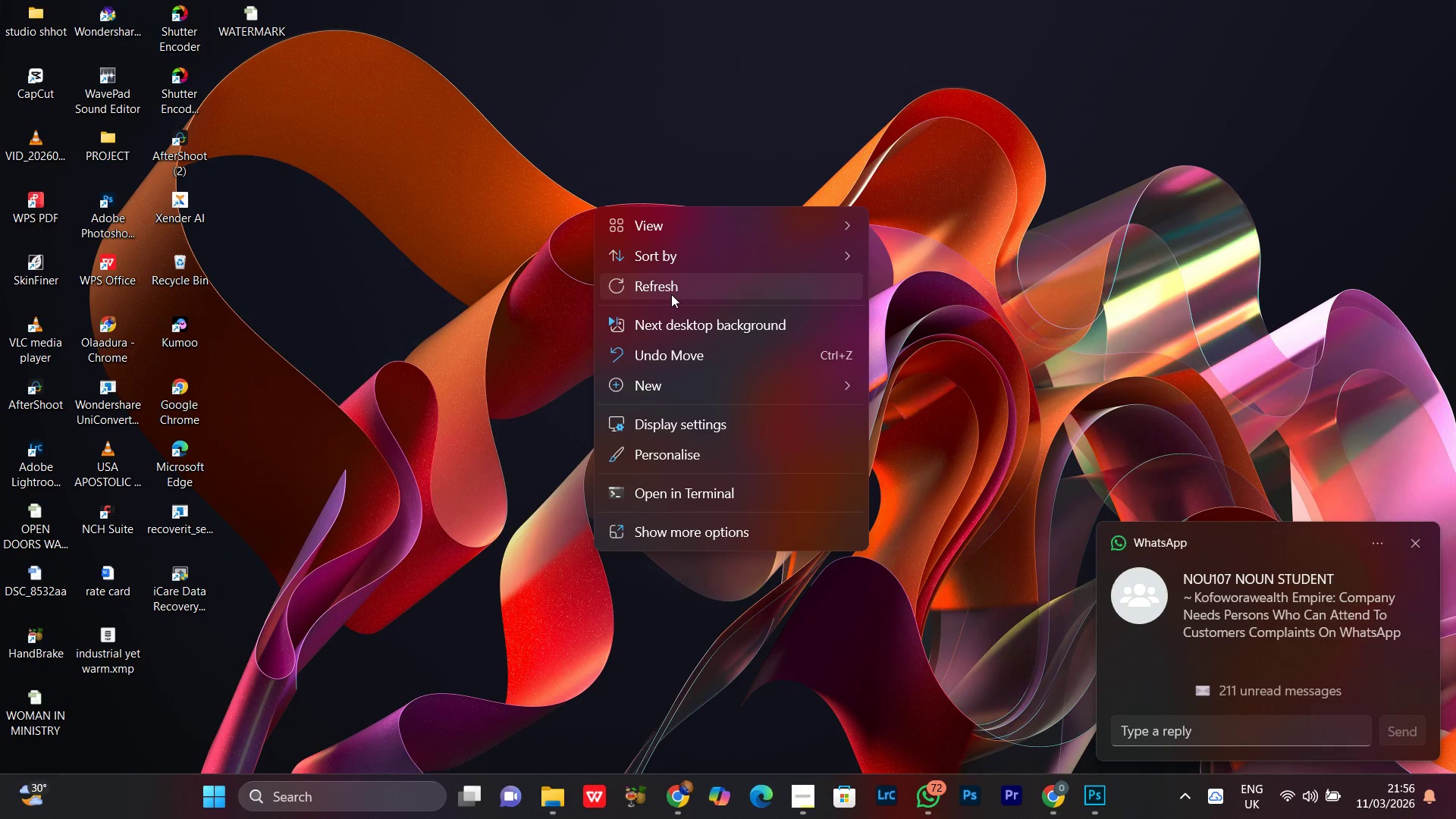 
left_click([671, 294])
 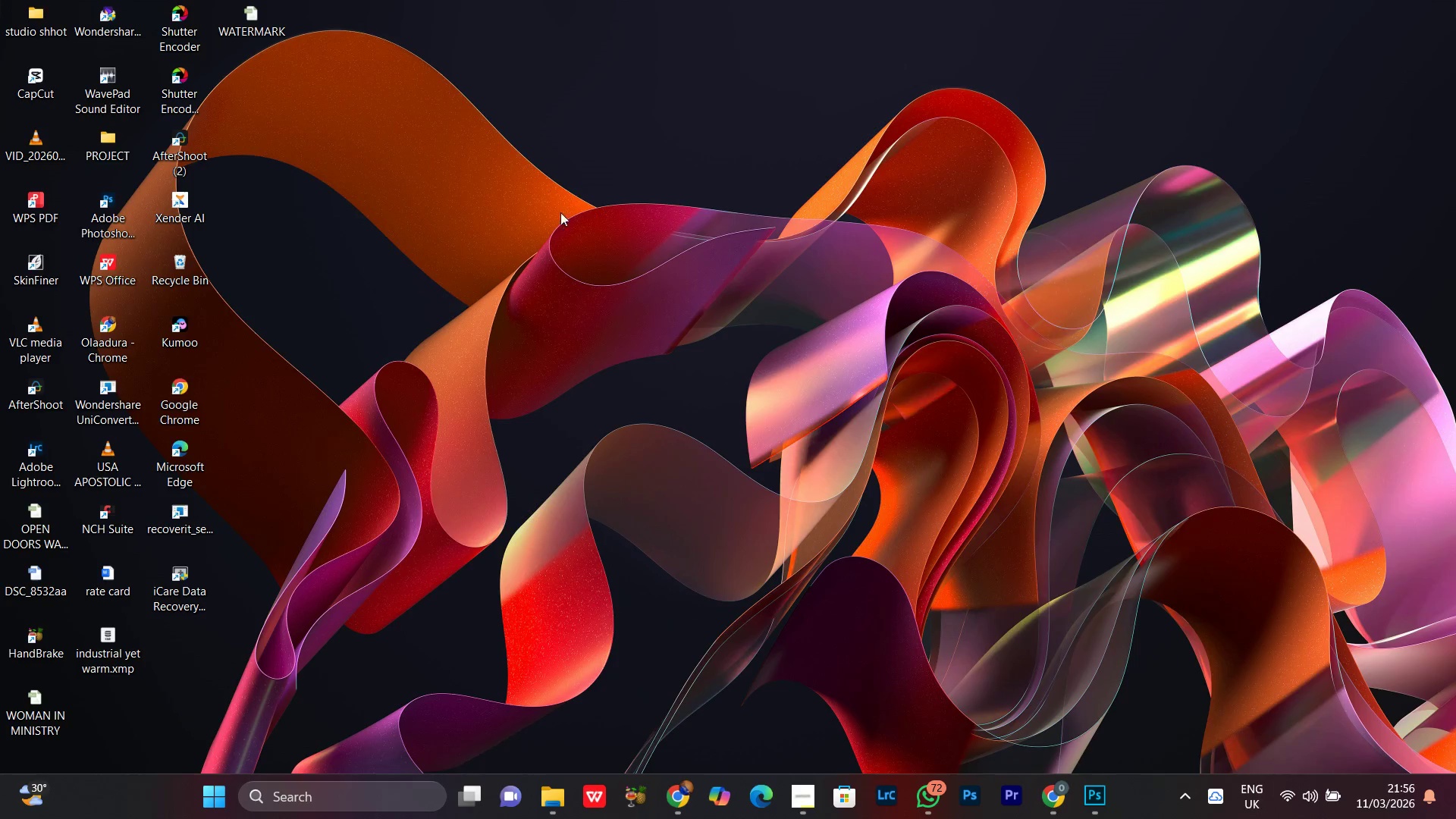 
right_click([558, 207])
 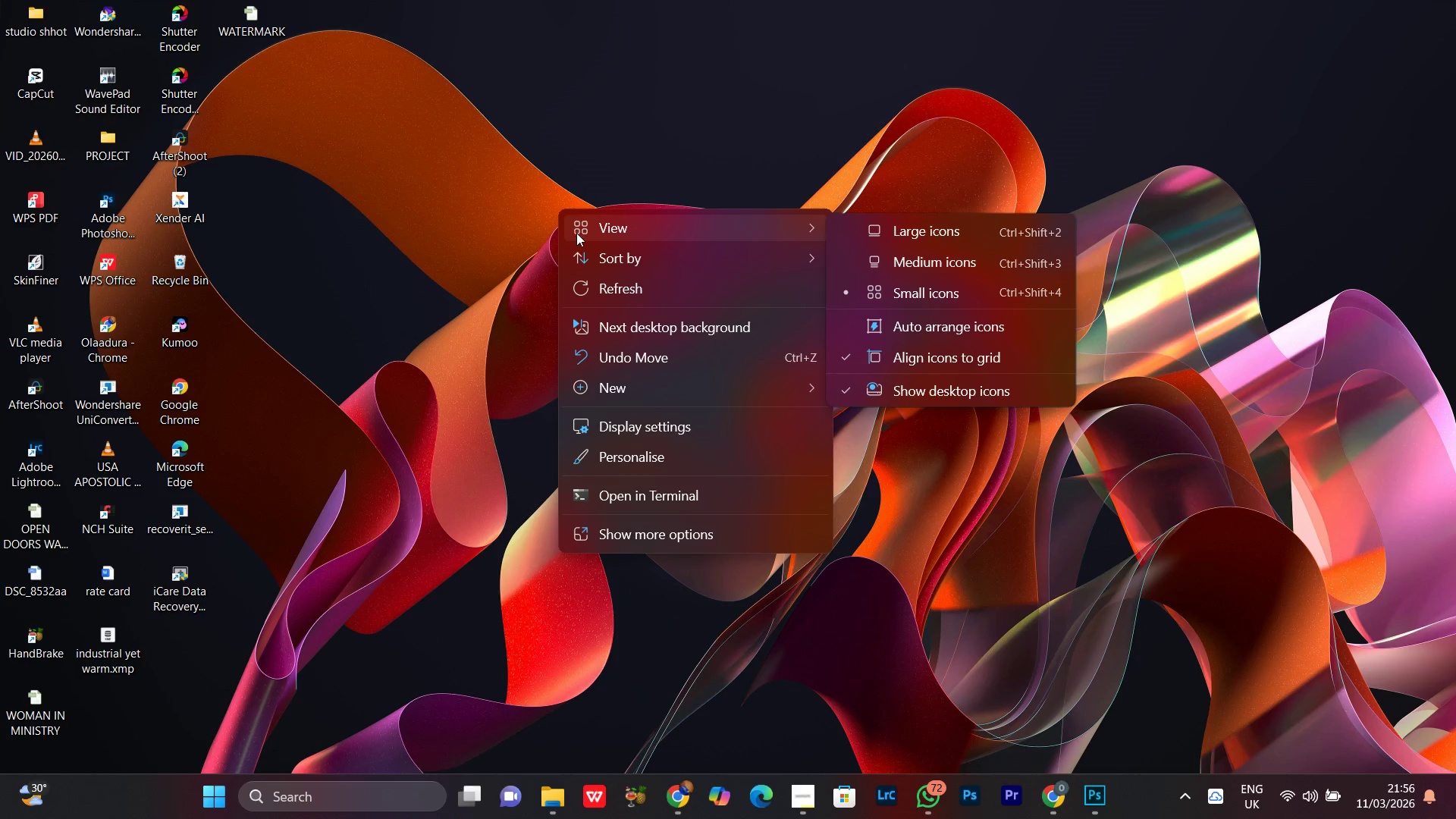 
left_click([654, 293])
 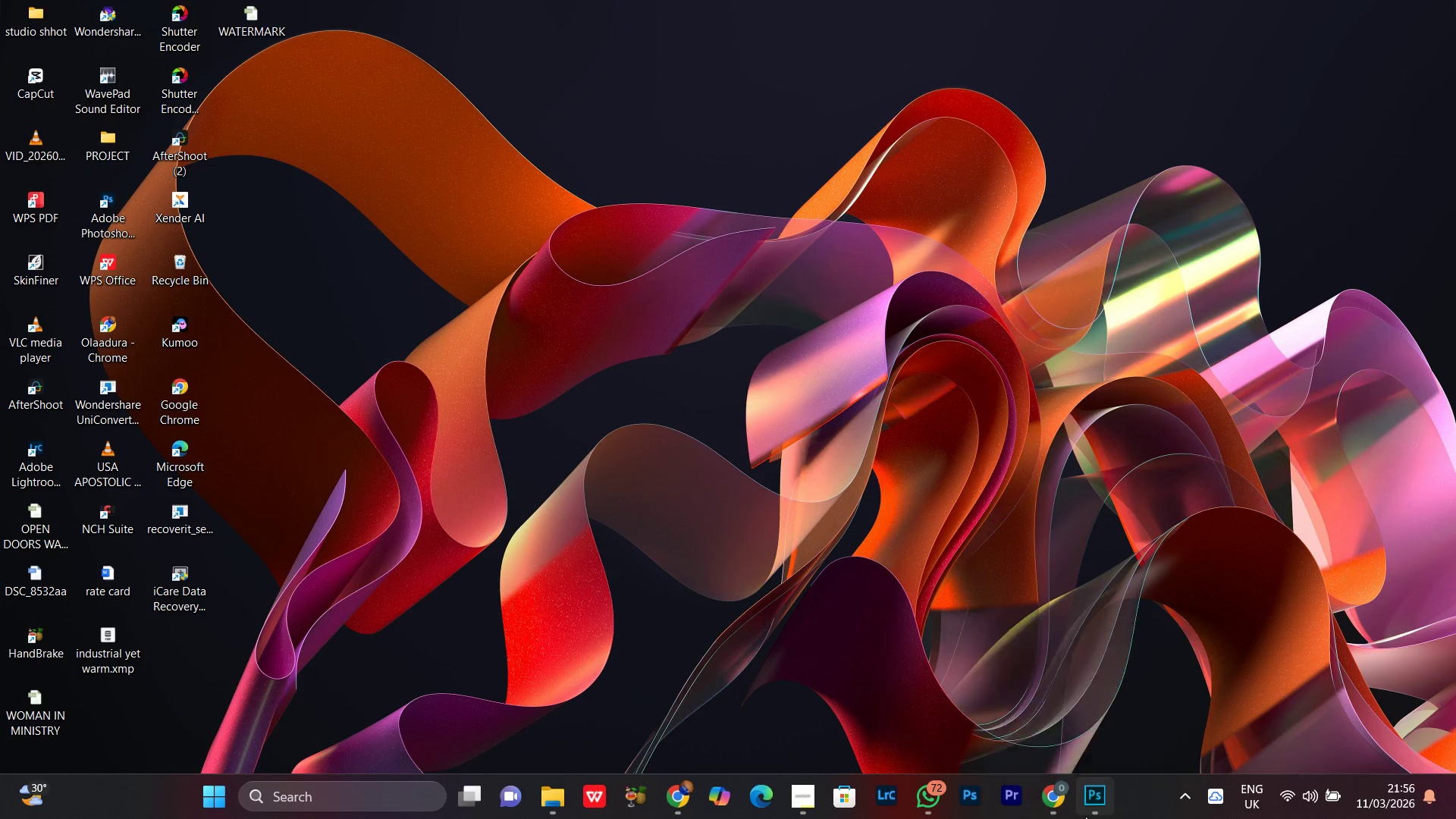 
left_click([1087, 812])
 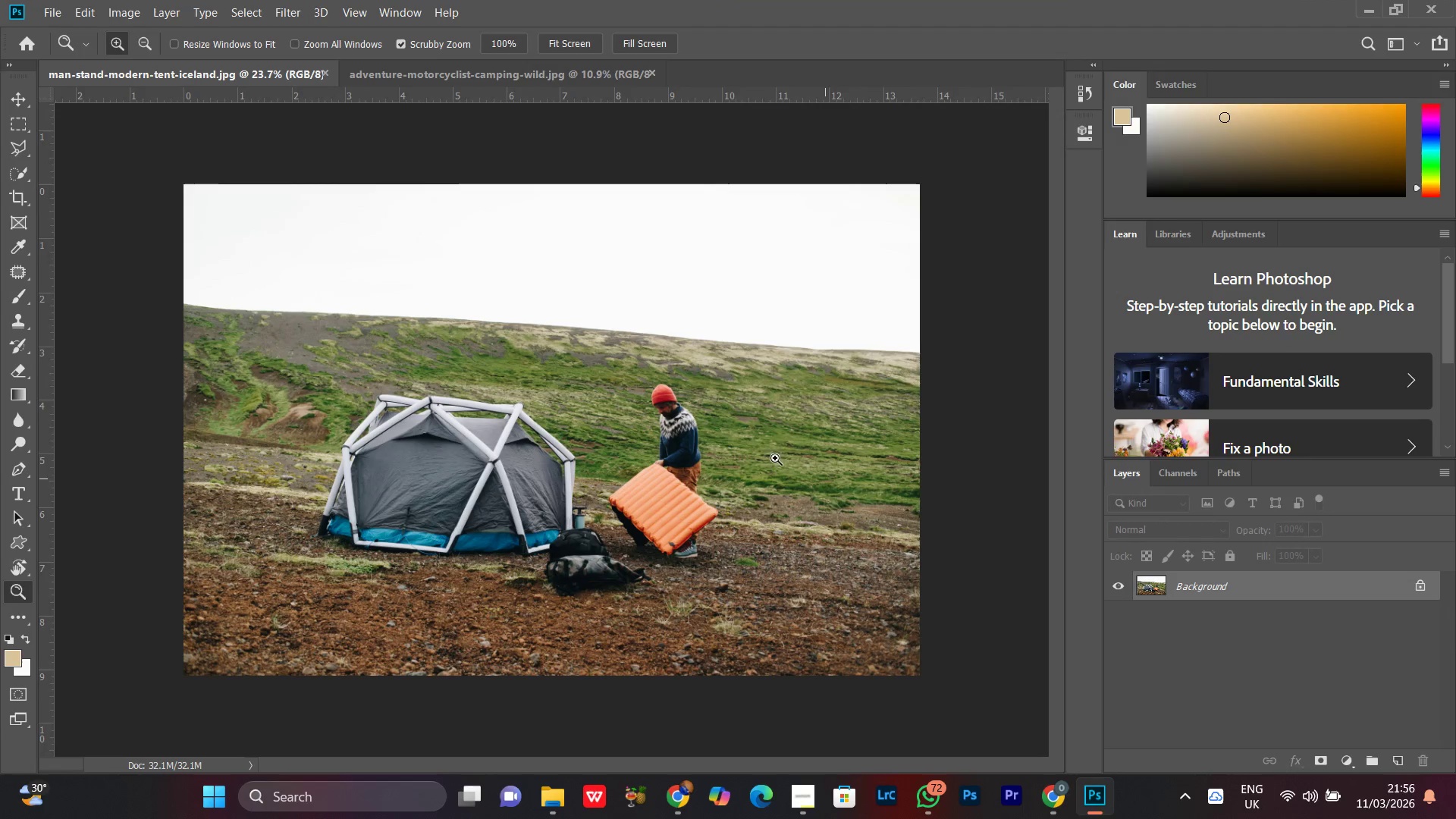 
left_click([753, 449])
 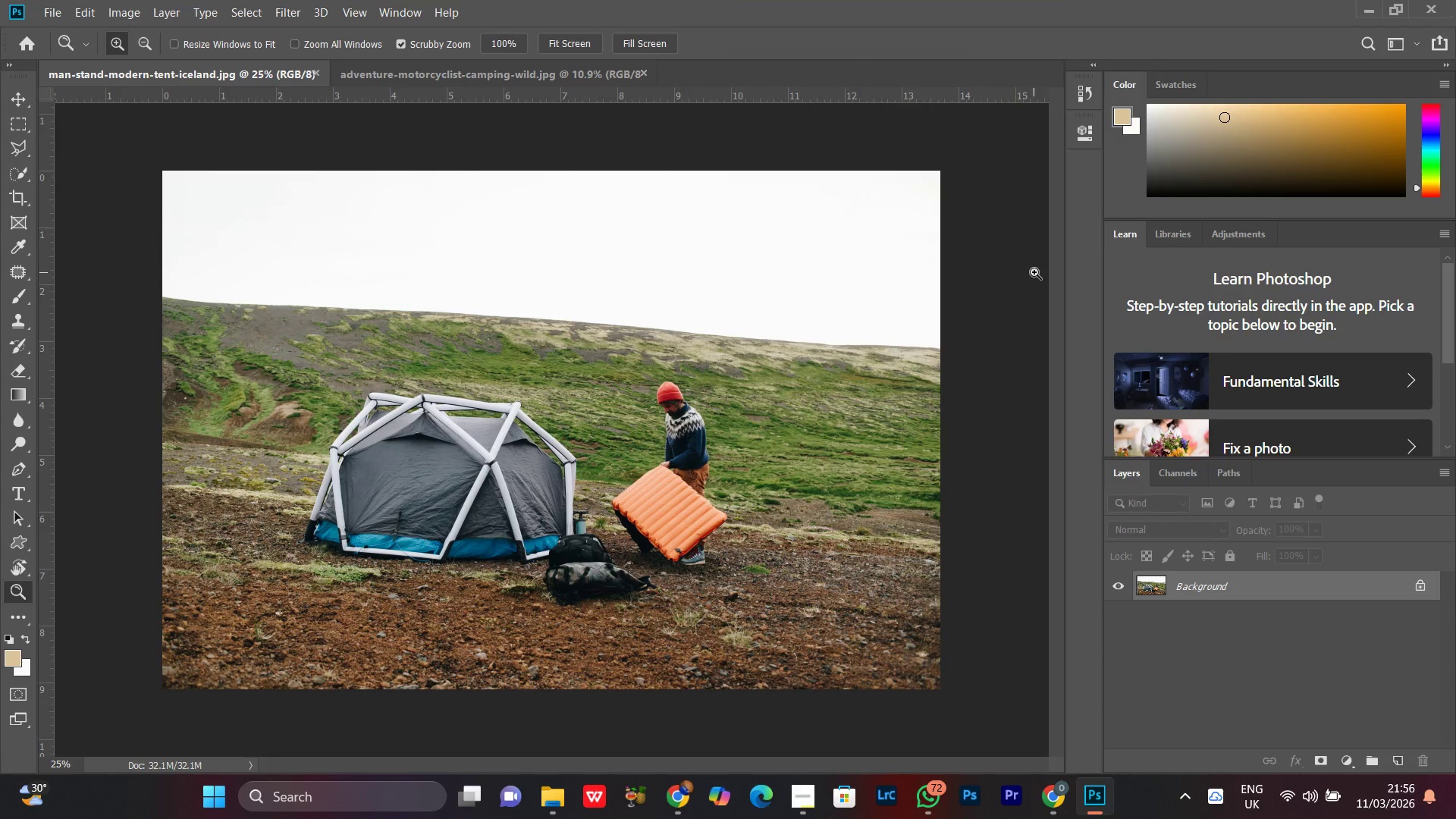 
wait(13.3)
 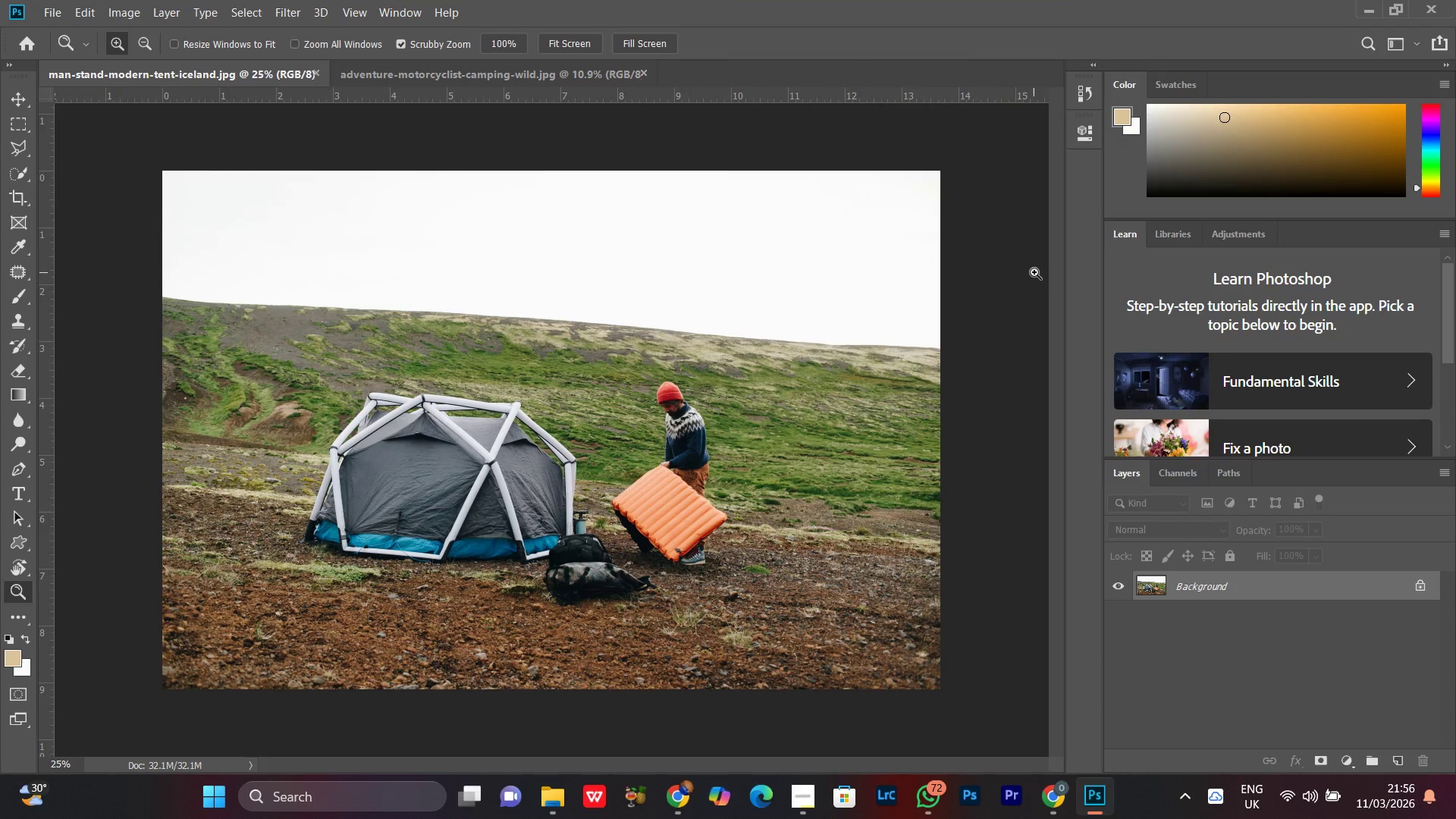 
scroll: coordinate [816, 806], scroll_direction: down, amount: 6.0
 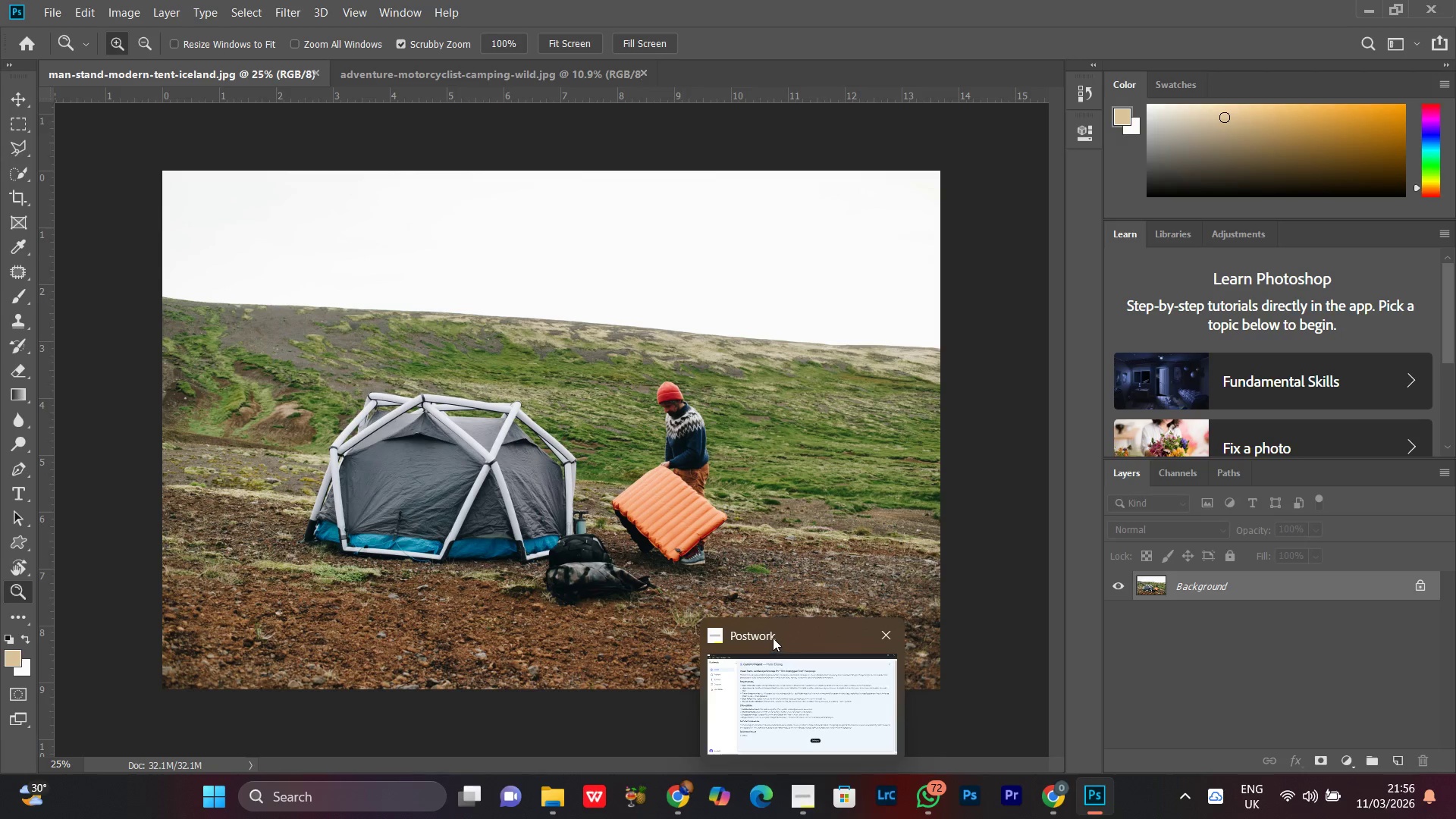 
left_click([753, 407])
 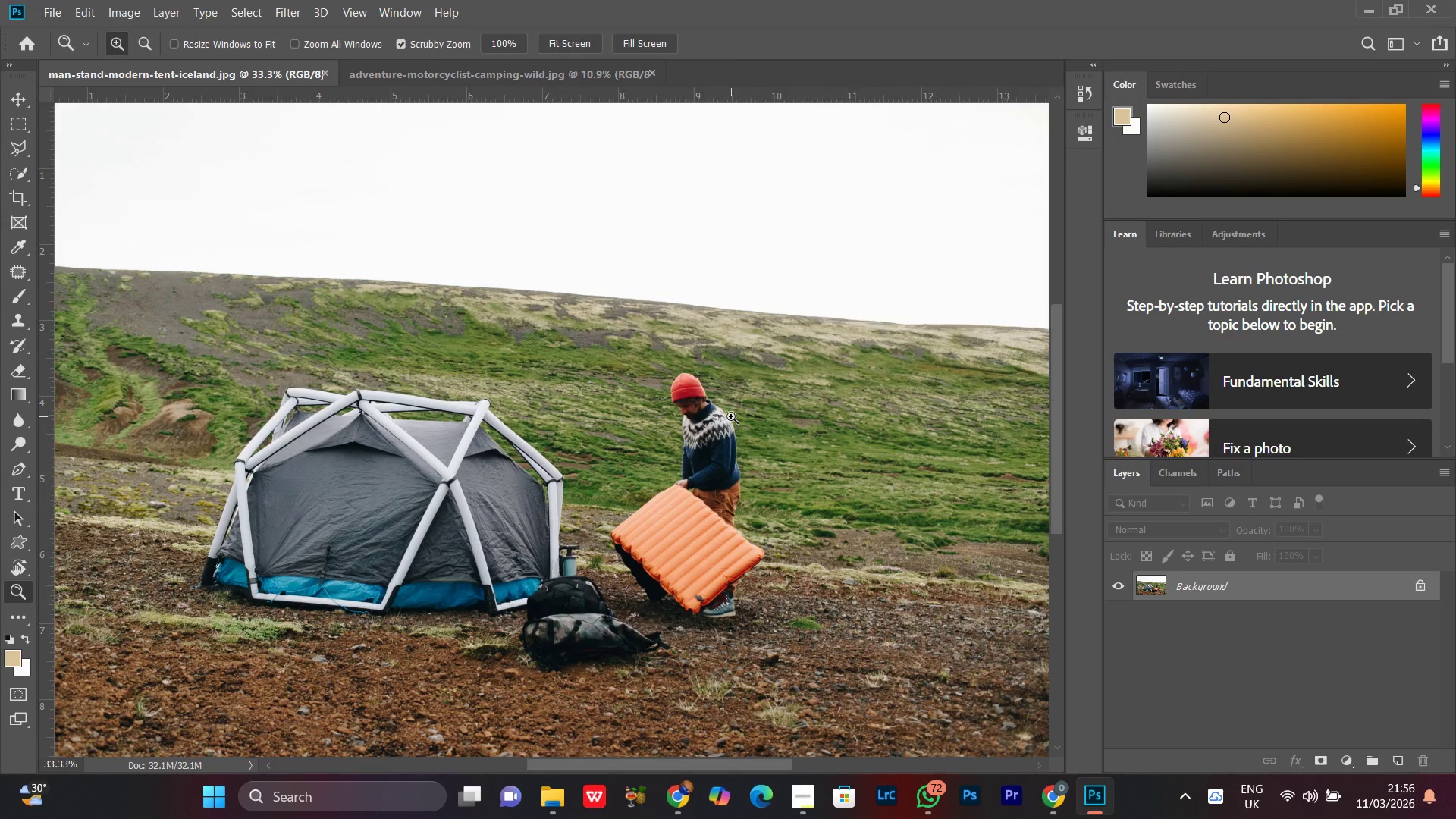 
left_click_drag(start_coordinate=[731, 416], to_coordinate=[701, 425])
 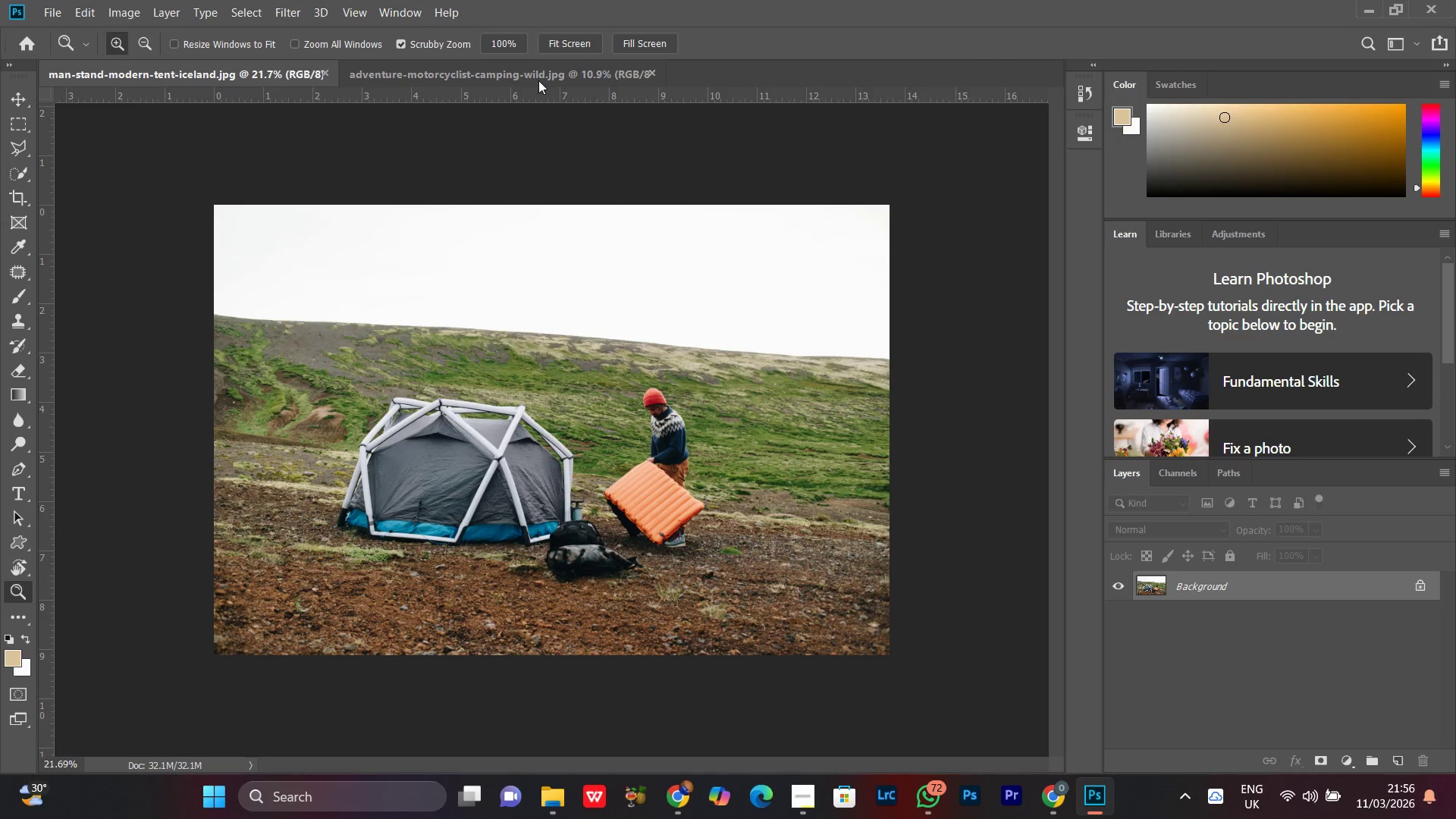 
left_click([529, 71])
 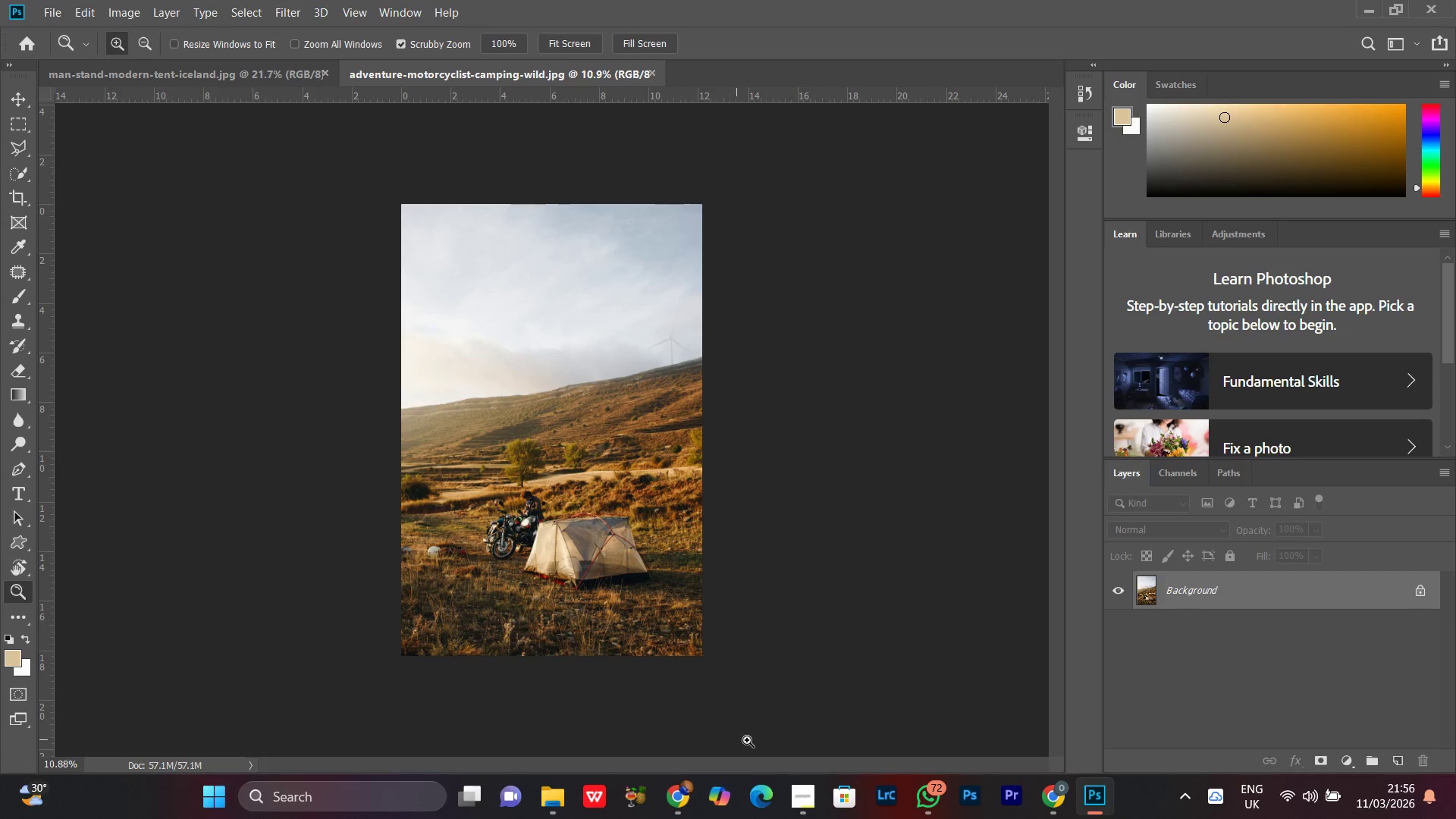 
left_click([811, 810])